 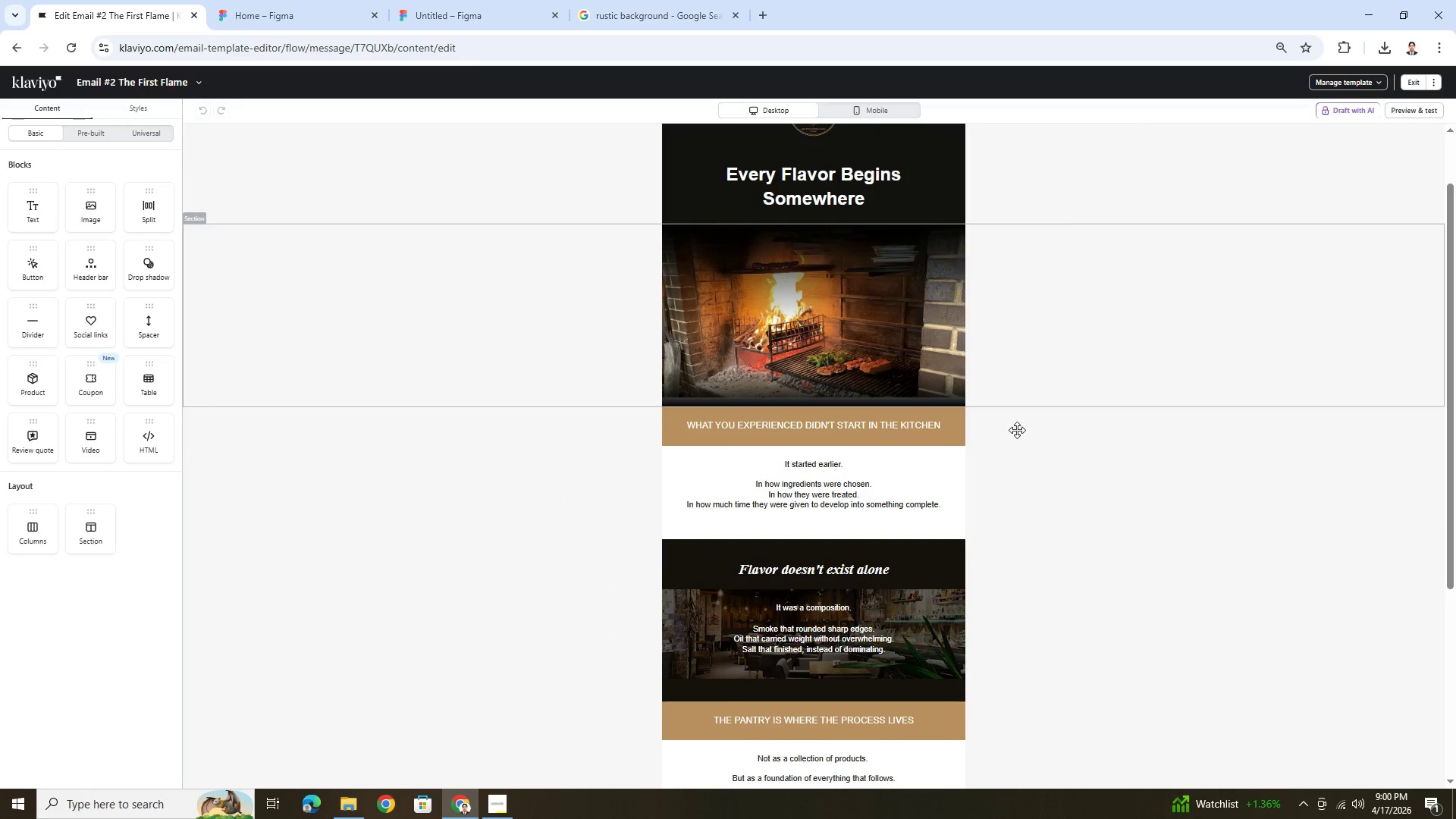 
scroll: coordinate [1052, 452], scroll_direction: up, amount: 2.0
 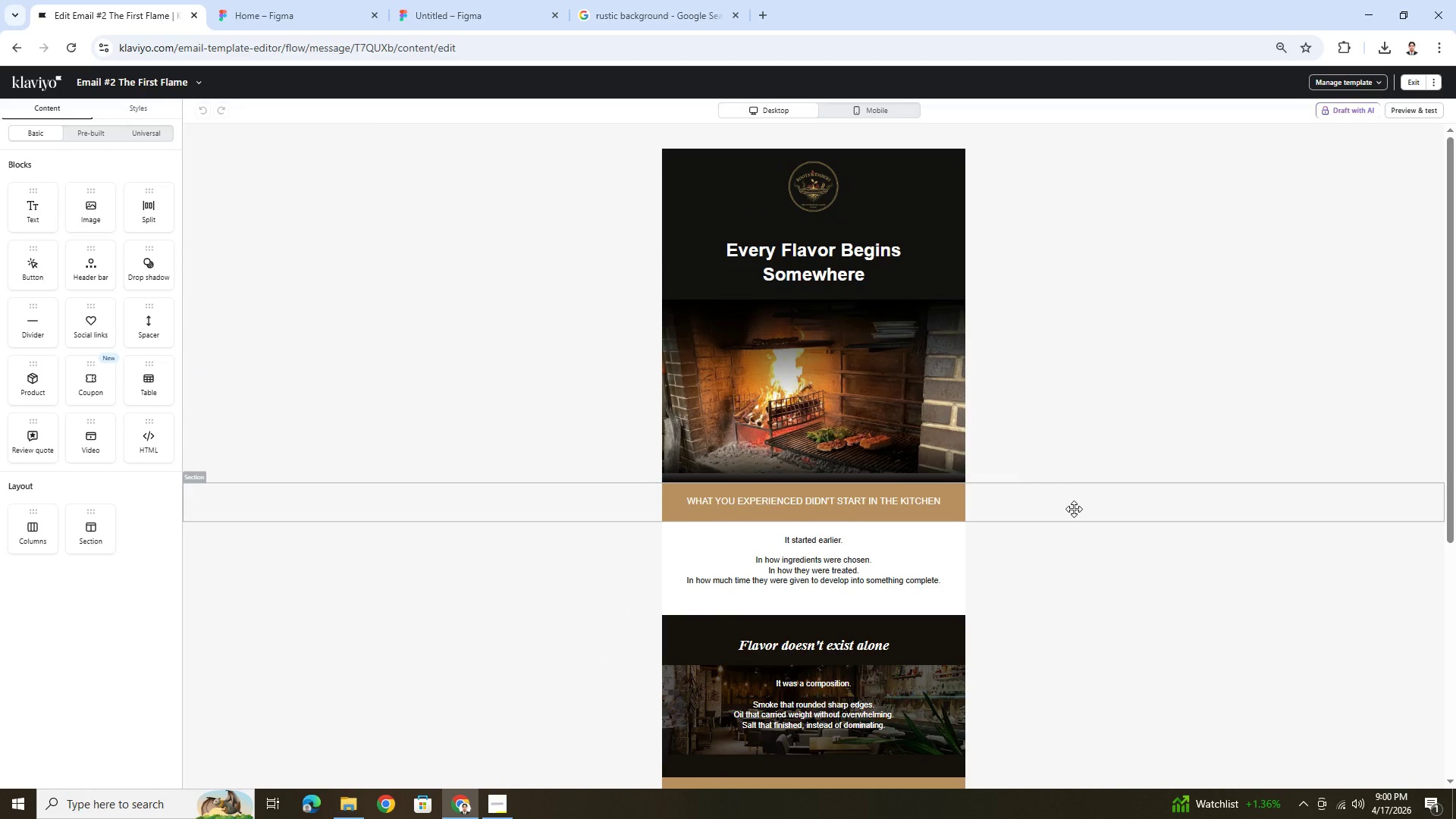 
scroll: coordinate [1074, 507], scroll_direction: down, amount: 7.0
 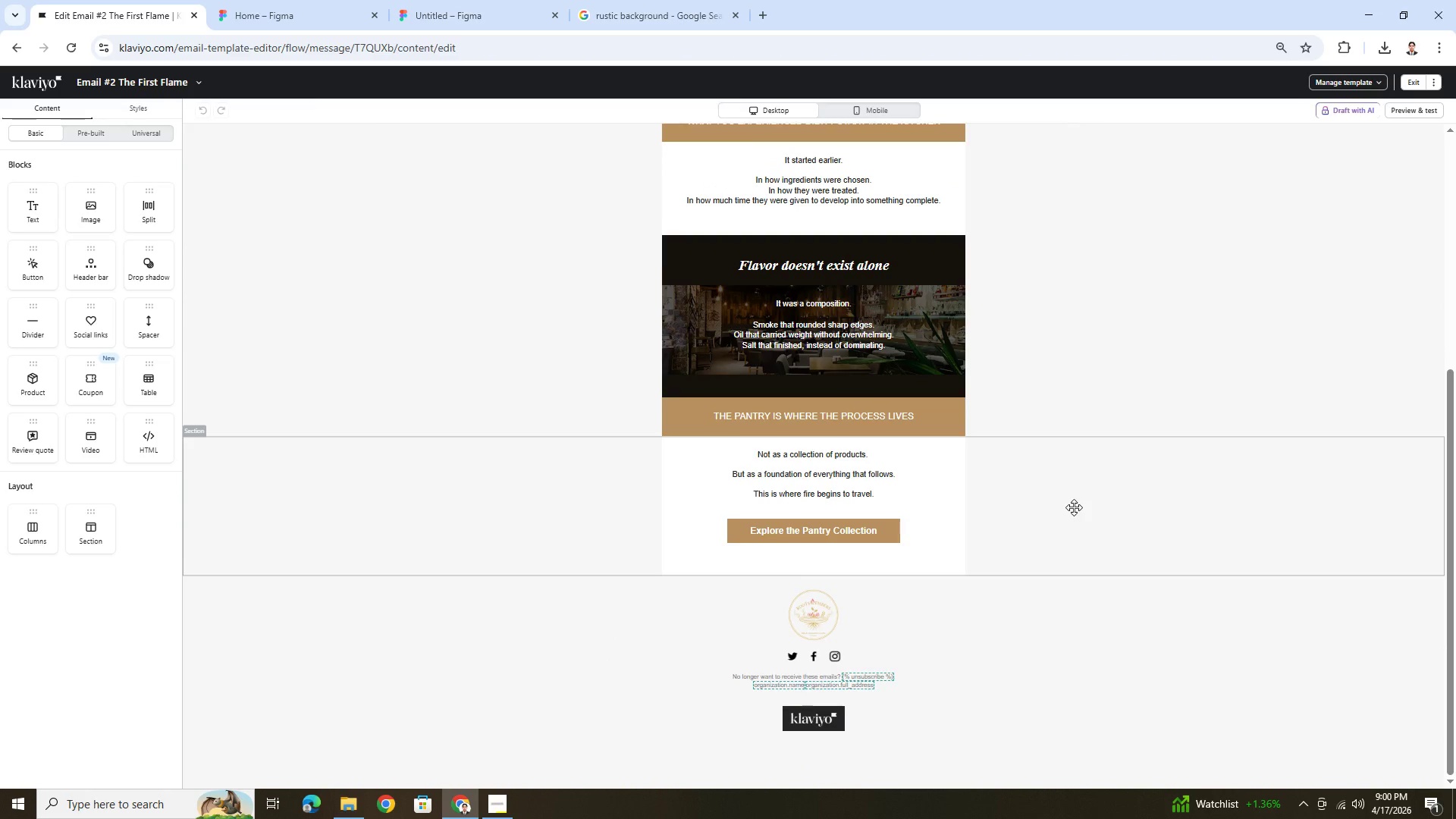 
scroll: coordinate [1153, 513], scroll_direction: up, amount: 5.0
 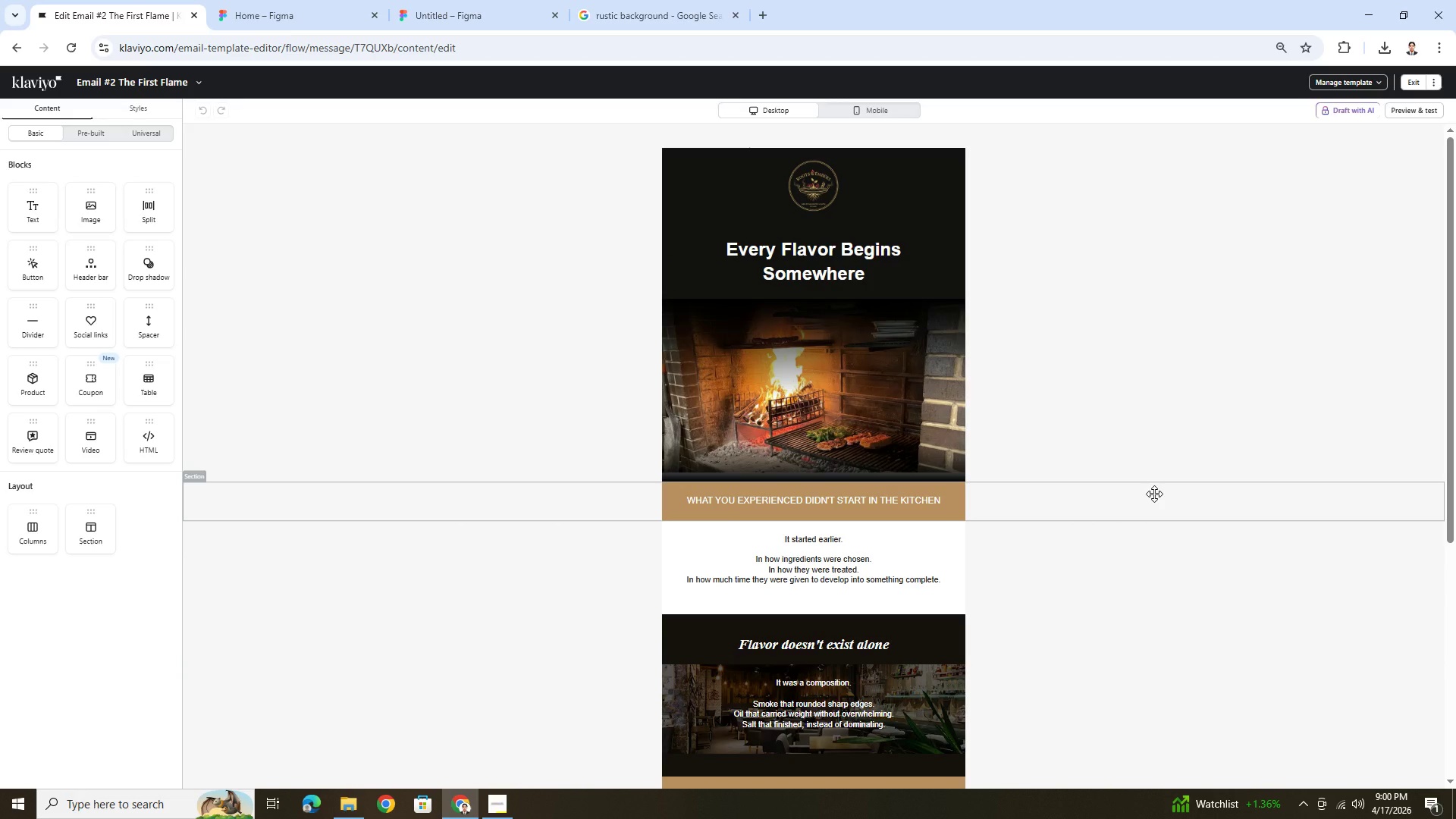 
left_click([1154, 494])
 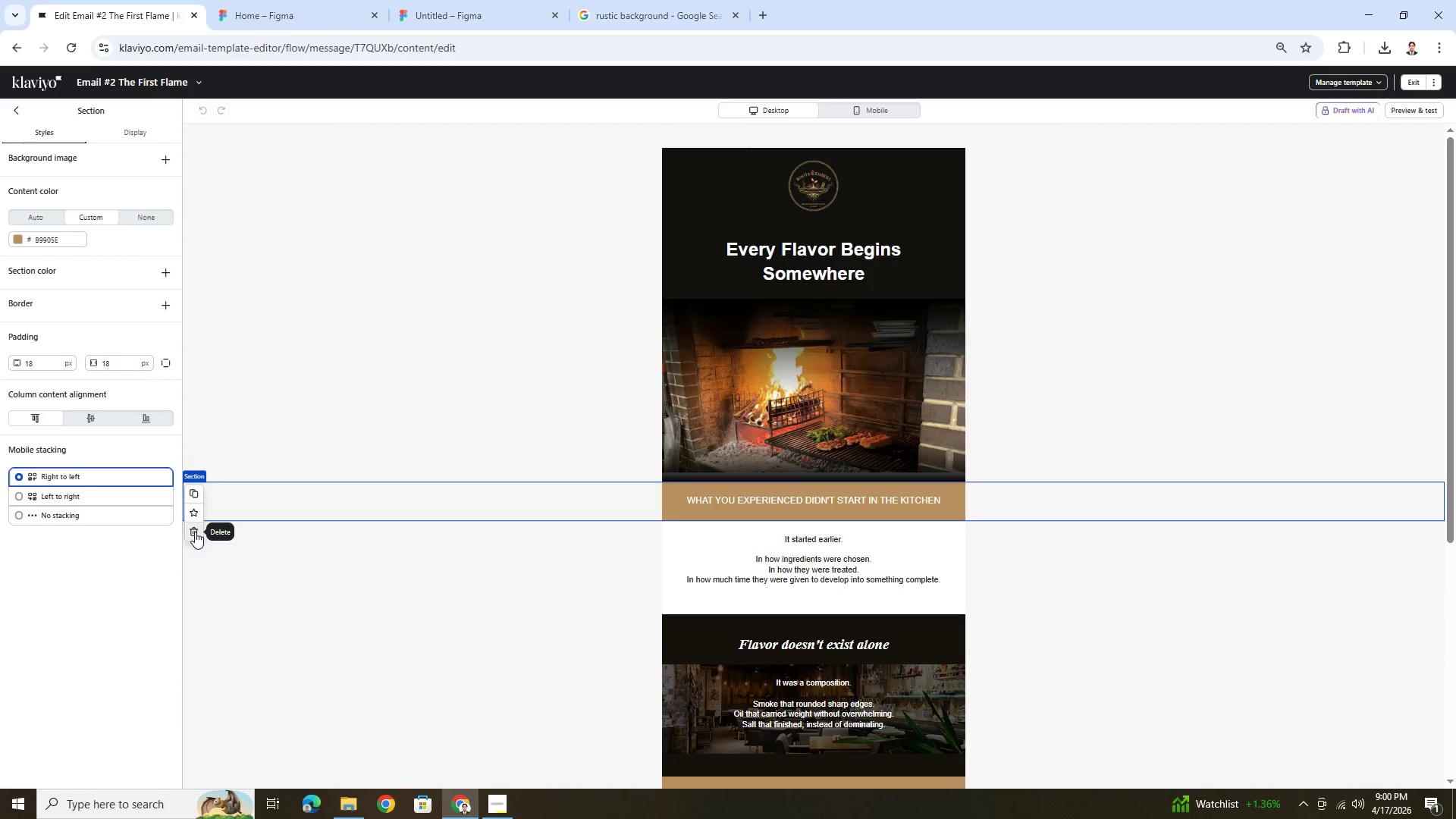 
scroll: coordinate [482, 526], scroll_direction: down, amount: 4.0
 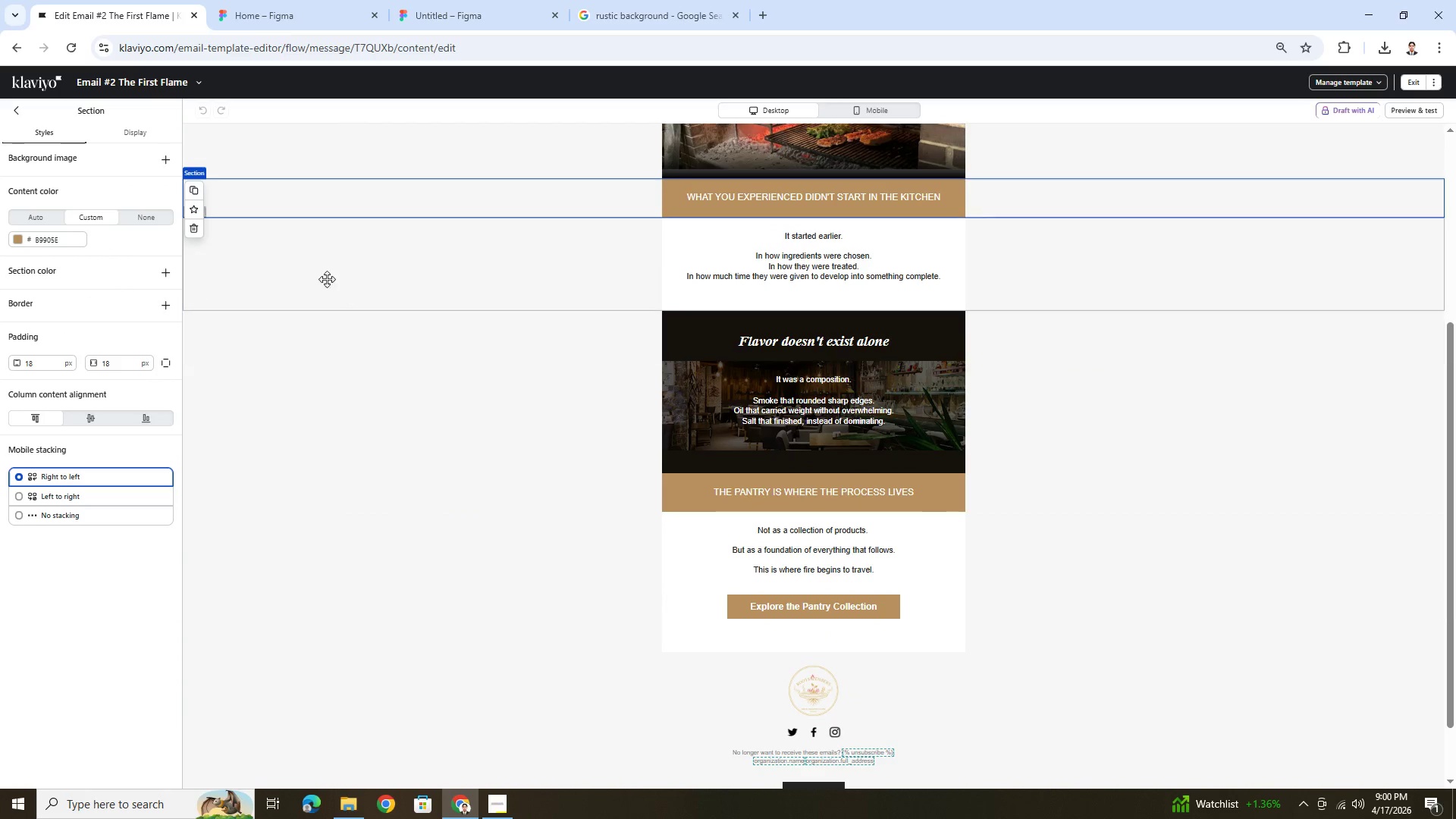 
left_click([190, 228])
 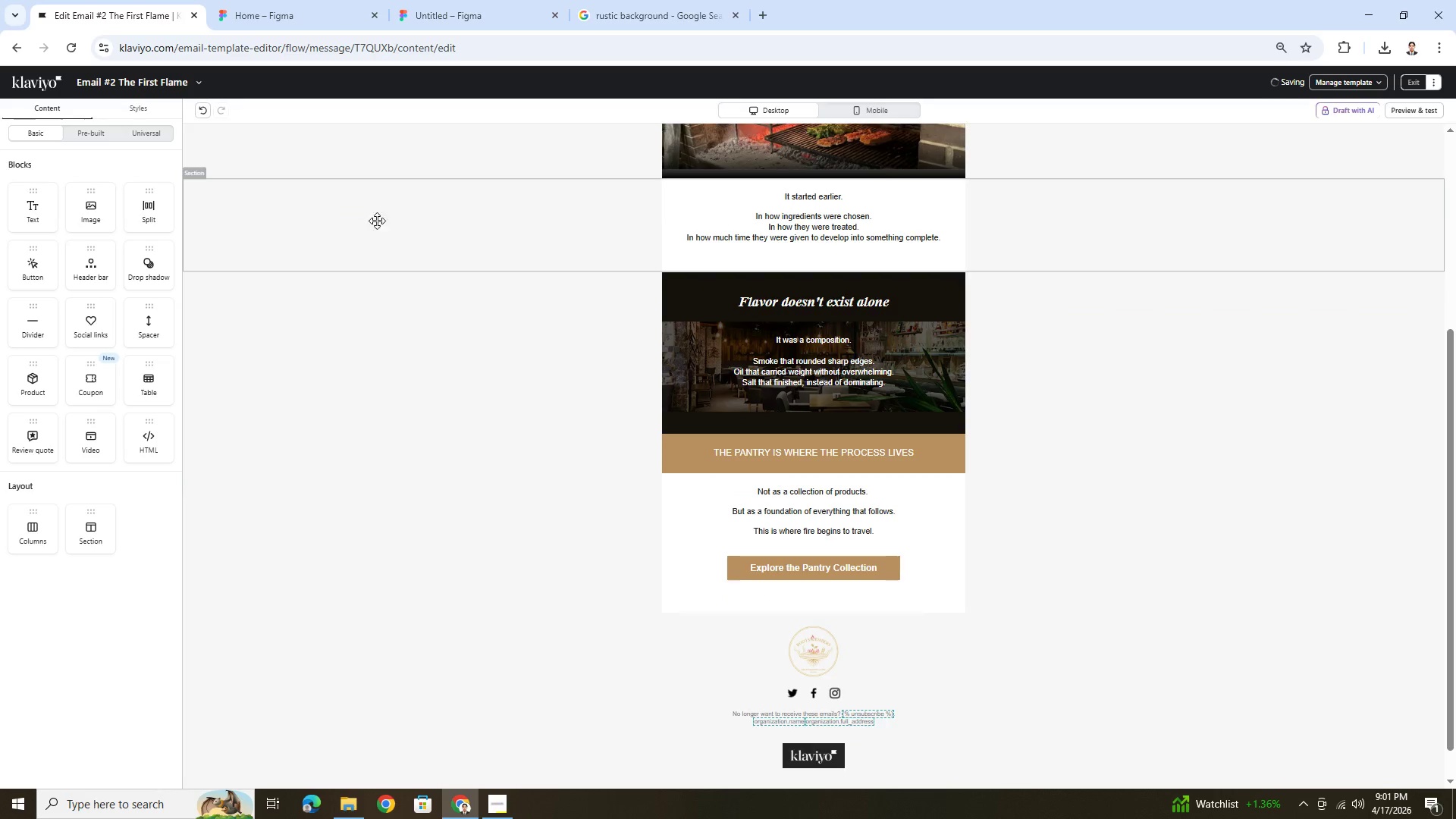 
left_click([382, 219])
 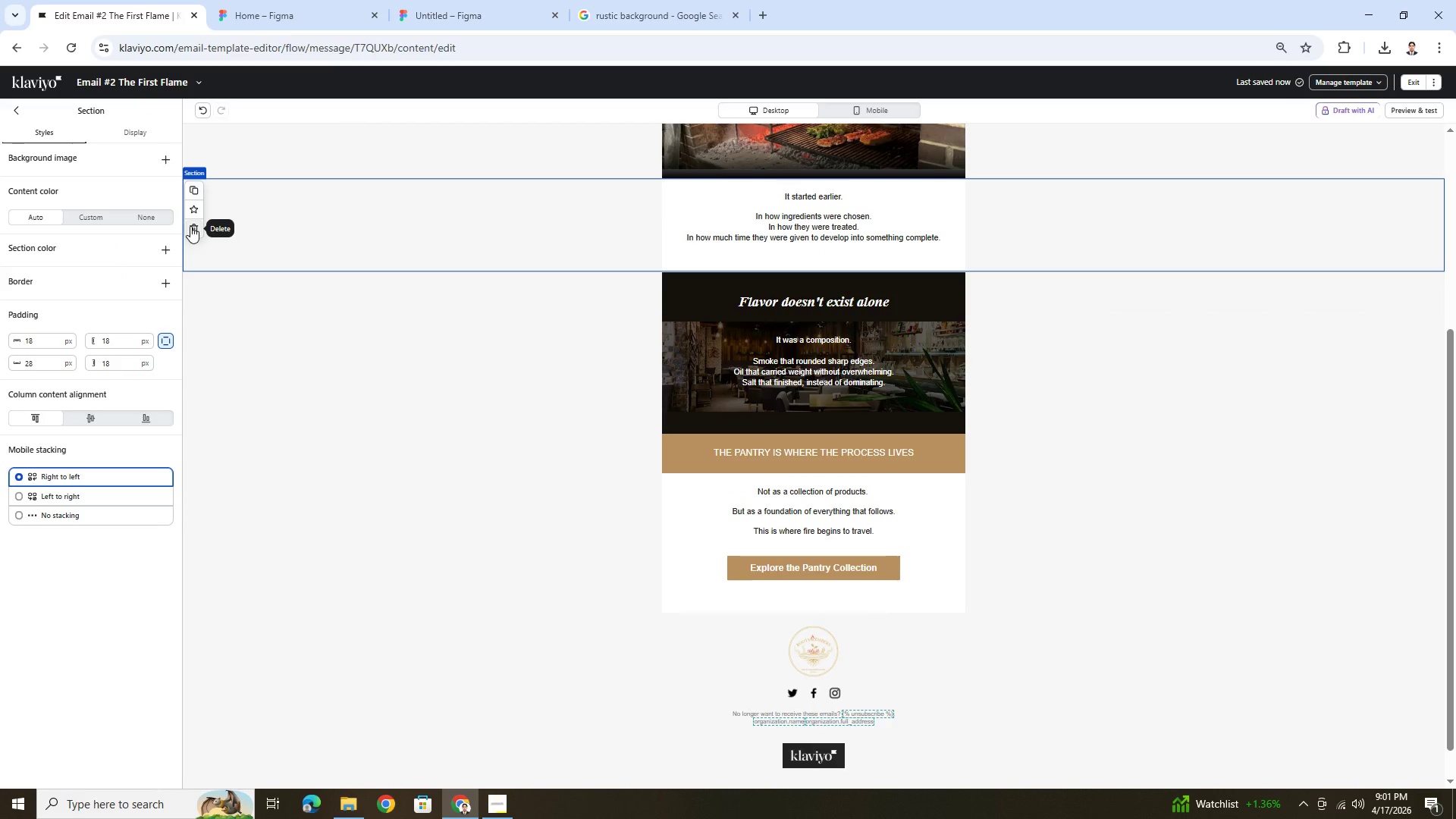 
wait(7.8)
 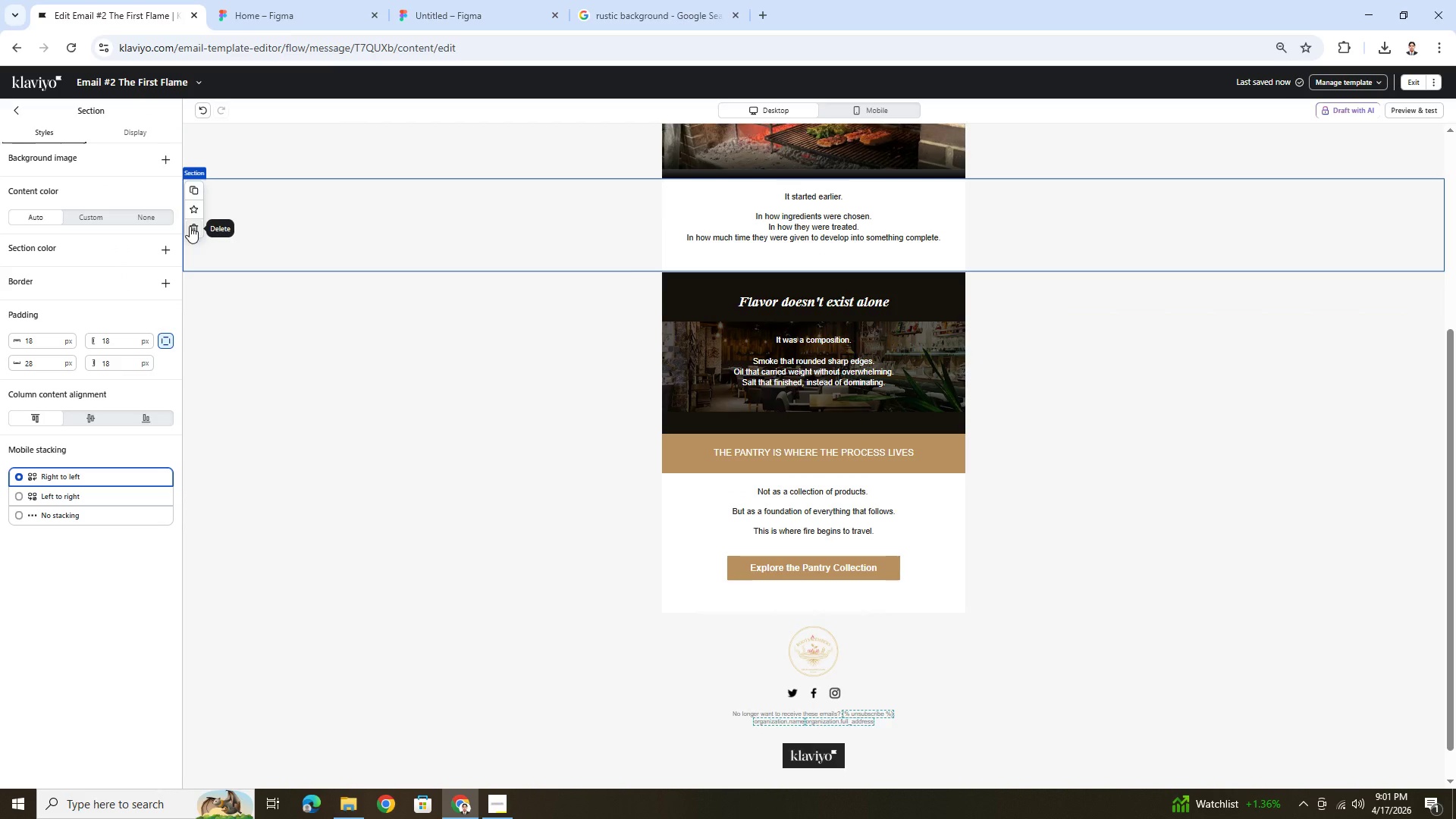 
left_click([190, 226])
 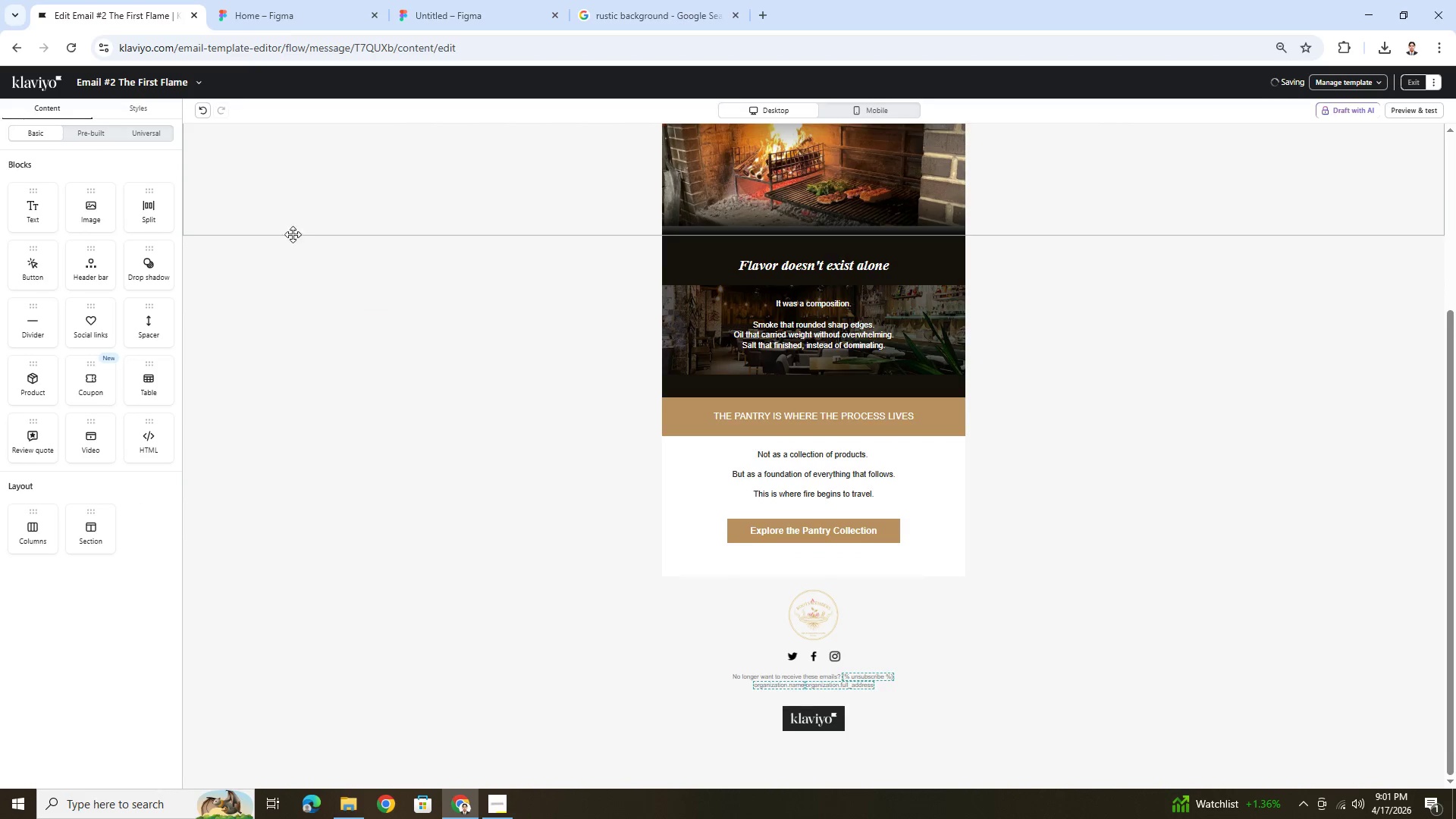 
left_click([351, 298])
 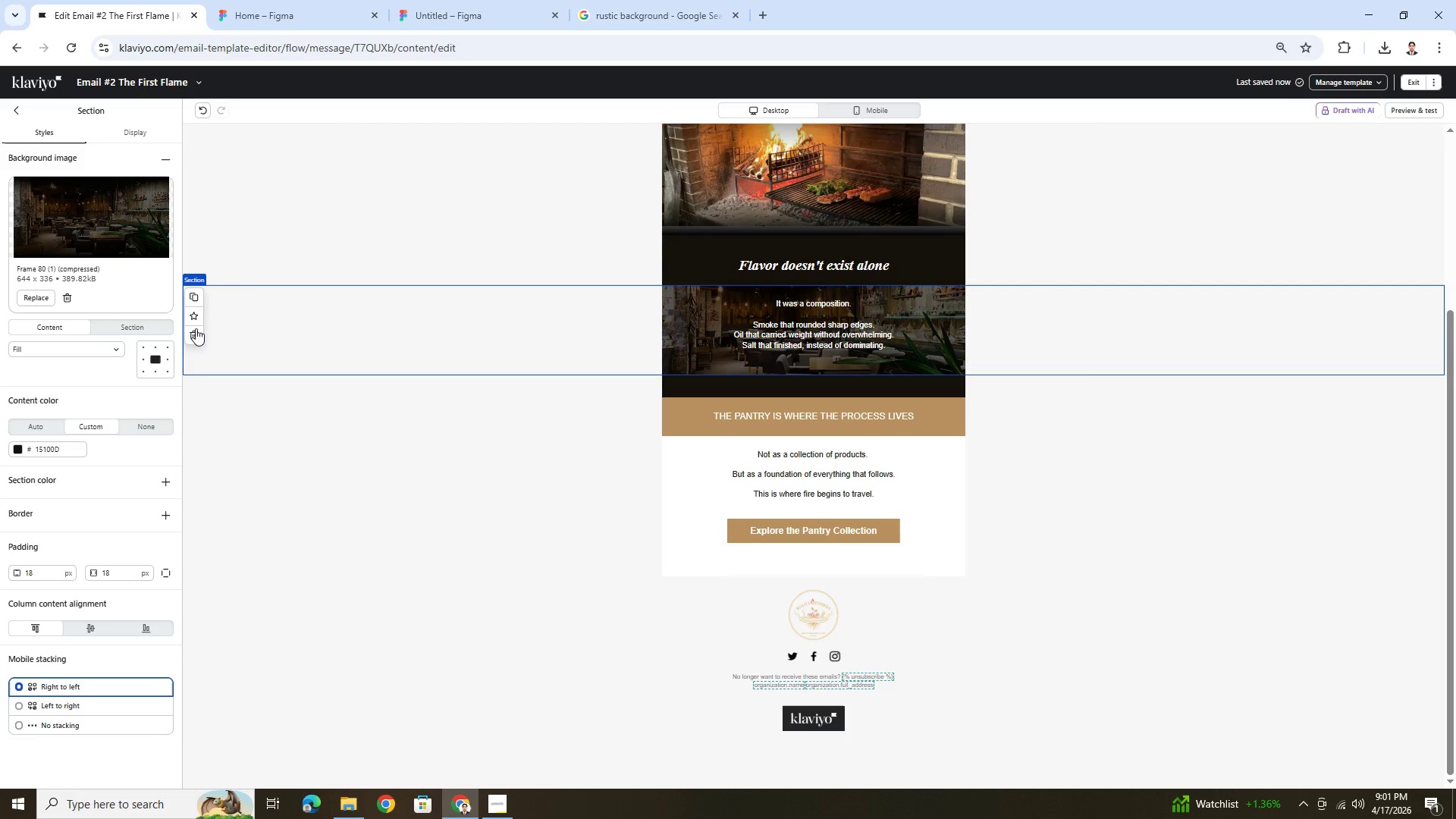 
left_click([194, 332])
 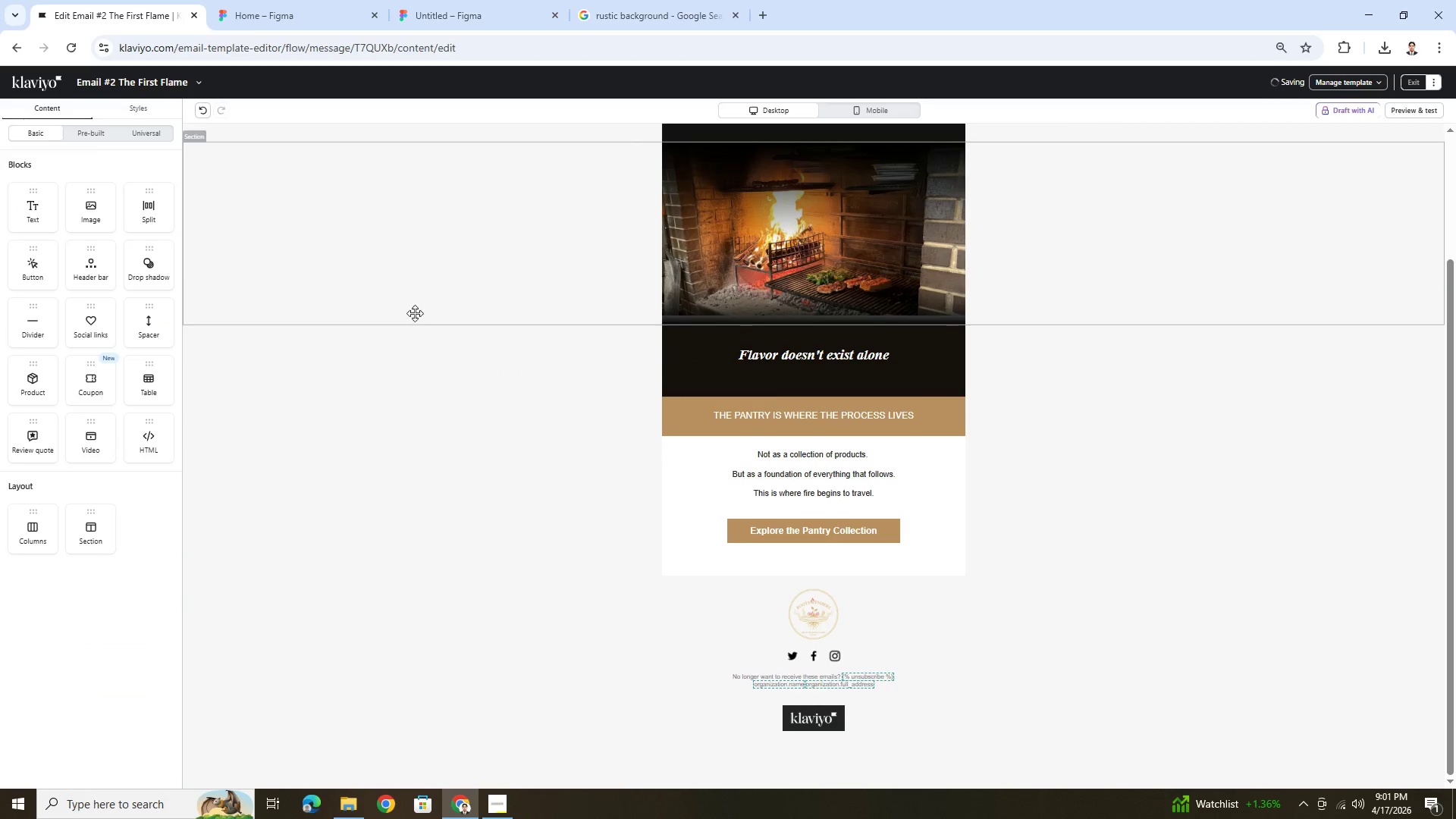 
left_click([414, 337])
 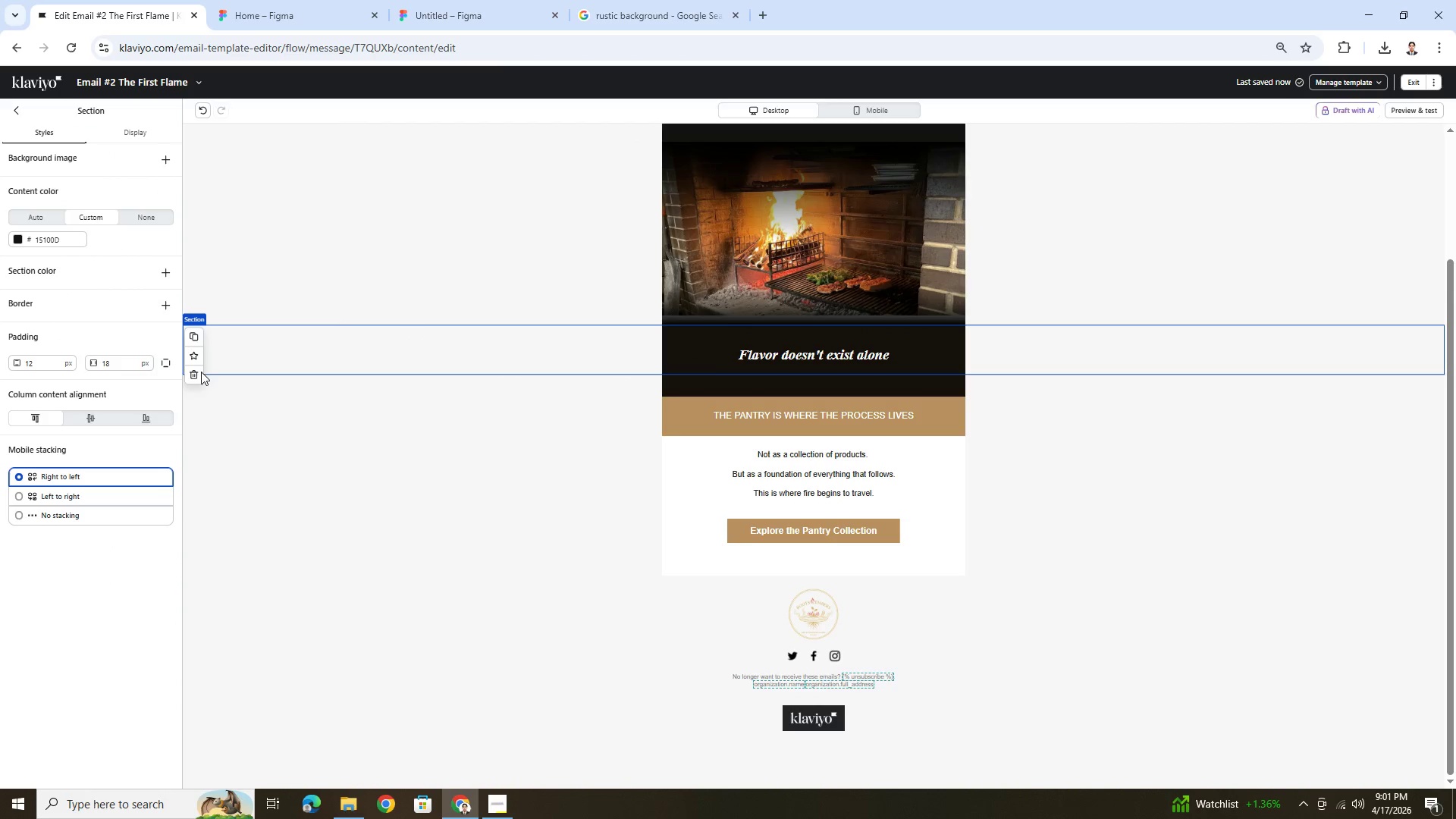 
left_click([195, 376])
 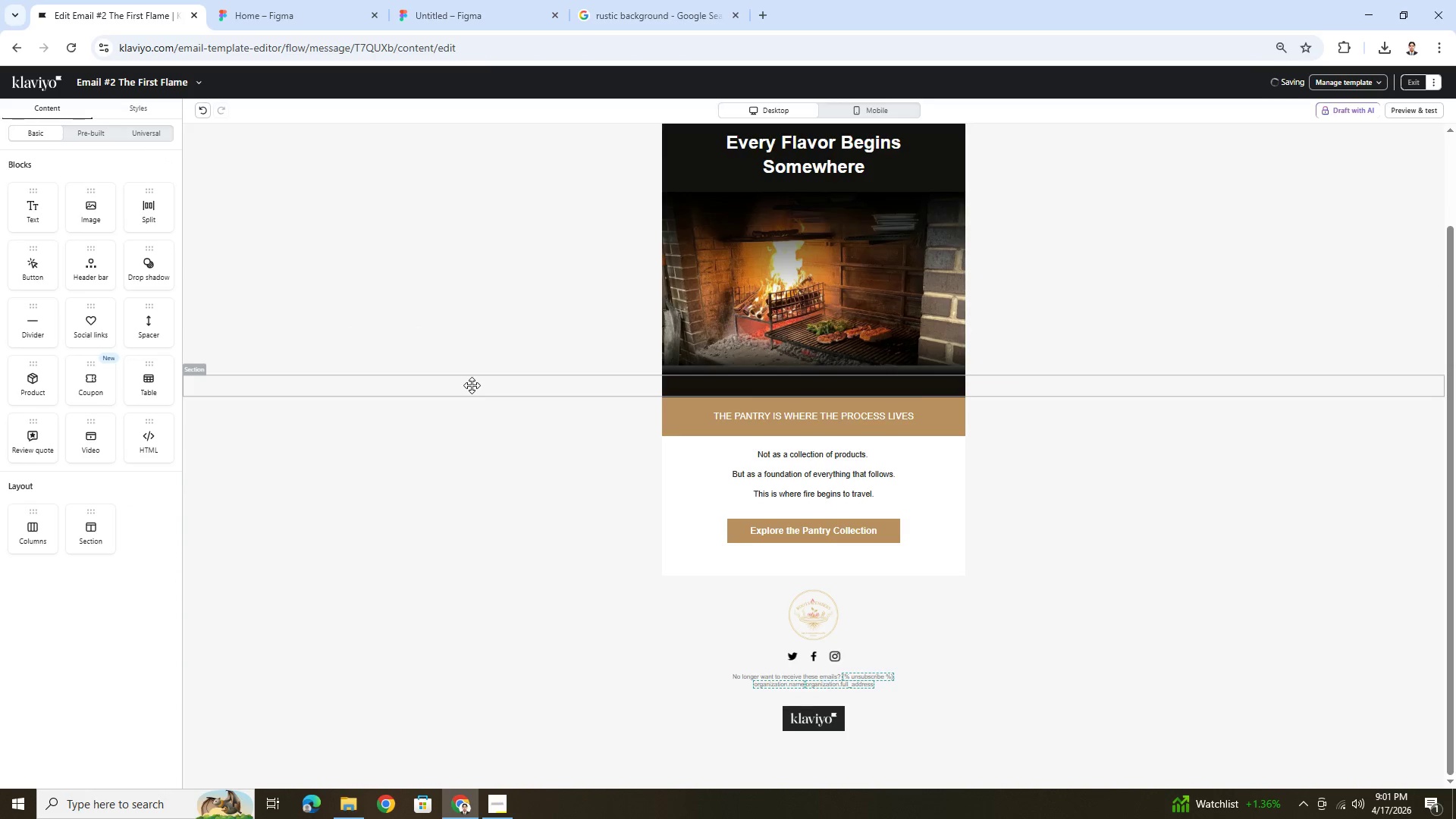 
left_click([472, 387])
 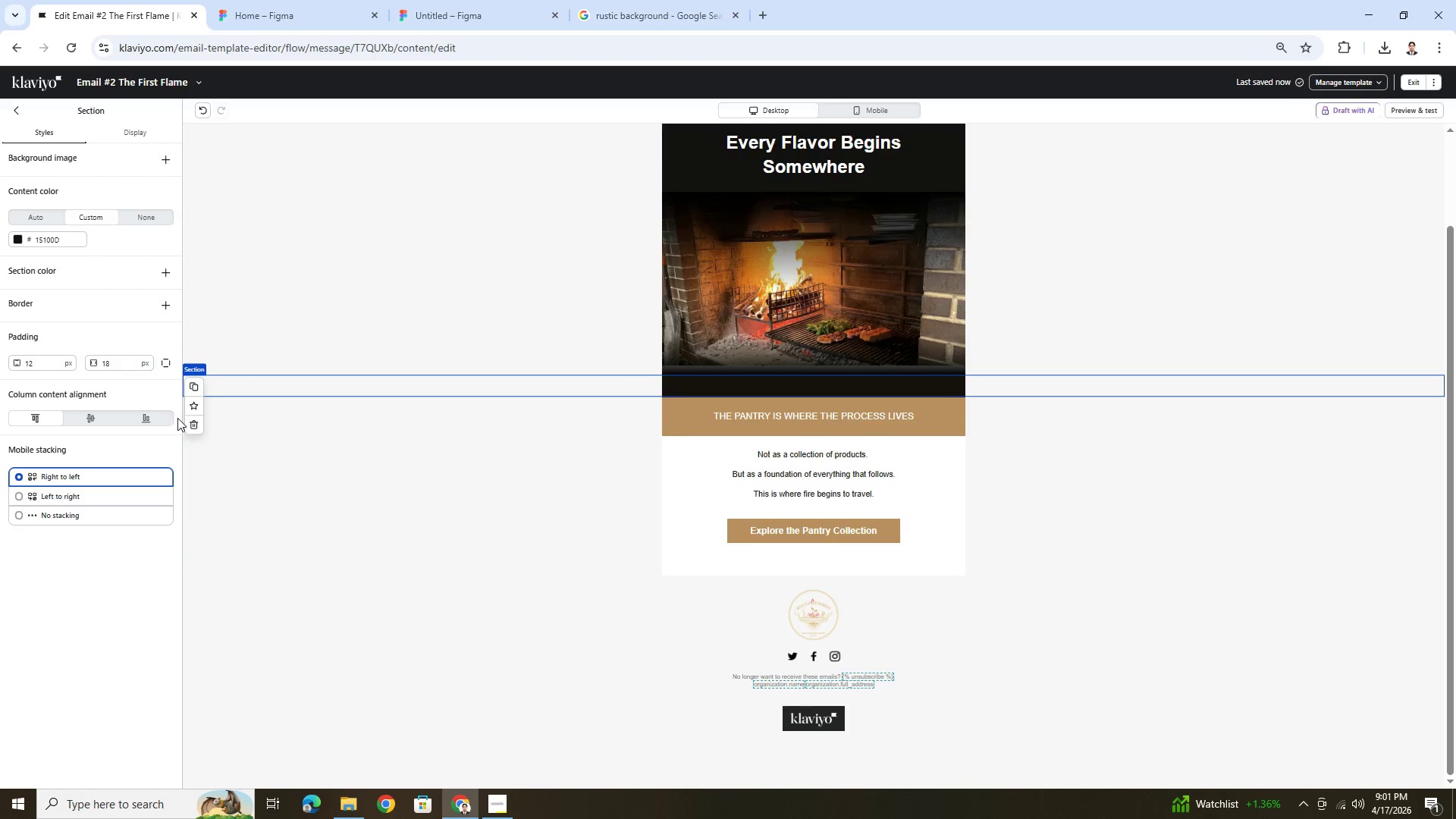 
left_click([201, 428])
 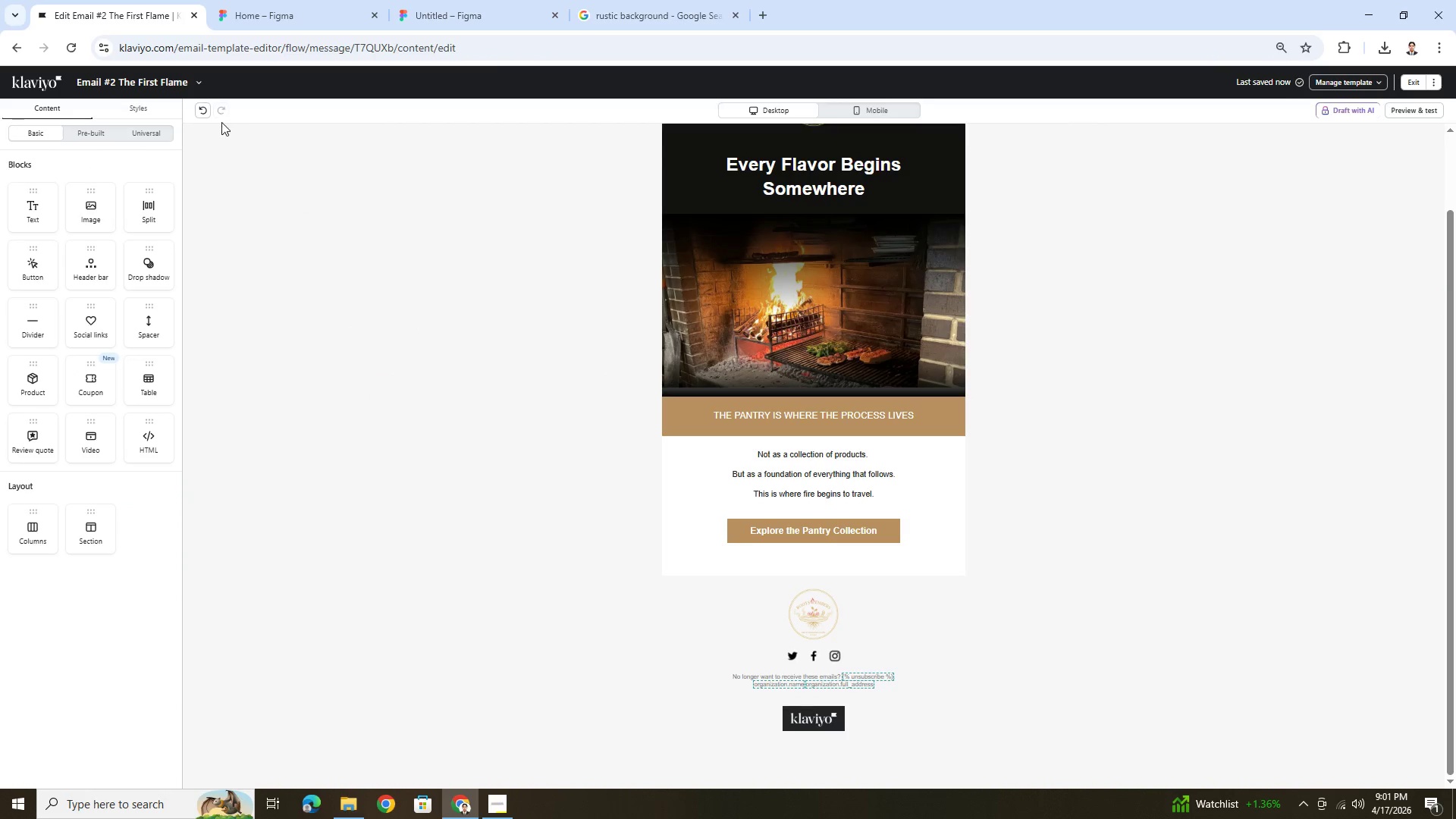 
left_click([196, 110])
 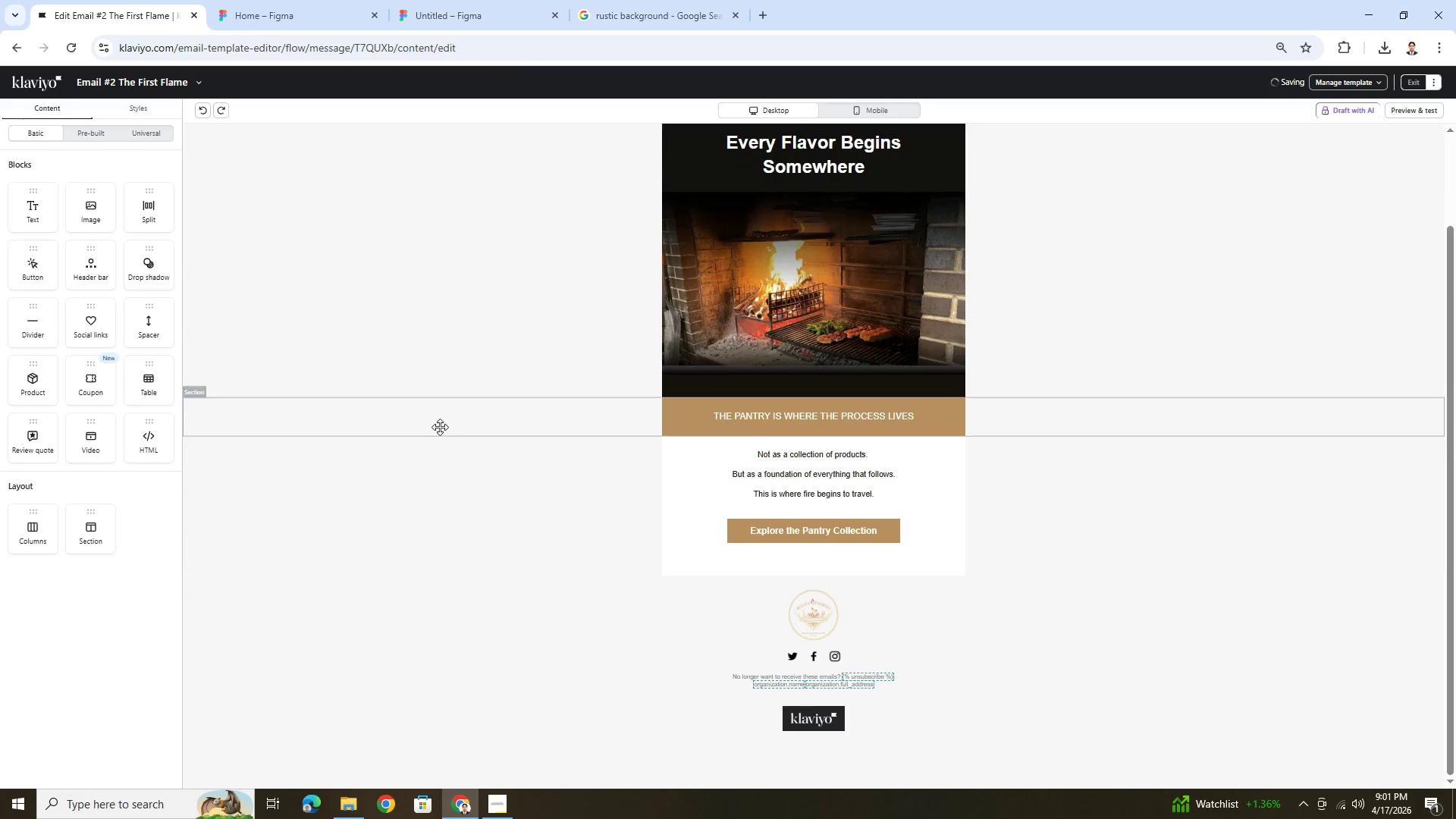 
left_click([439, 423])
 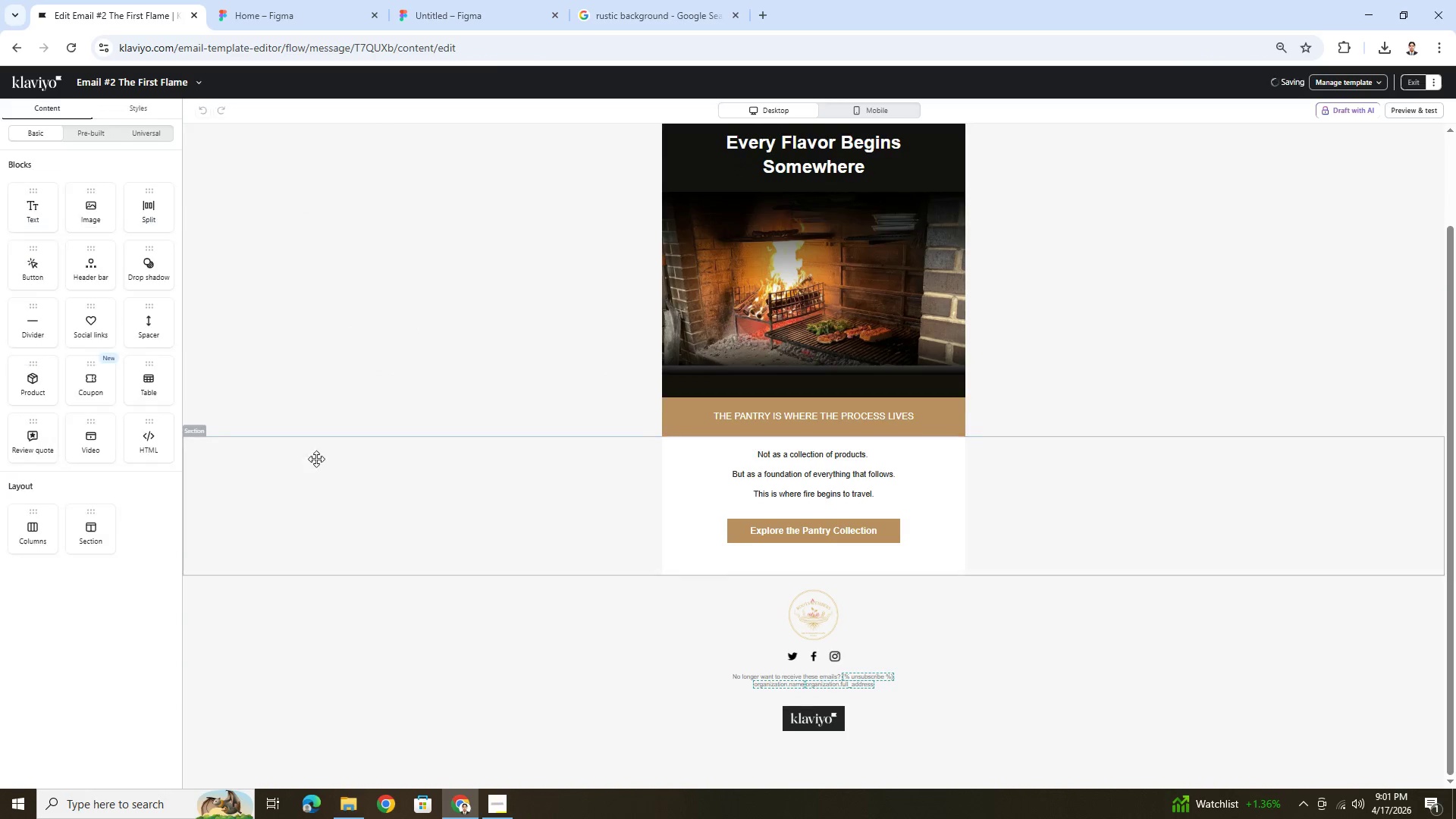 
left_click([334, 460])
 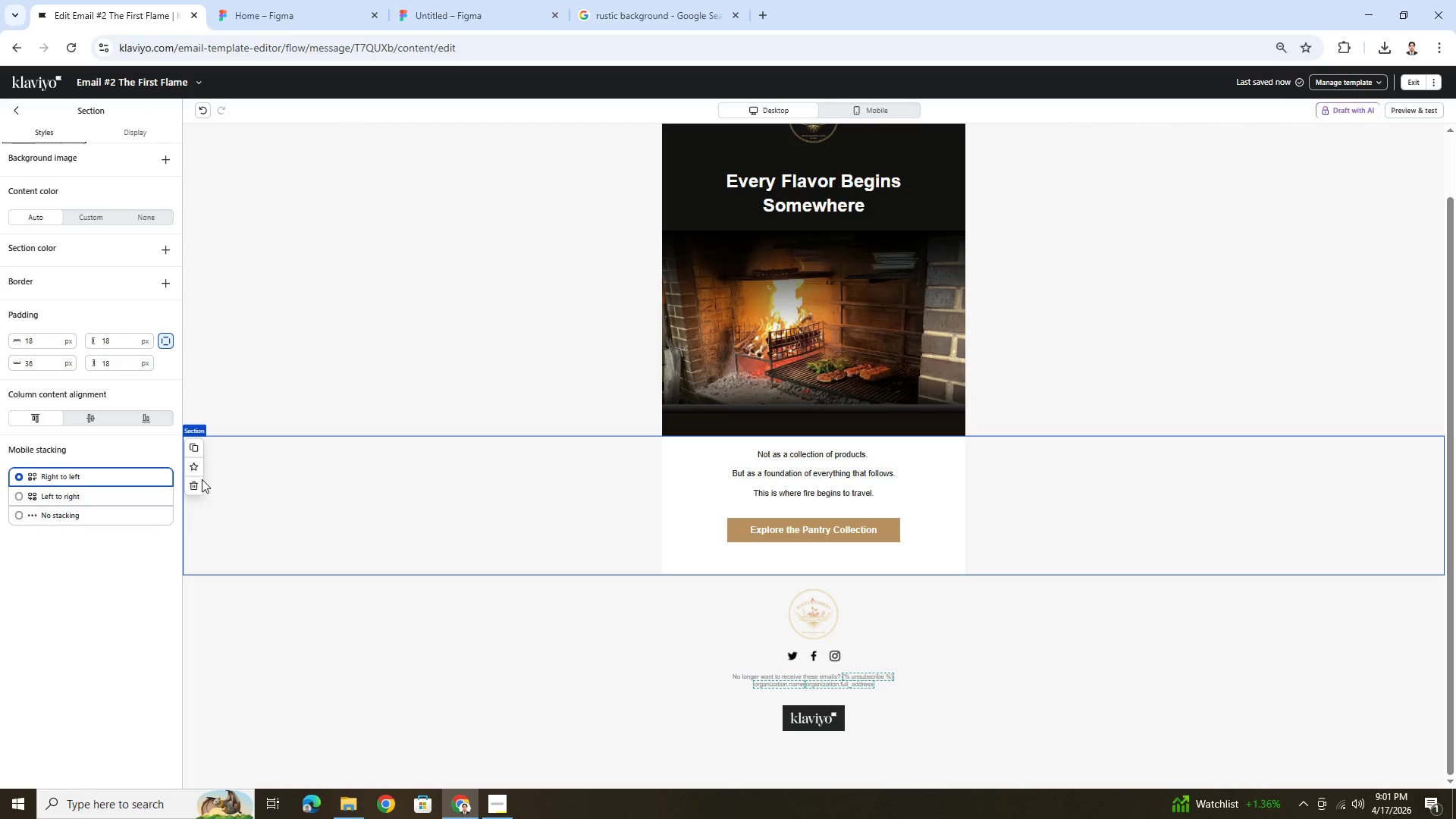 
left_click([198, 482])
 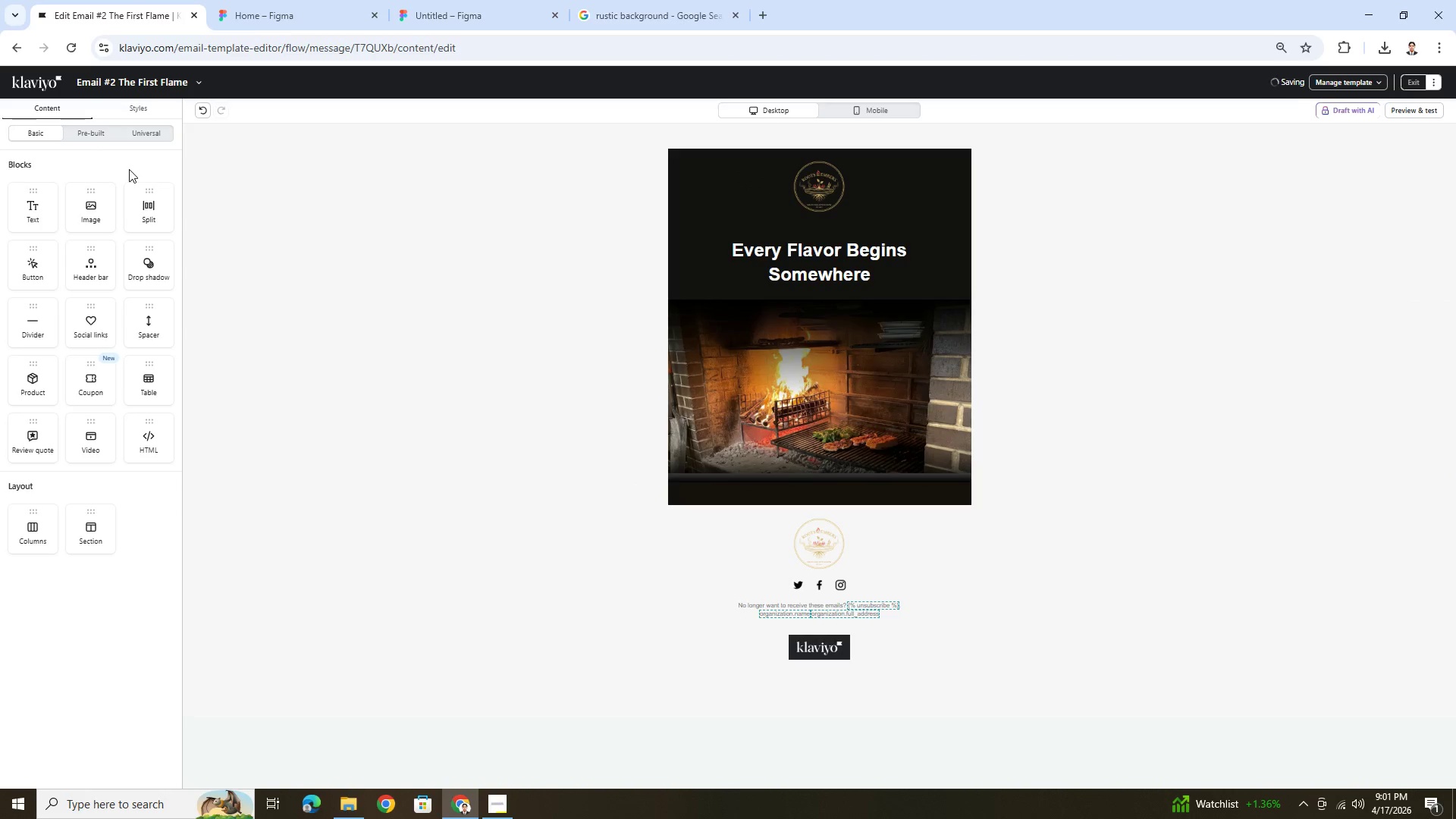 
left_click([144, 126])
 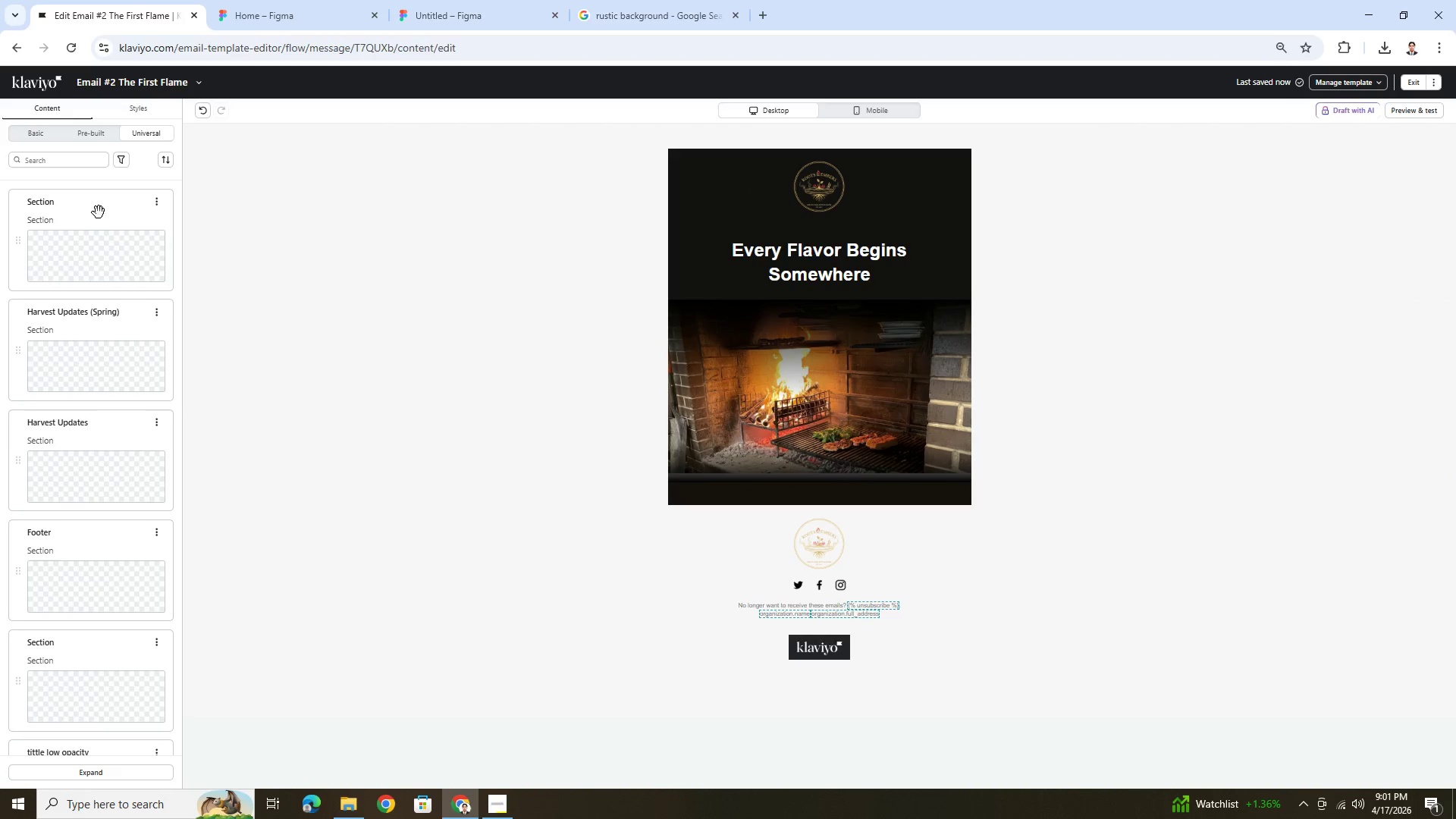 
left_click_drag(start_coordinate=[98, 209], to_coordinate=[626, 529])
 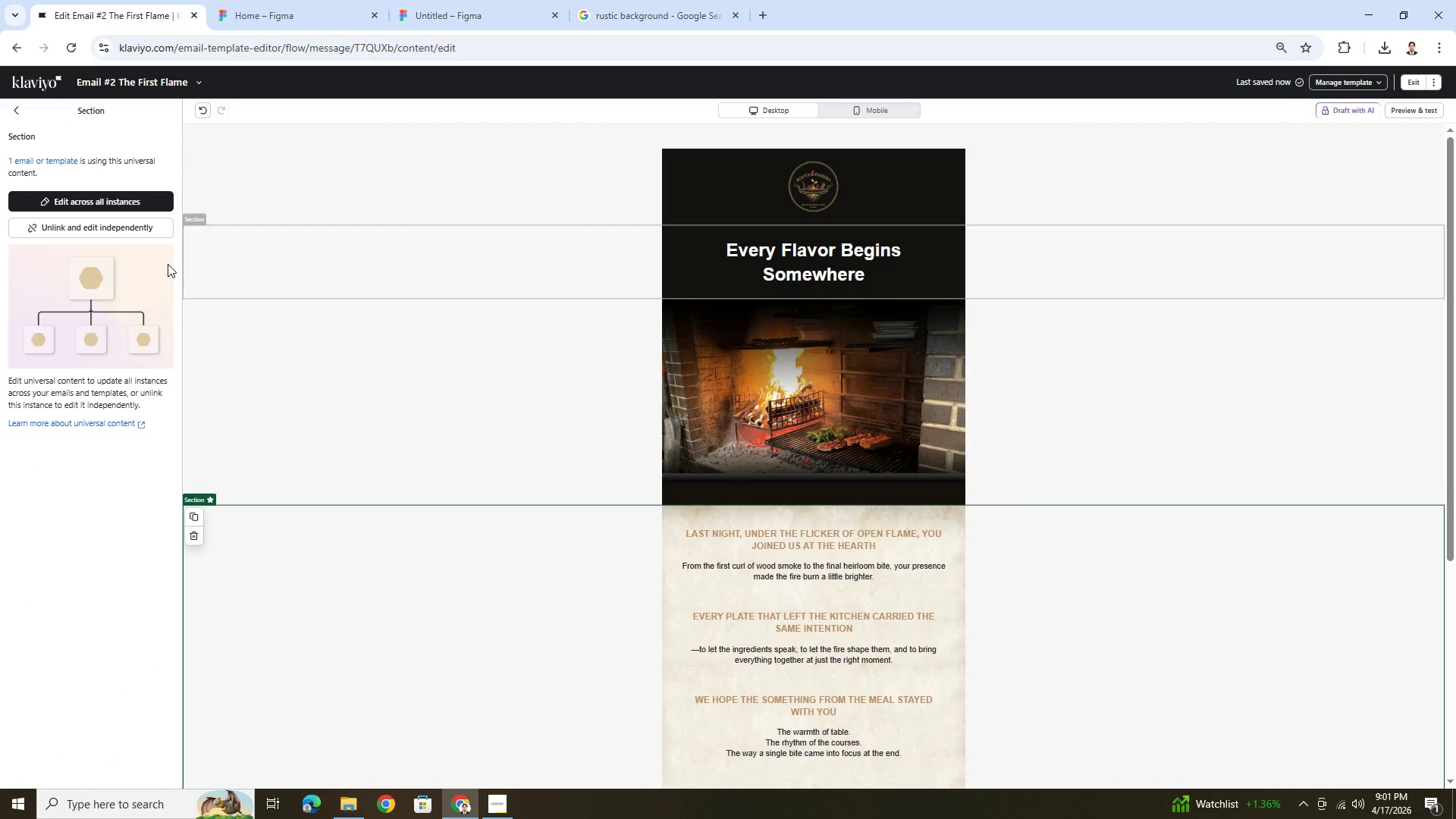 
left_click([106, 232])
 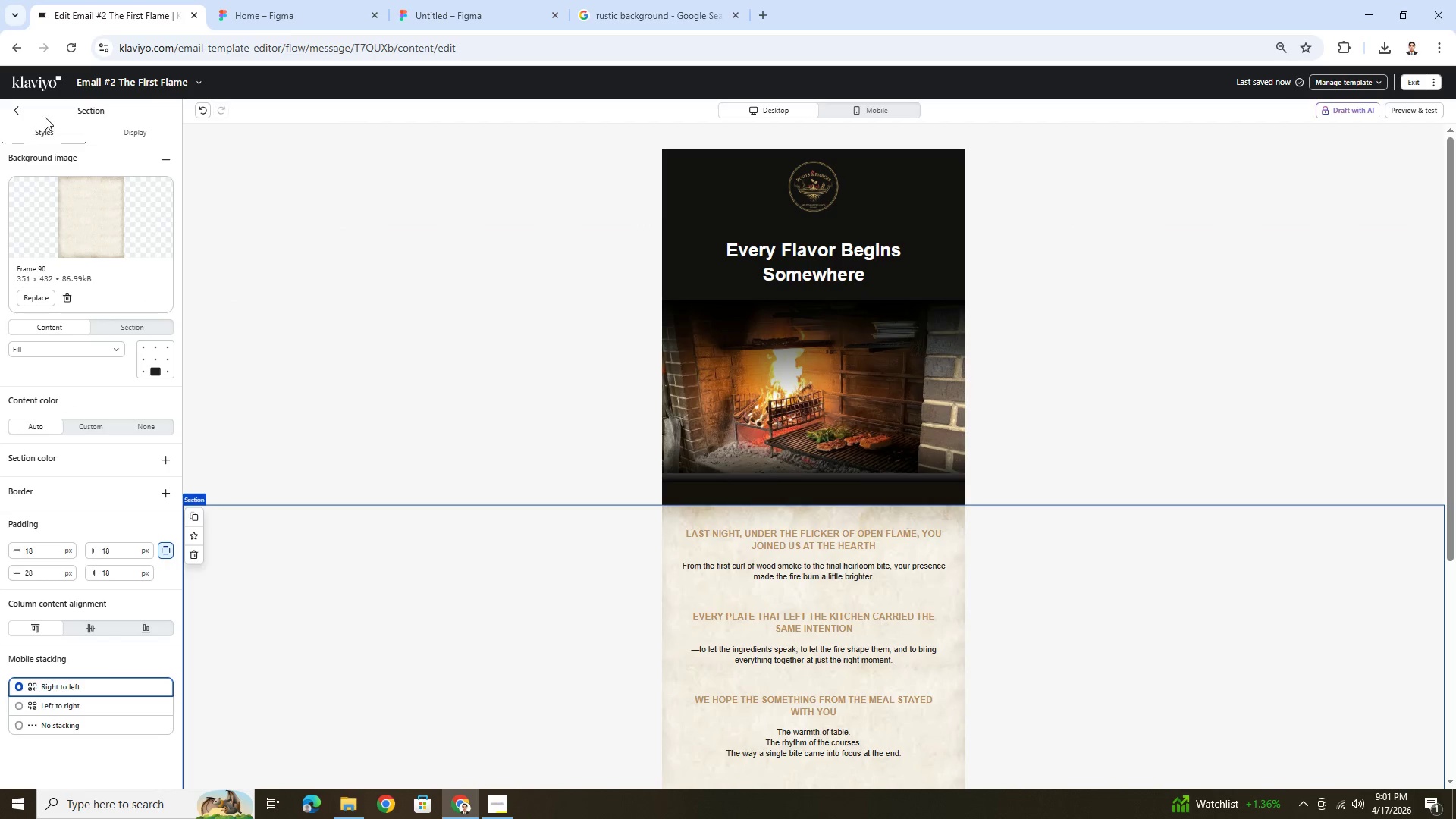 
left_click([17, 109])
 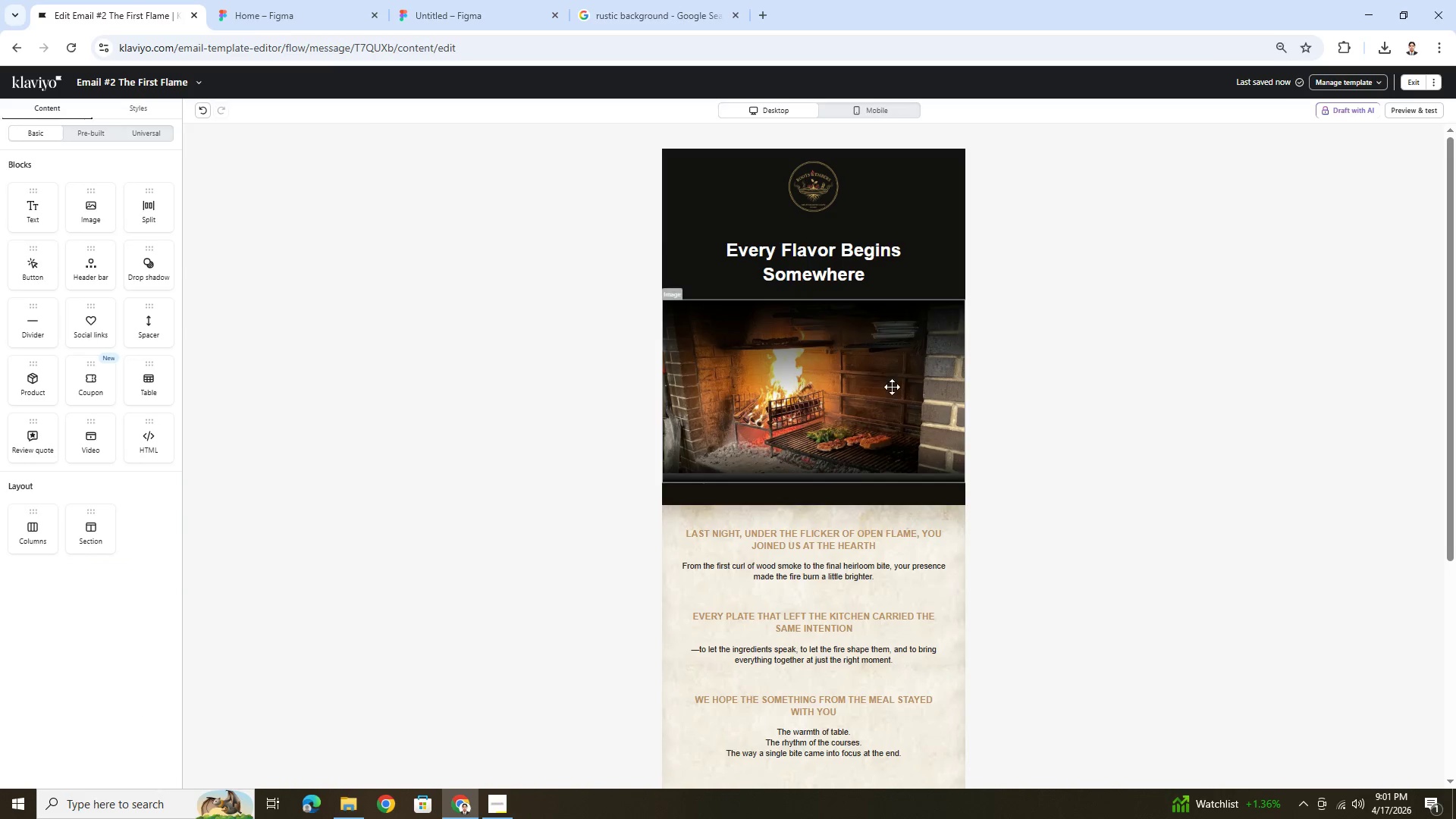 
scroll: coordinate [1019, 484], scroll_direction: down, amount: 4.0
 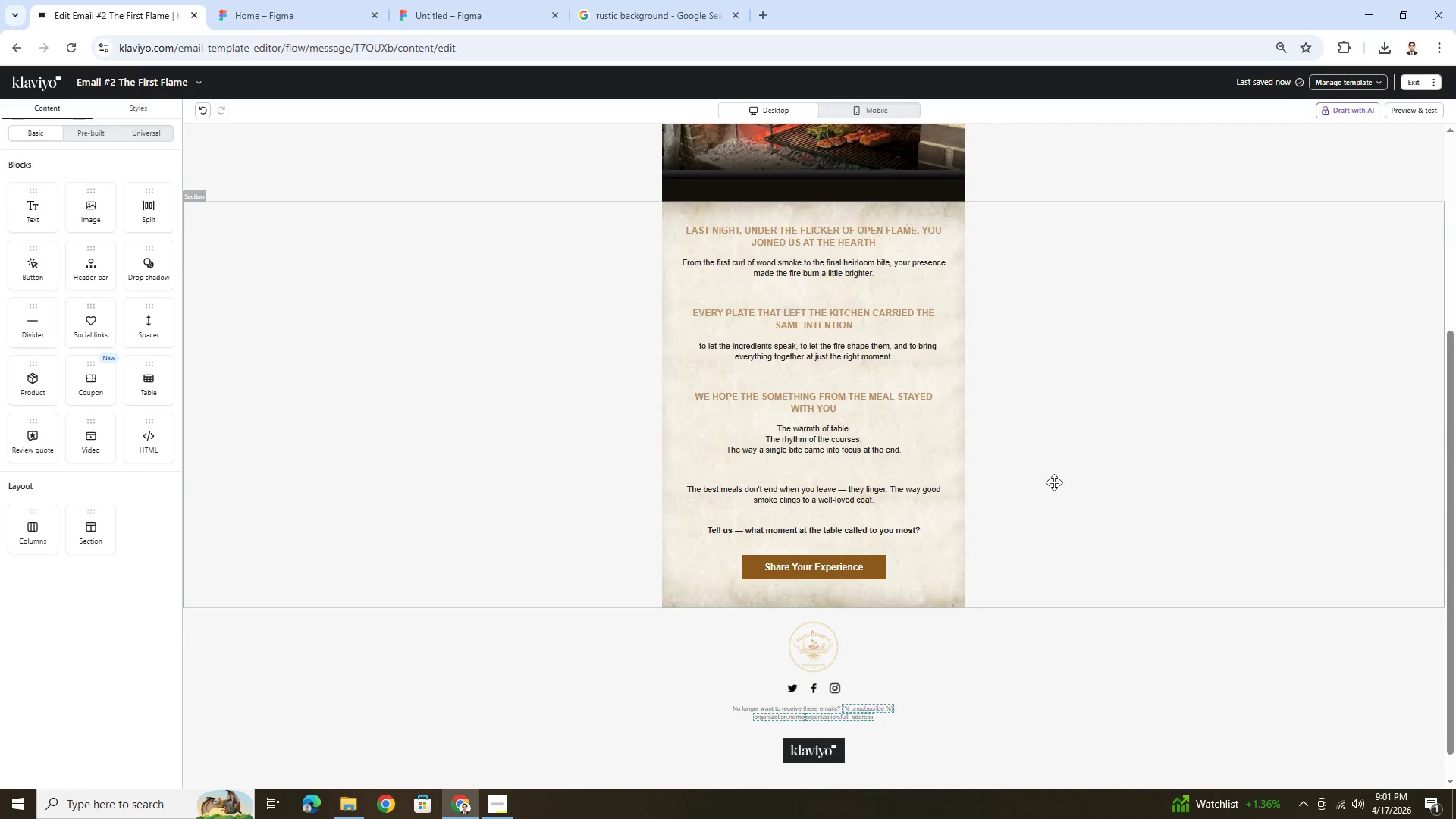 
scroll: coordinate [1056, 485], scroll_direction: up, amount: 4.0
 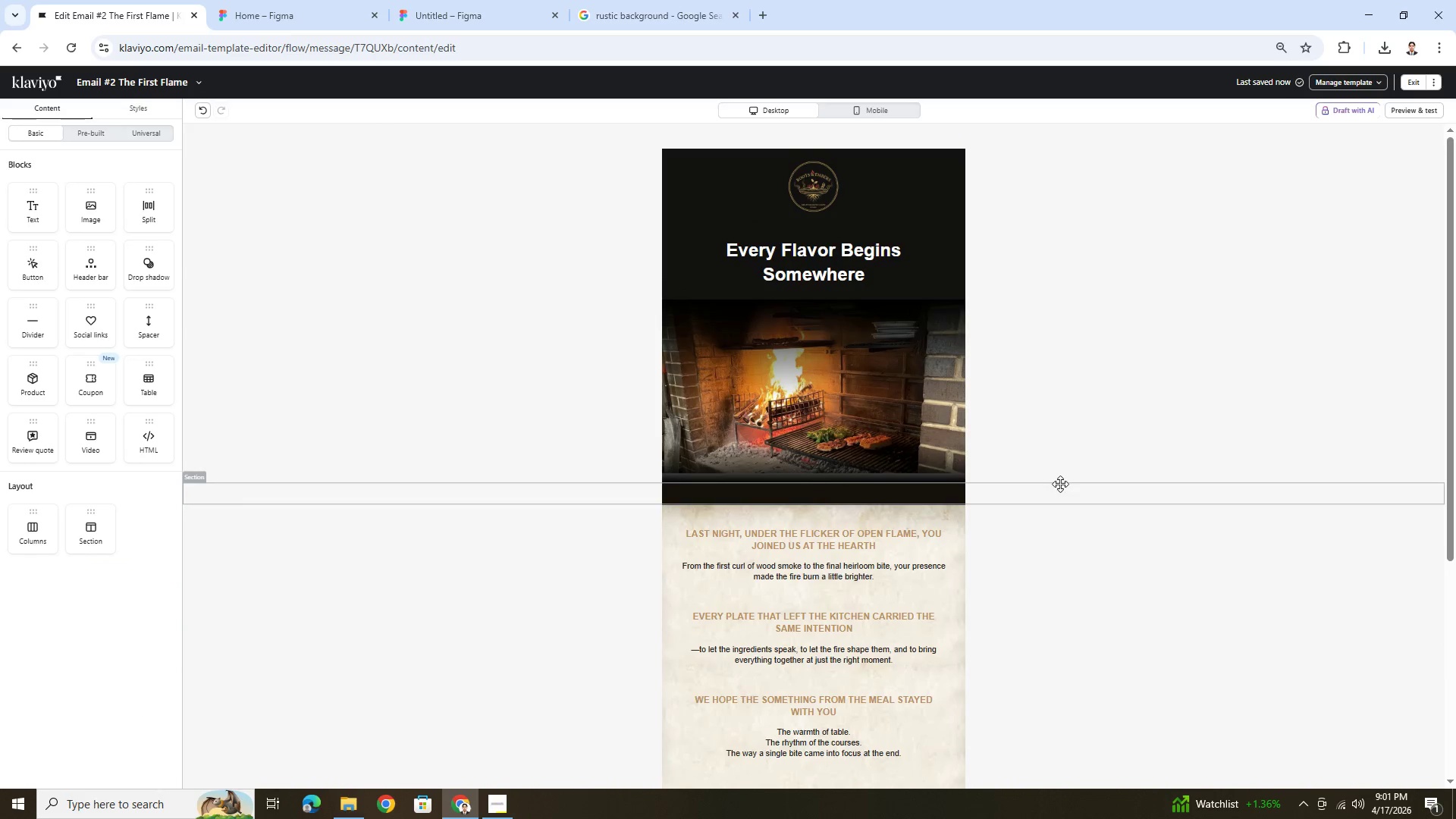 
scroll: coordinate [1060, 484], scroll_direction: down, amount: 2.0
 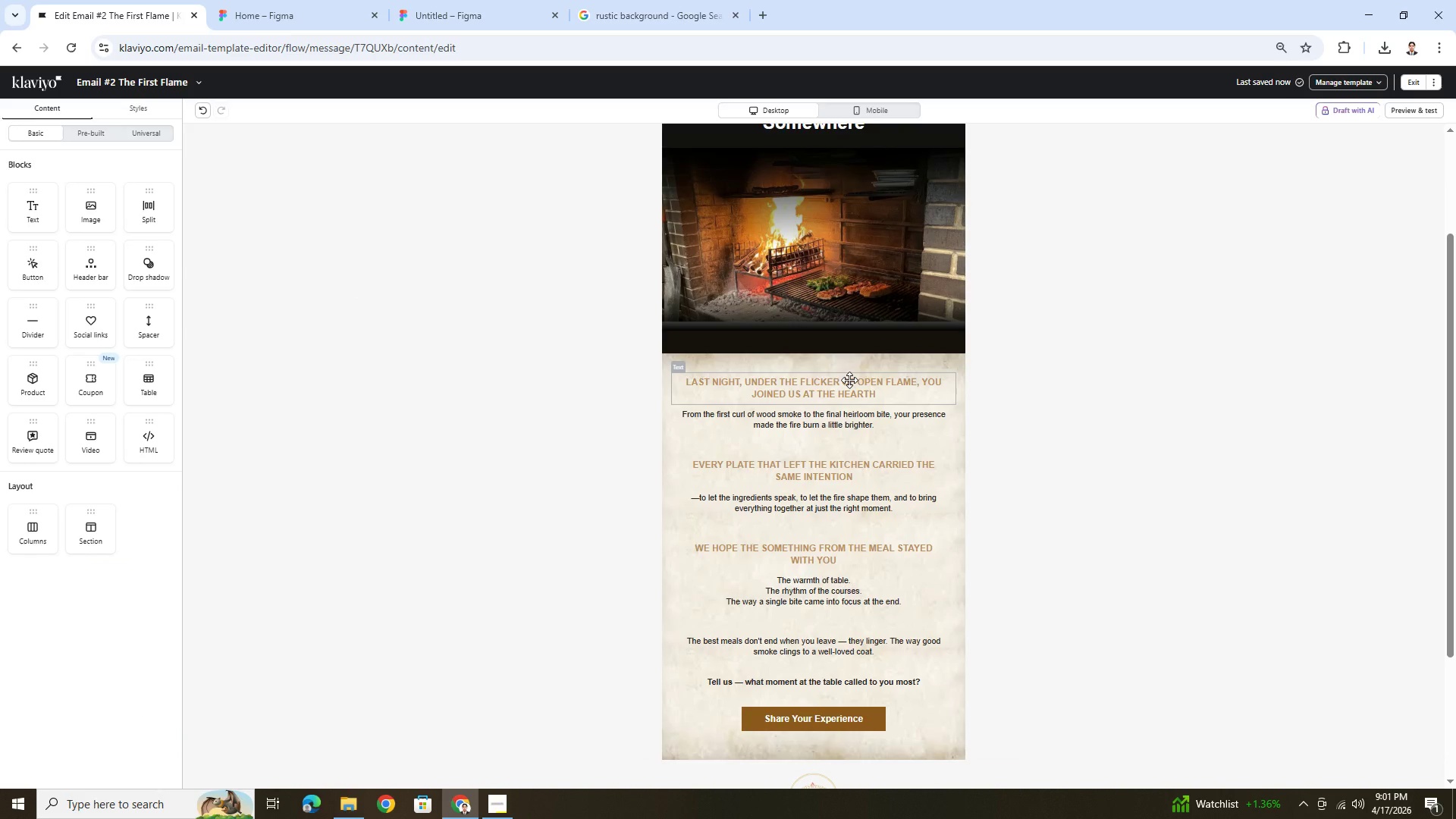 
double_click([849, 380])
 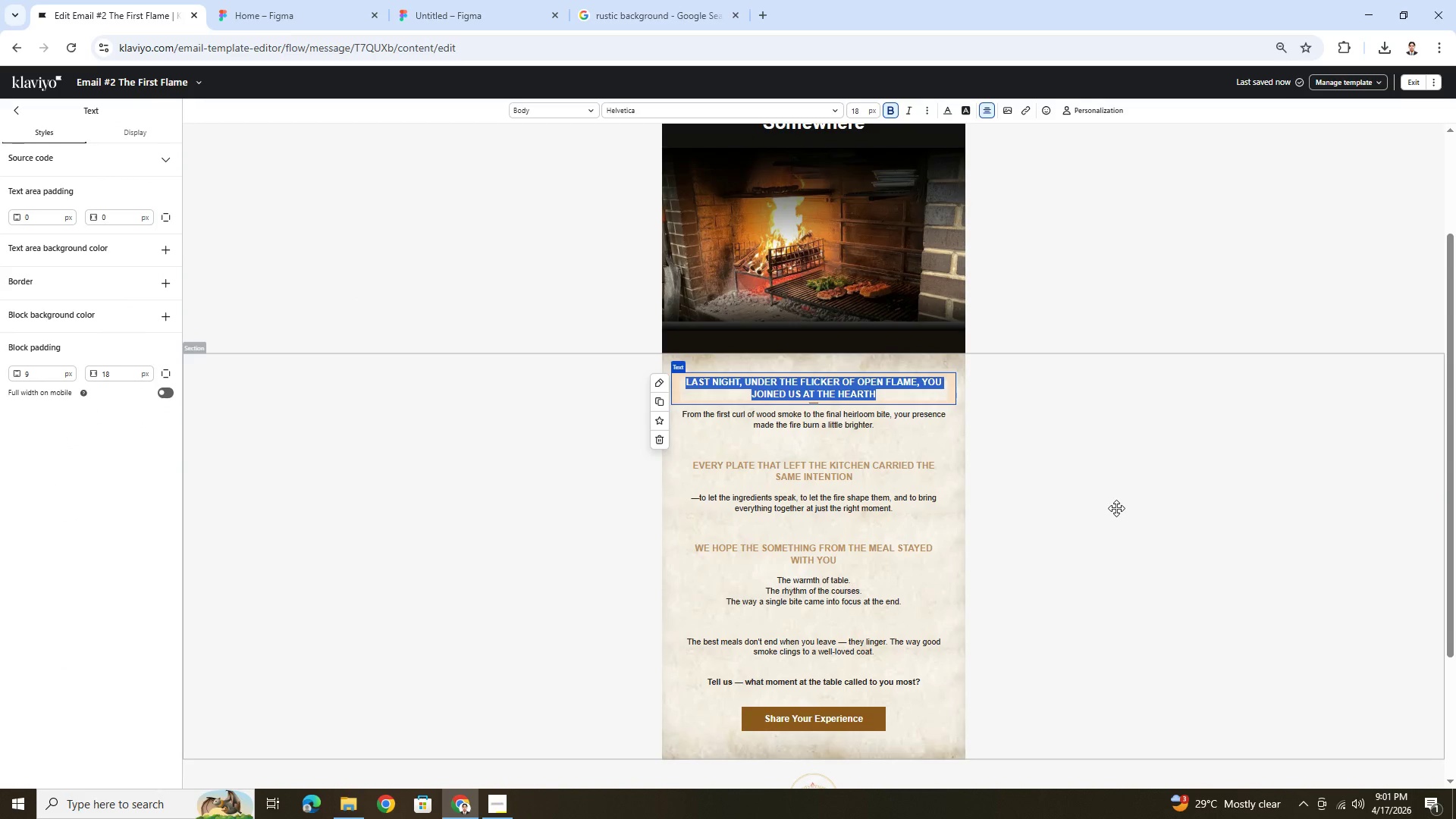 
wait(5.36)
 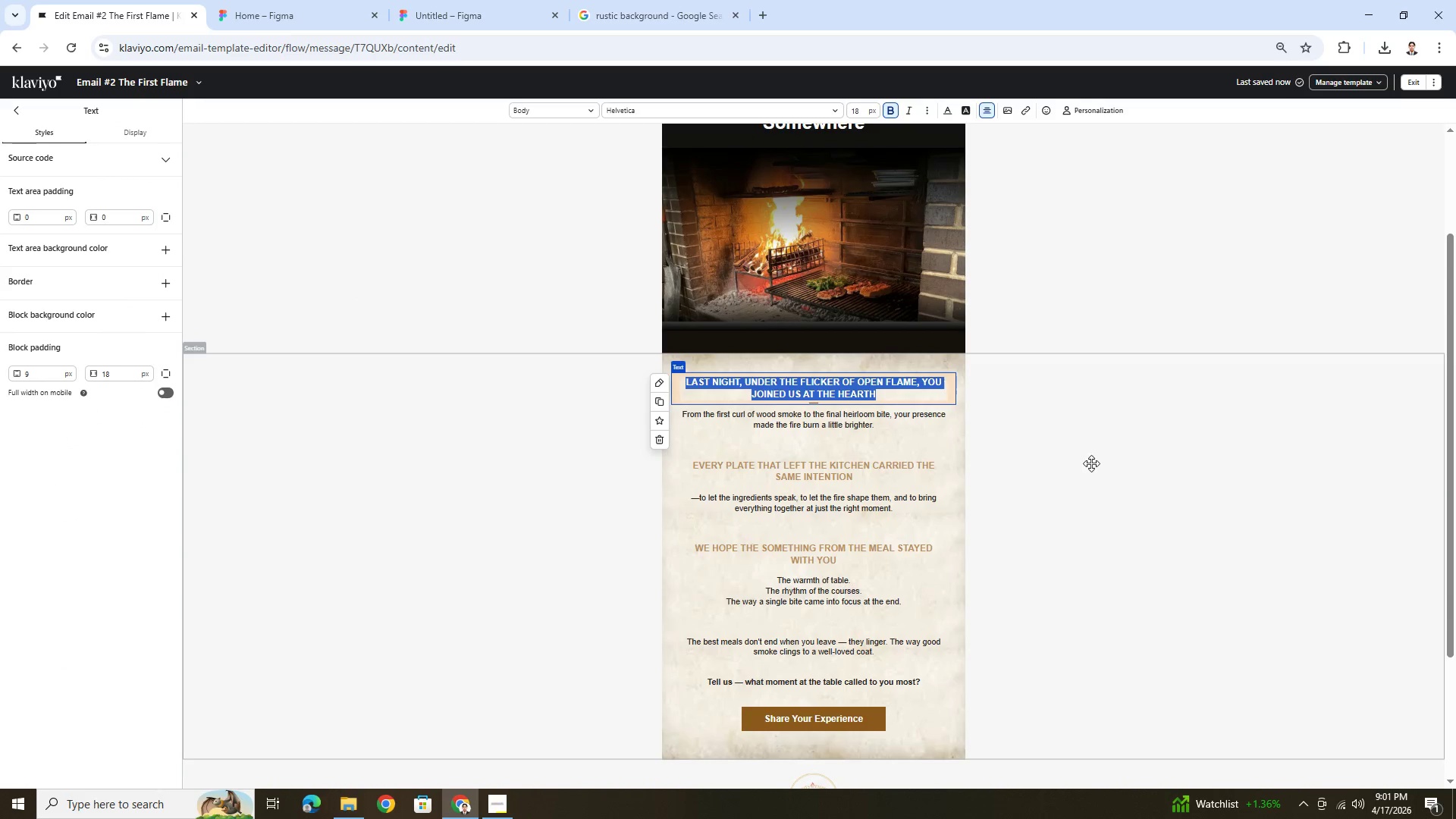 
left_click([1116, 508])
 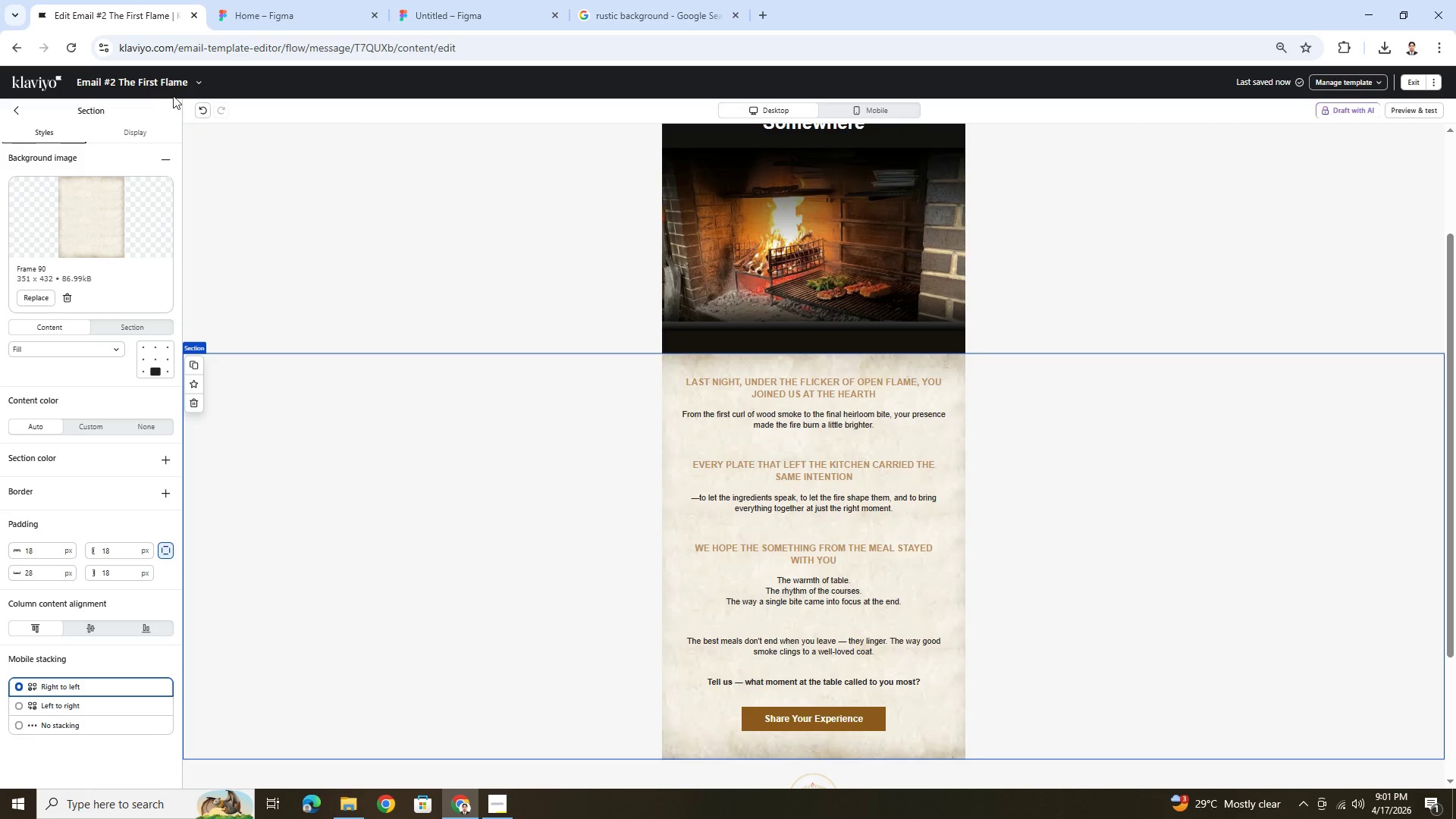 
left_click([195, 81])
 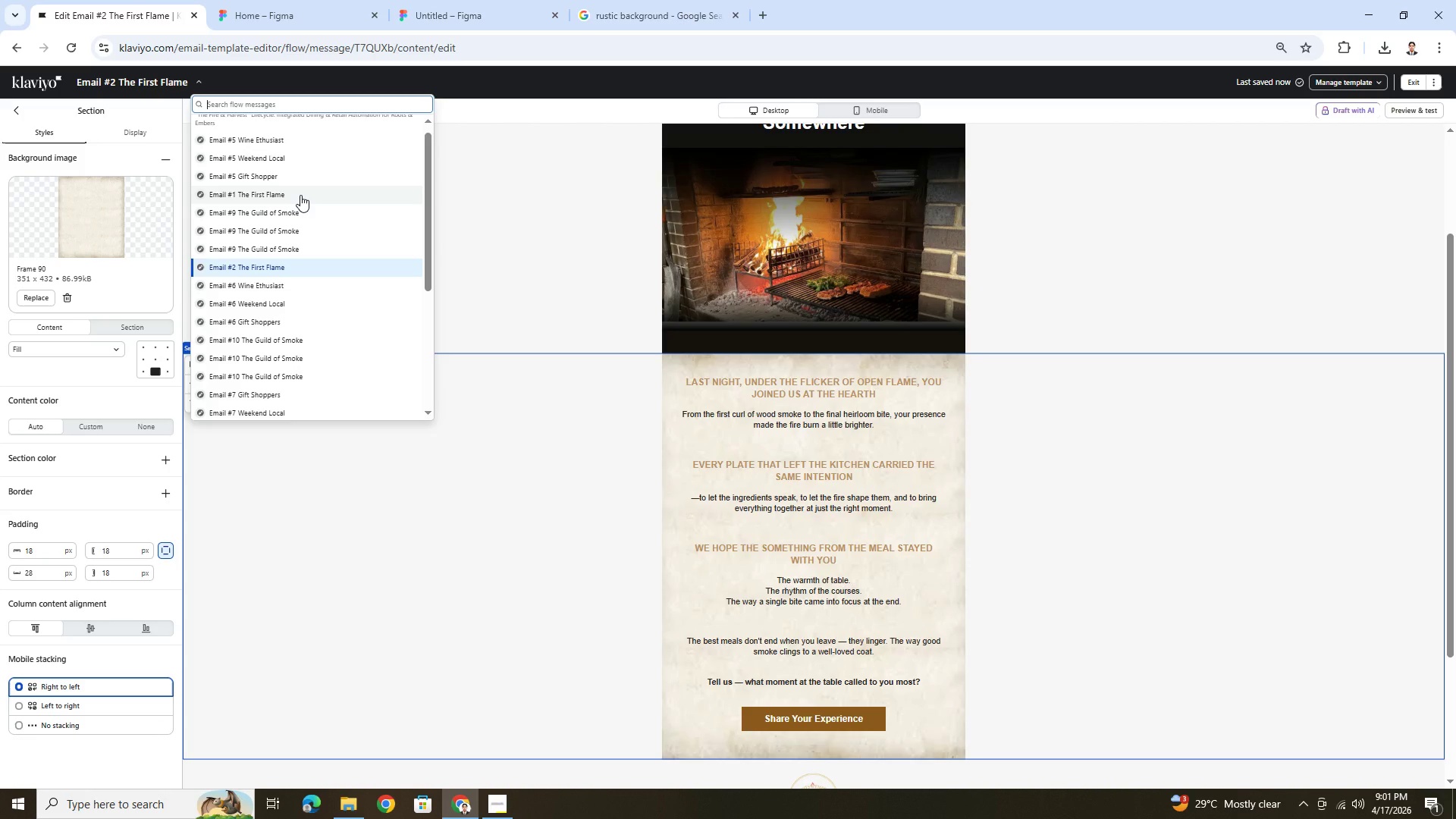 
left_click([300, 195])
 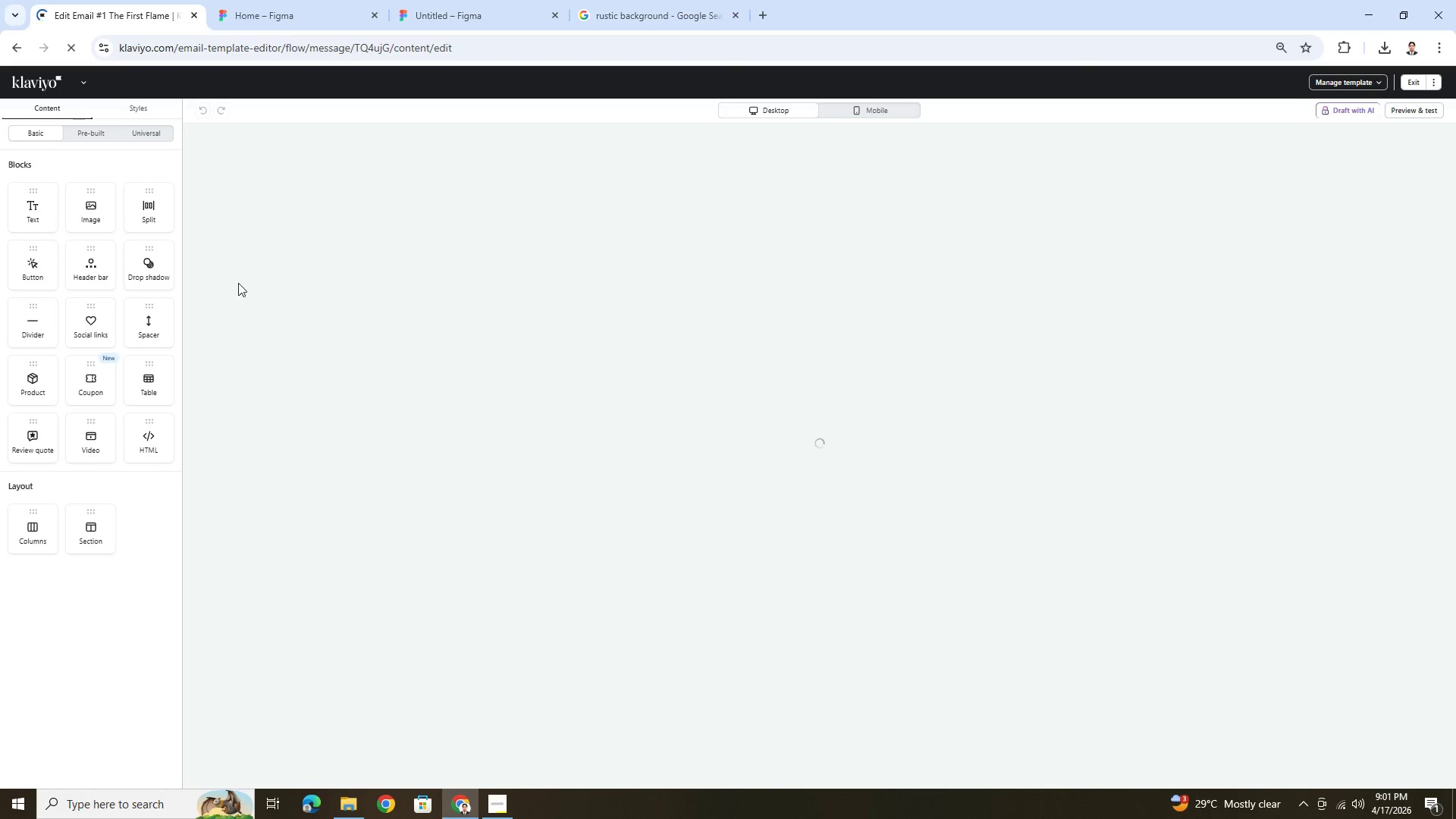 
wait(7.88)
 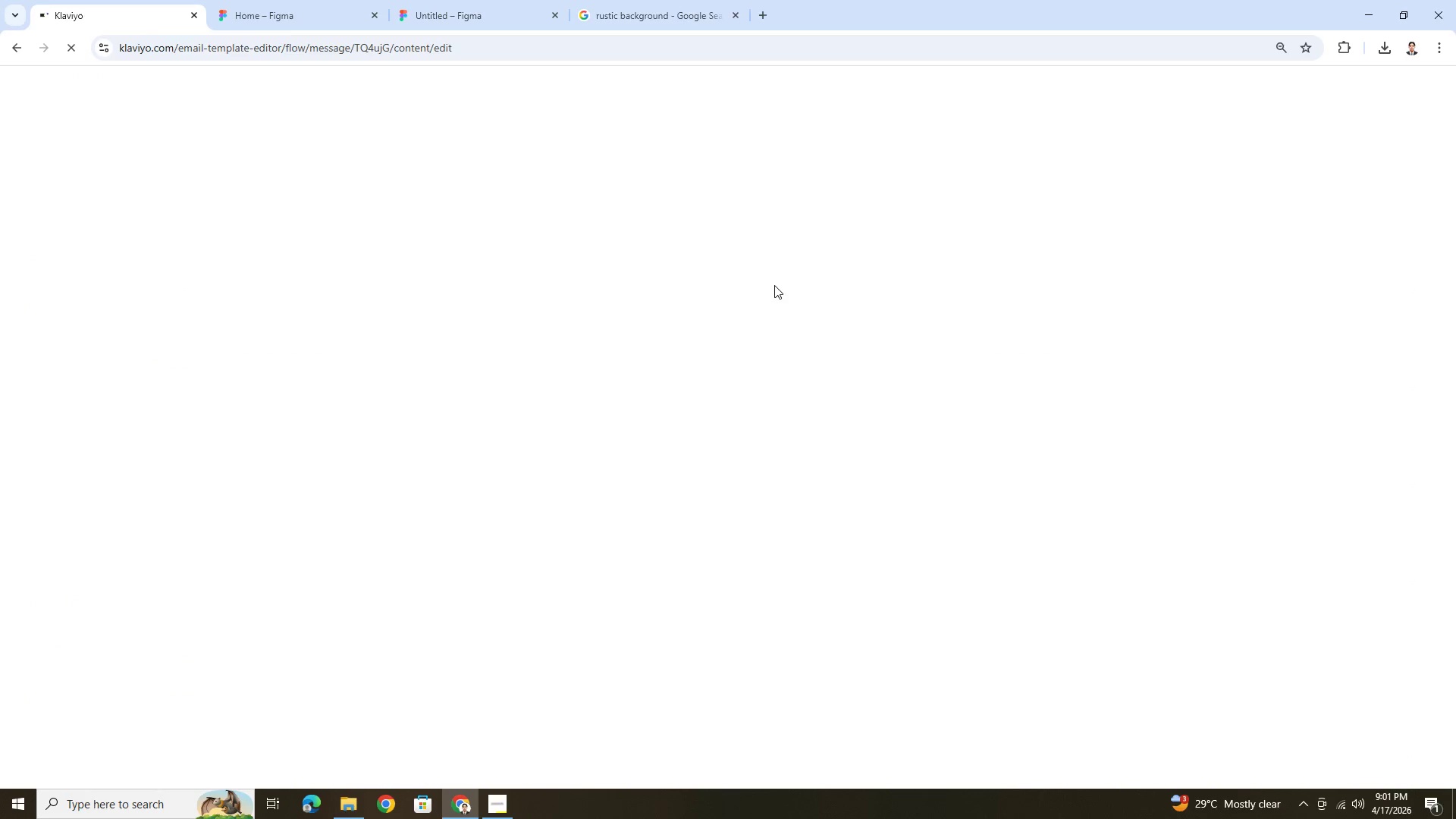 
scroll: coordinate [916, 569], scroll_direction: down, amount: 5.0
 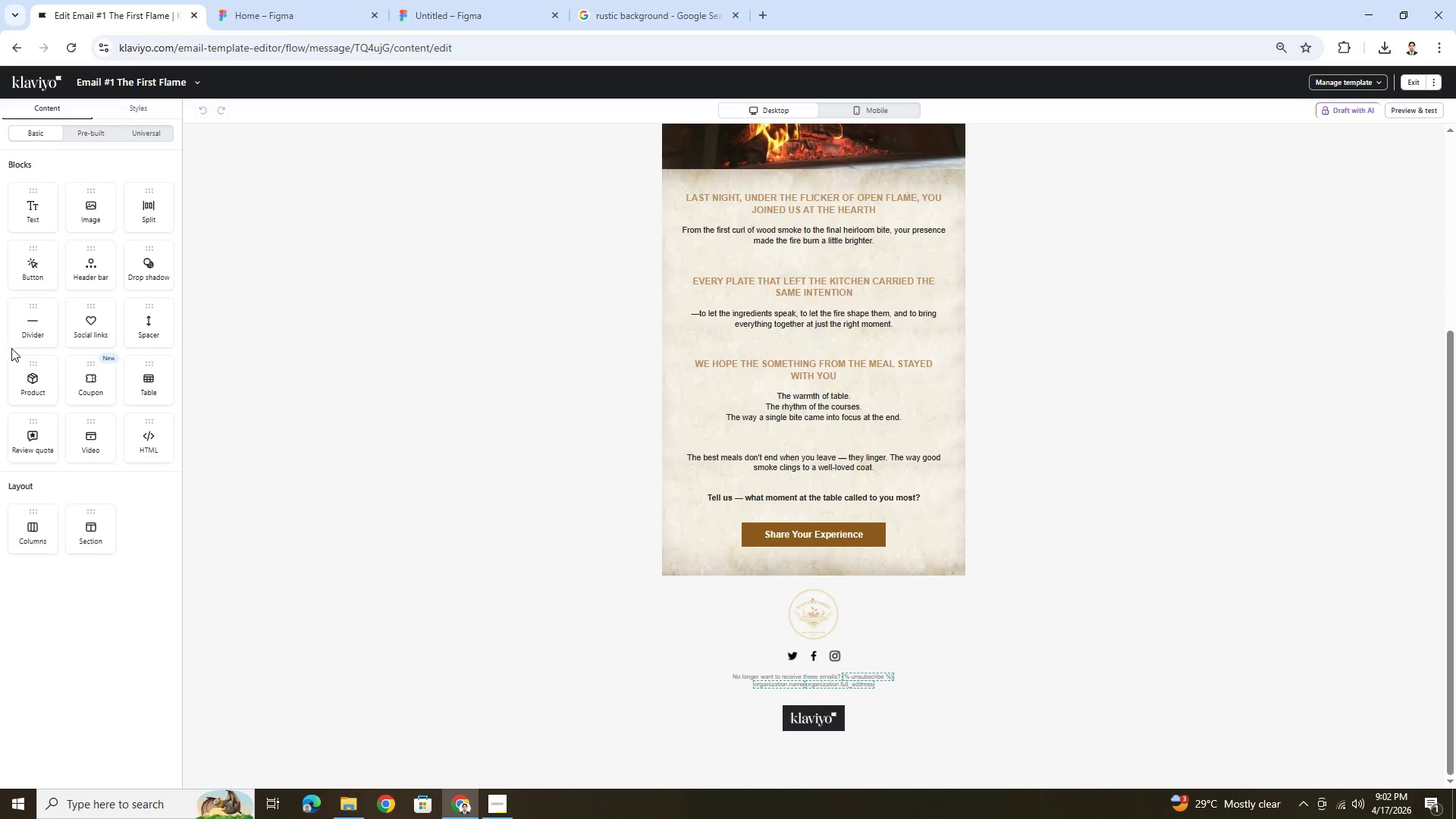 
left_click_drag(start_coordinate=[23, 332], to_coordinate=[921, 450])
 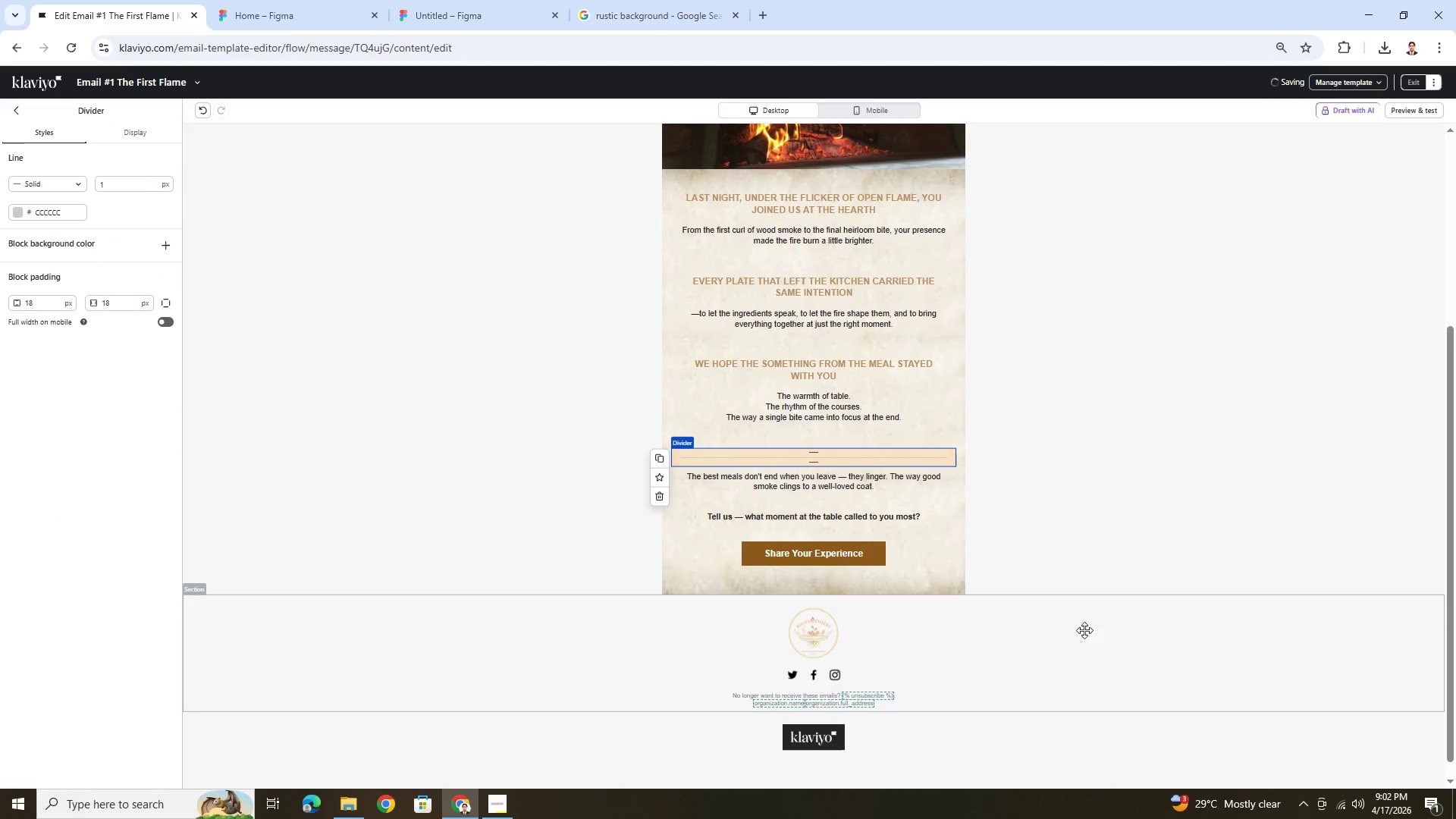 
left_click([1084, 667])
 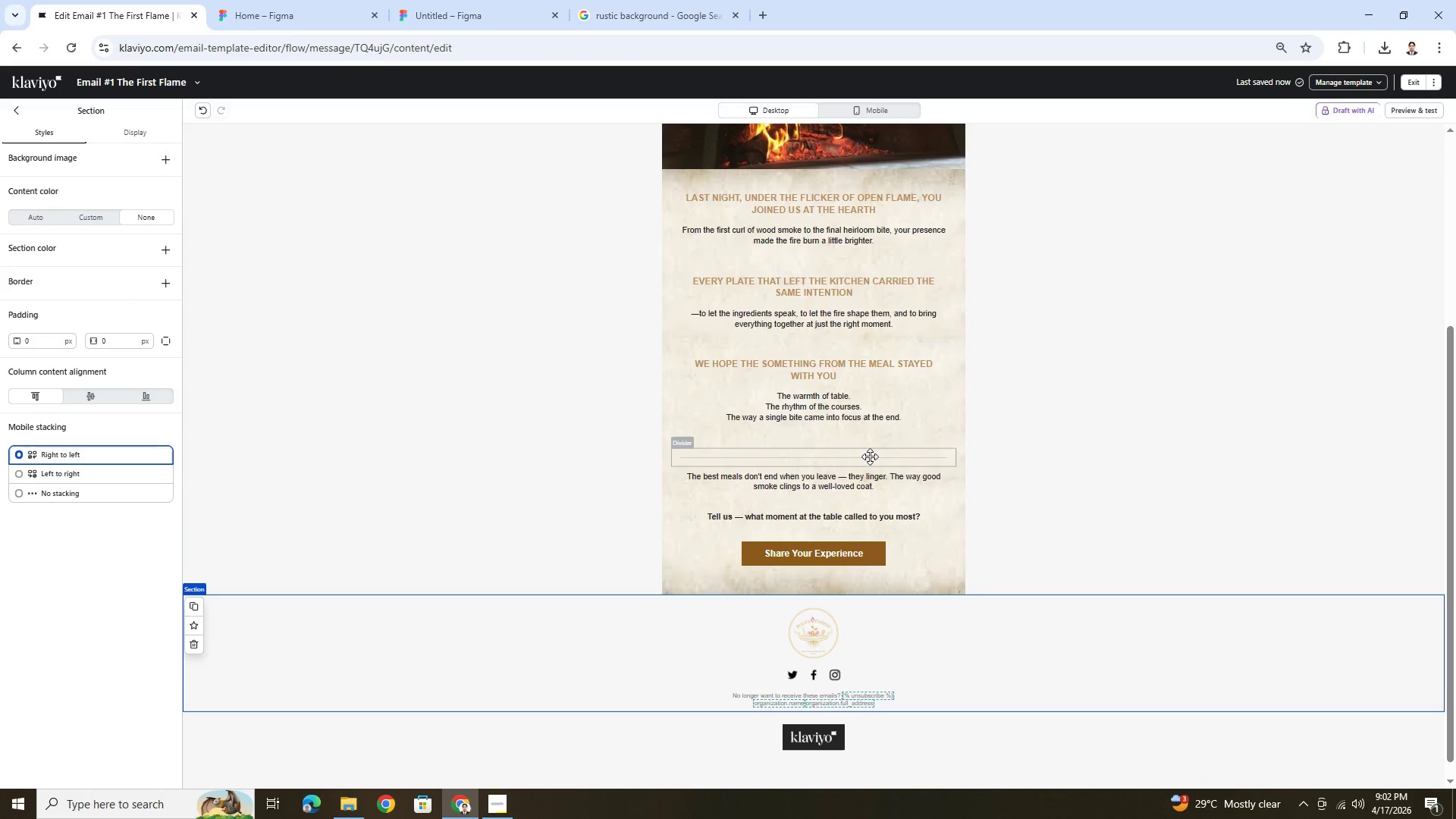 
left_click([869, 444])
 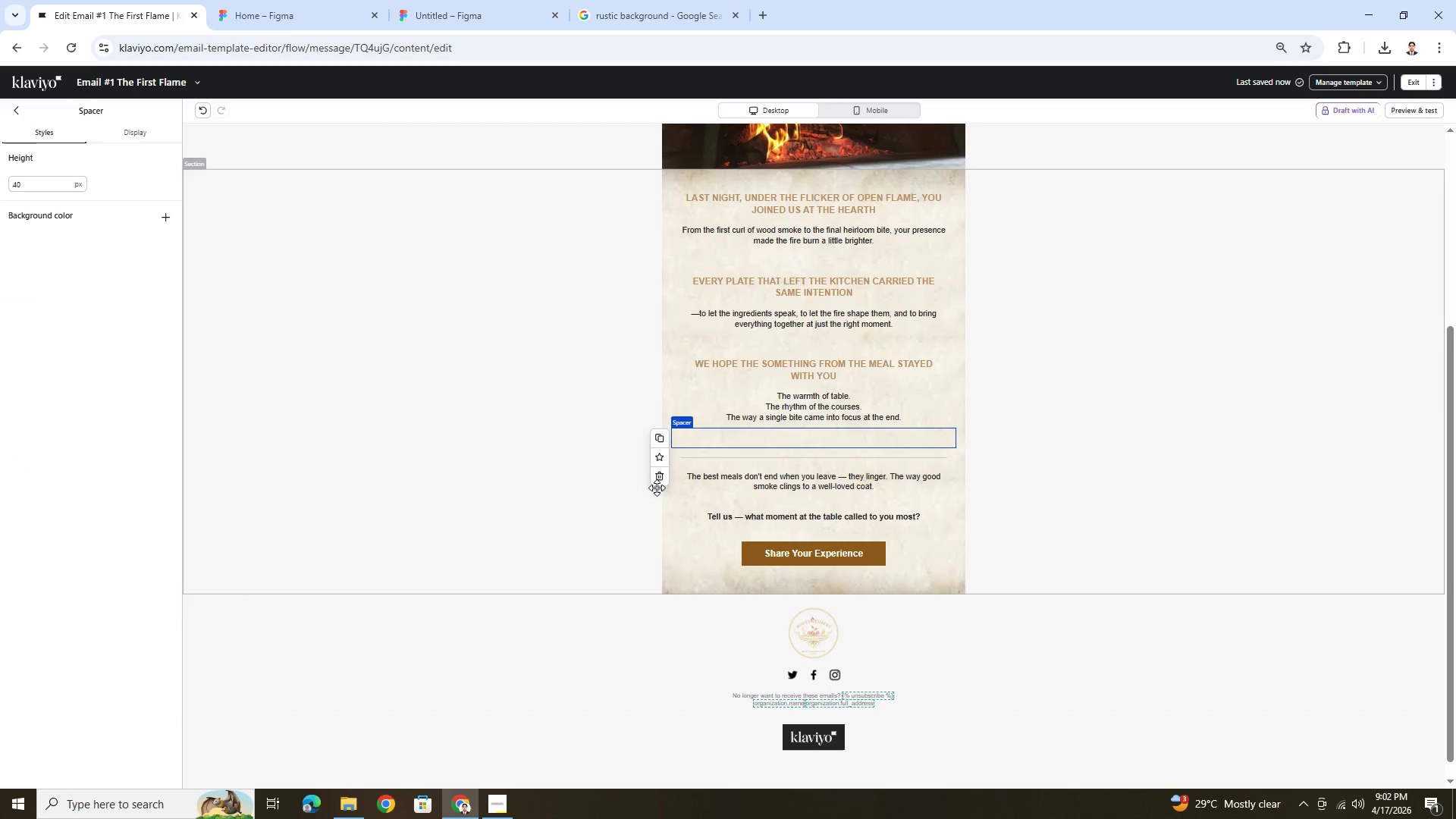 
left_click([661, 482])
 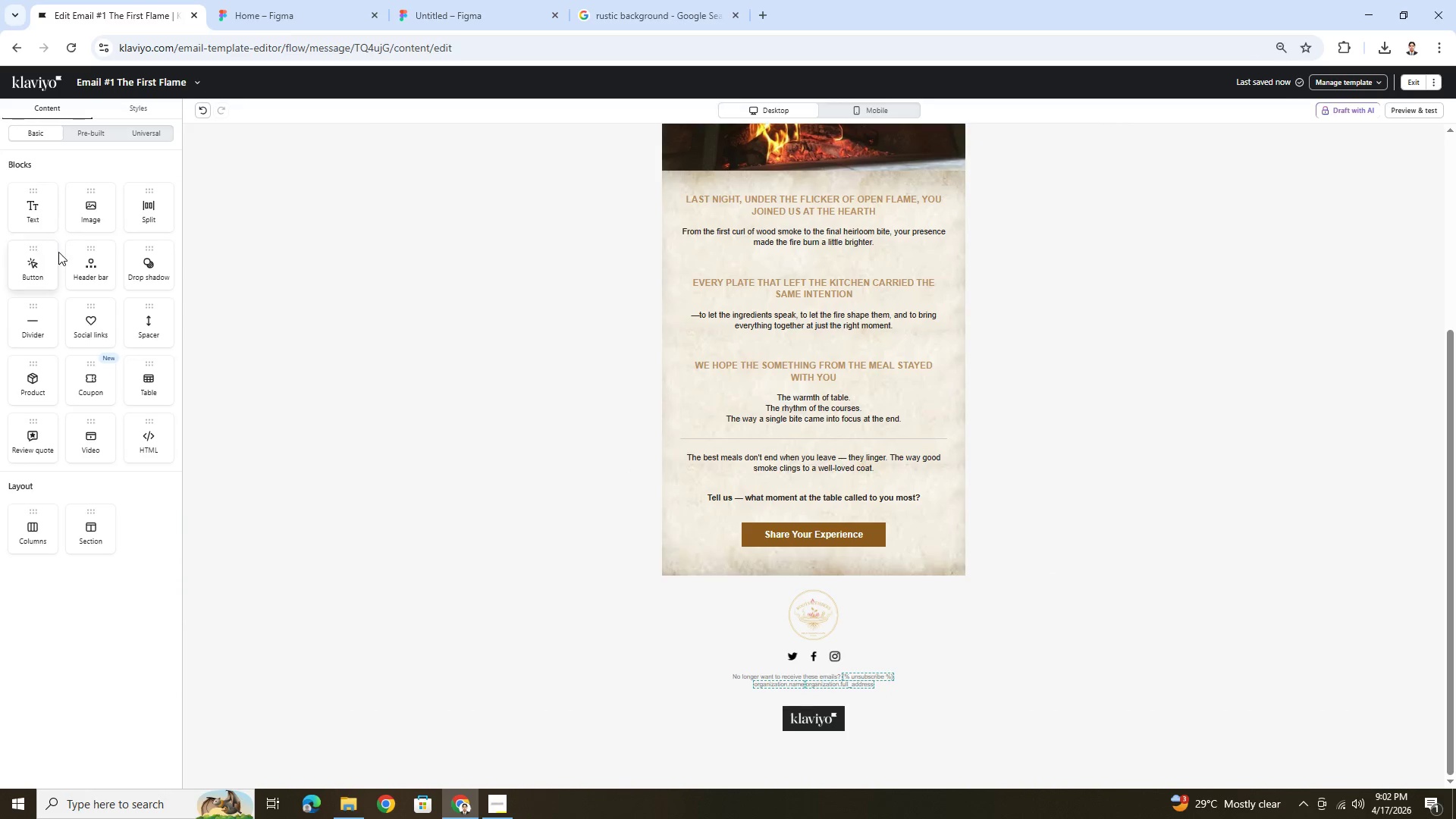 
left_click_drag(start_coordinate=[136, 323], to_coordinate=[847, 442])
 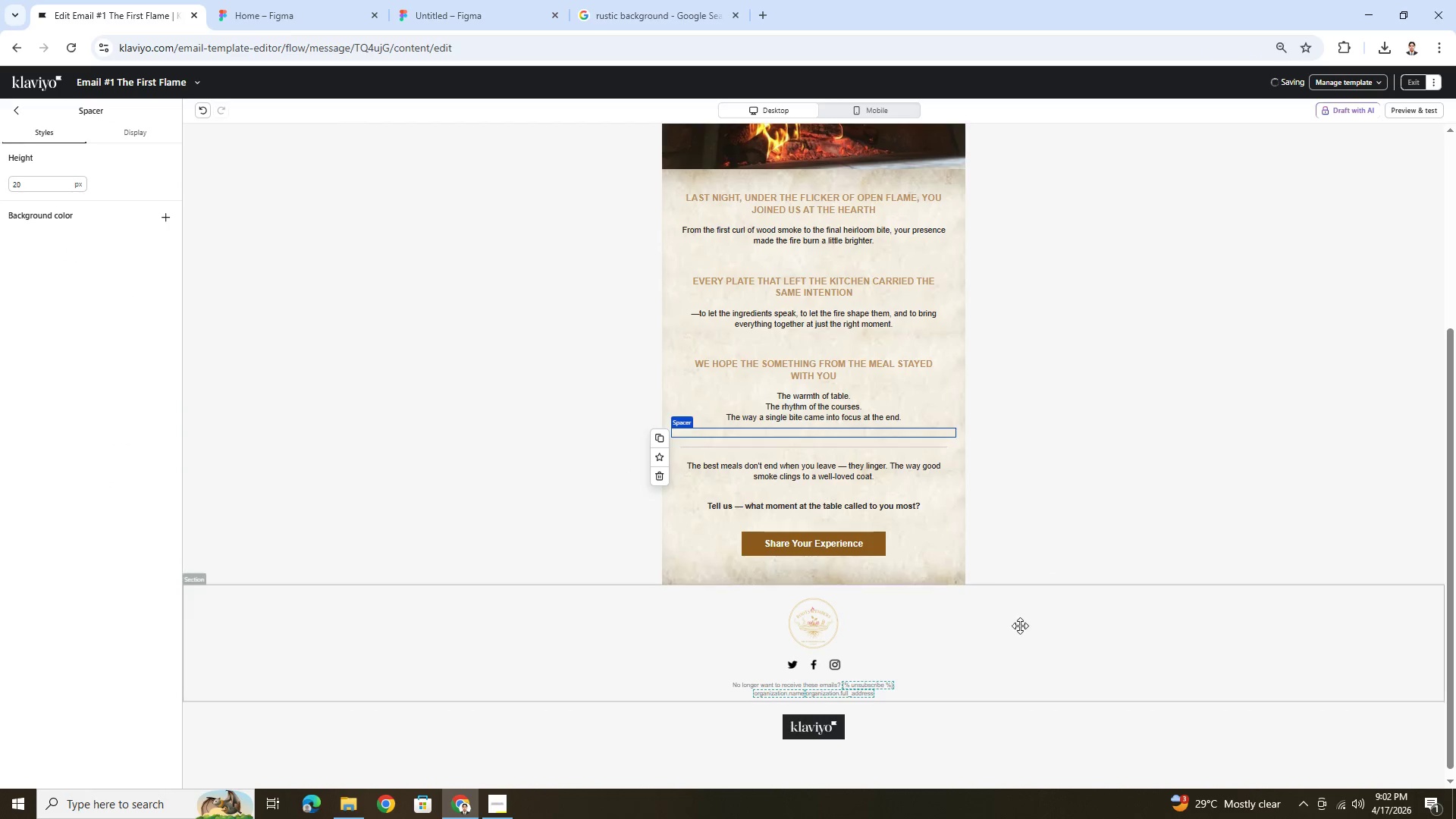 
left_click([1023, 645])
 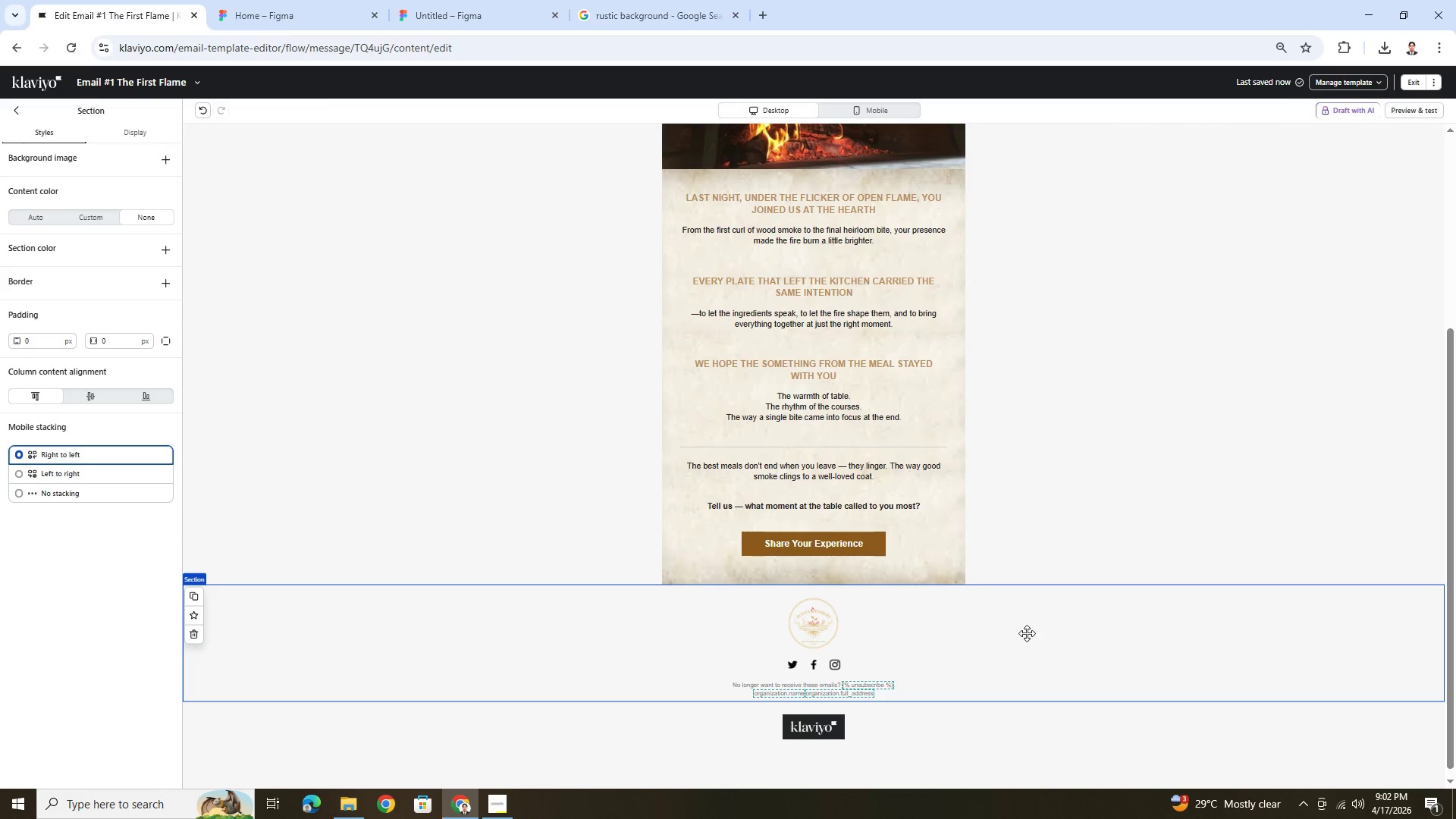 
scroll: coordinate [1028, 627], scroll_direction: up, amount: 2.0
 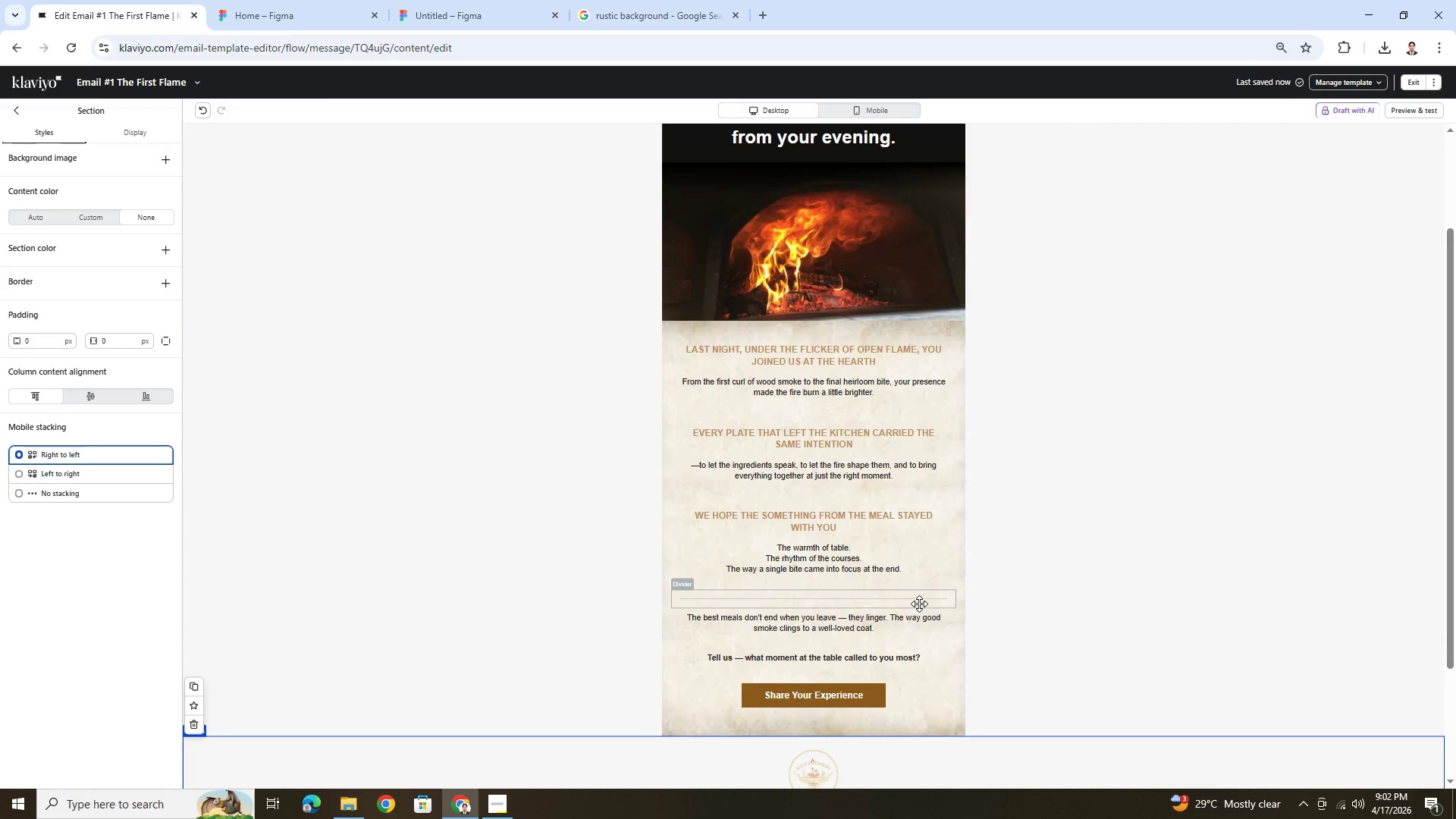 
left_click([918, 604])
 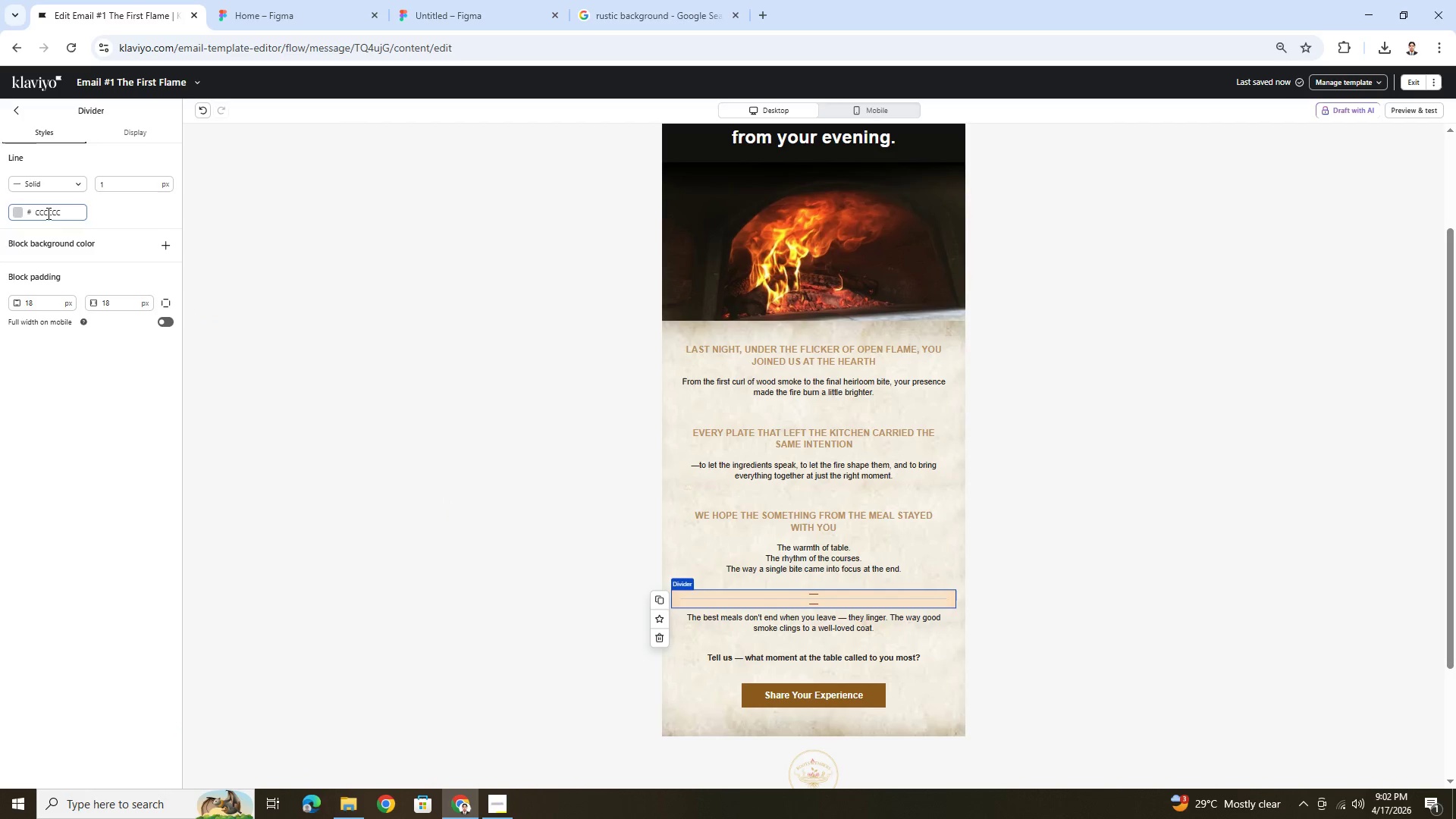 
left_click([15, 210])
 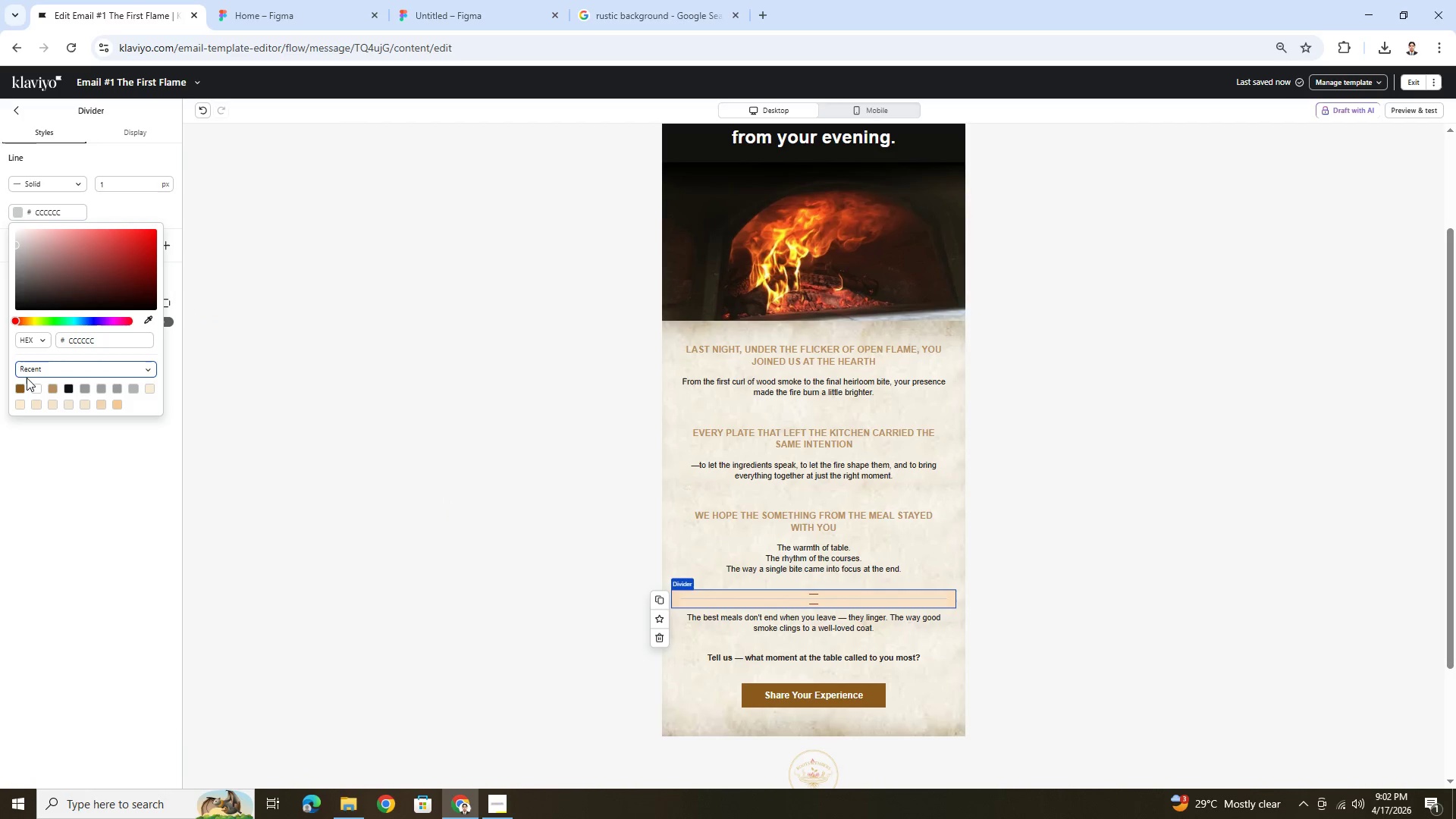 
left_click([20, 385])
 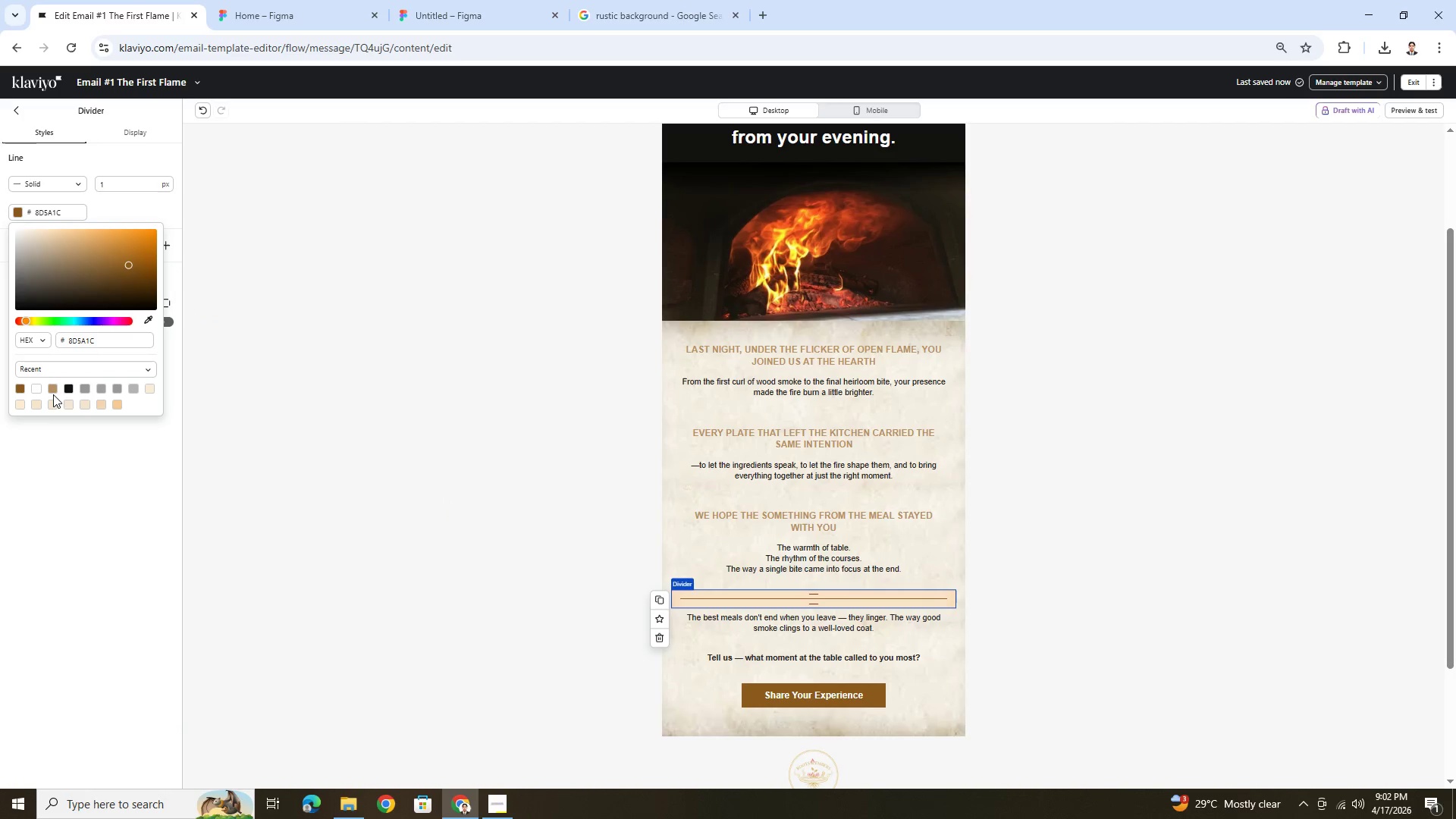 
left_click([52, 392])
 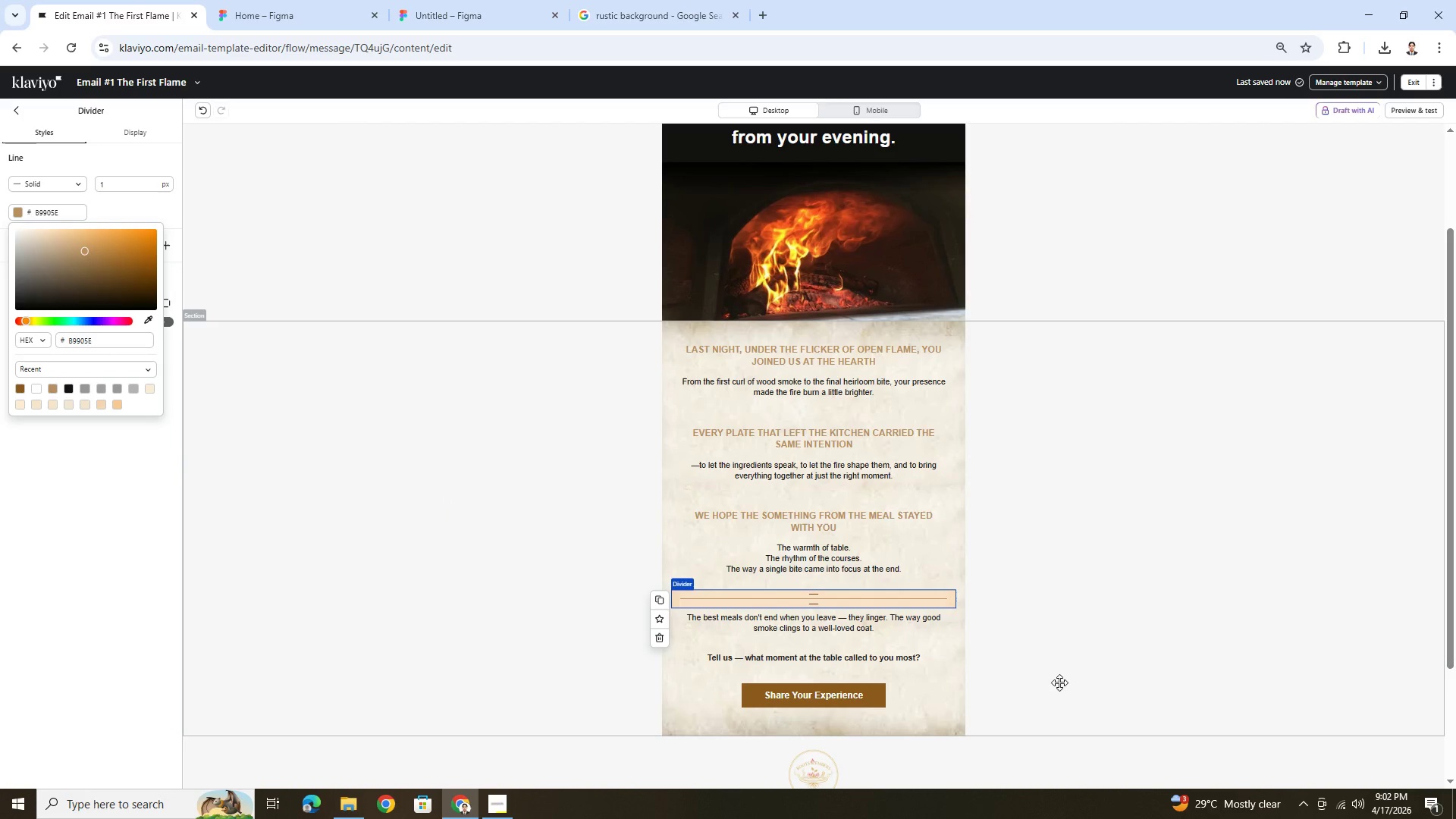 
left_click([1065, 691])
 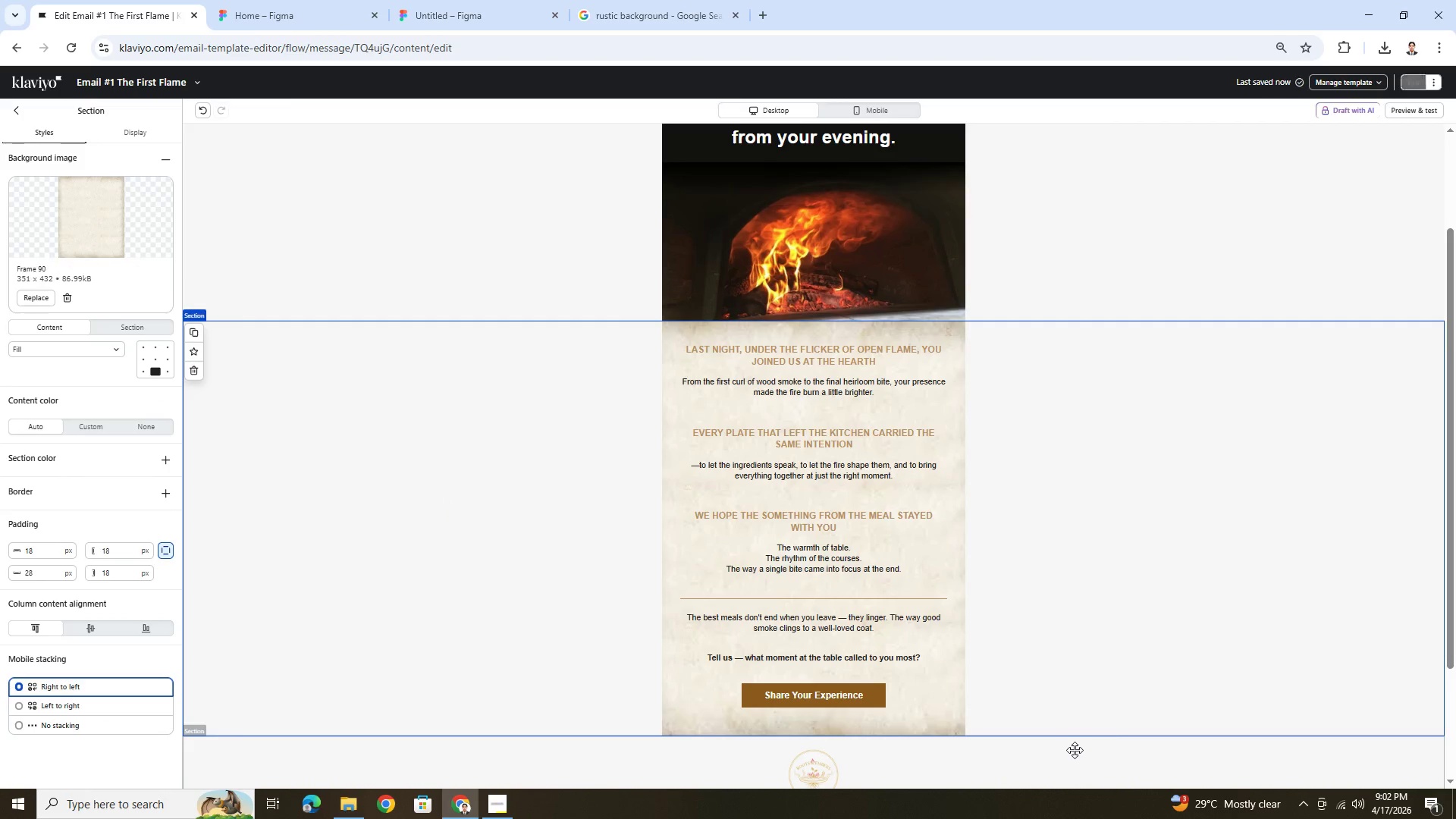 
scroll: coordinate [1080, 735], scroll_direction: down, amount: 2.0
 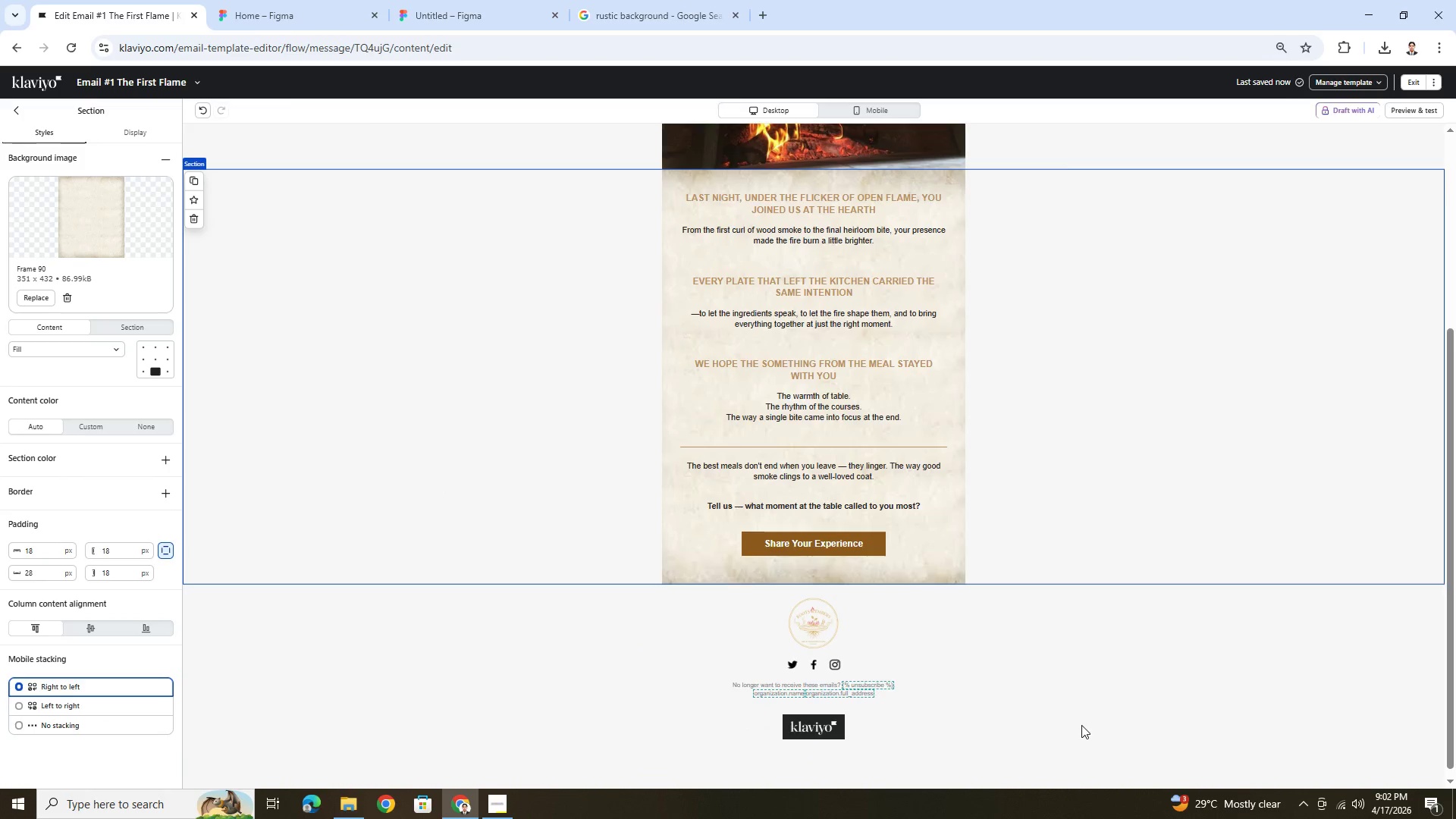 
scroll: coordinate [1082, 723], scroll_direction: up, amount: 3.0
 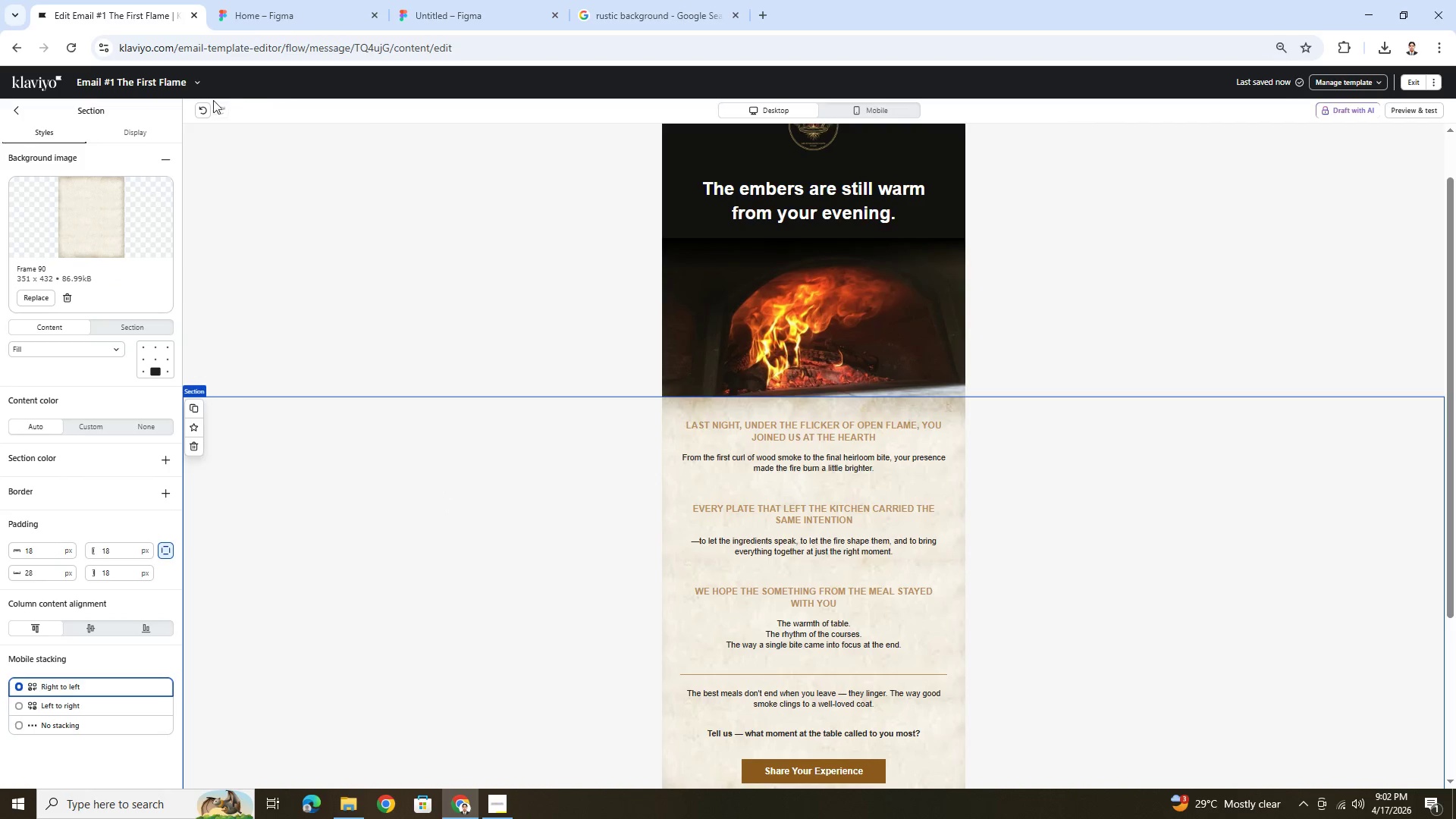 
left_click([202, 74])
 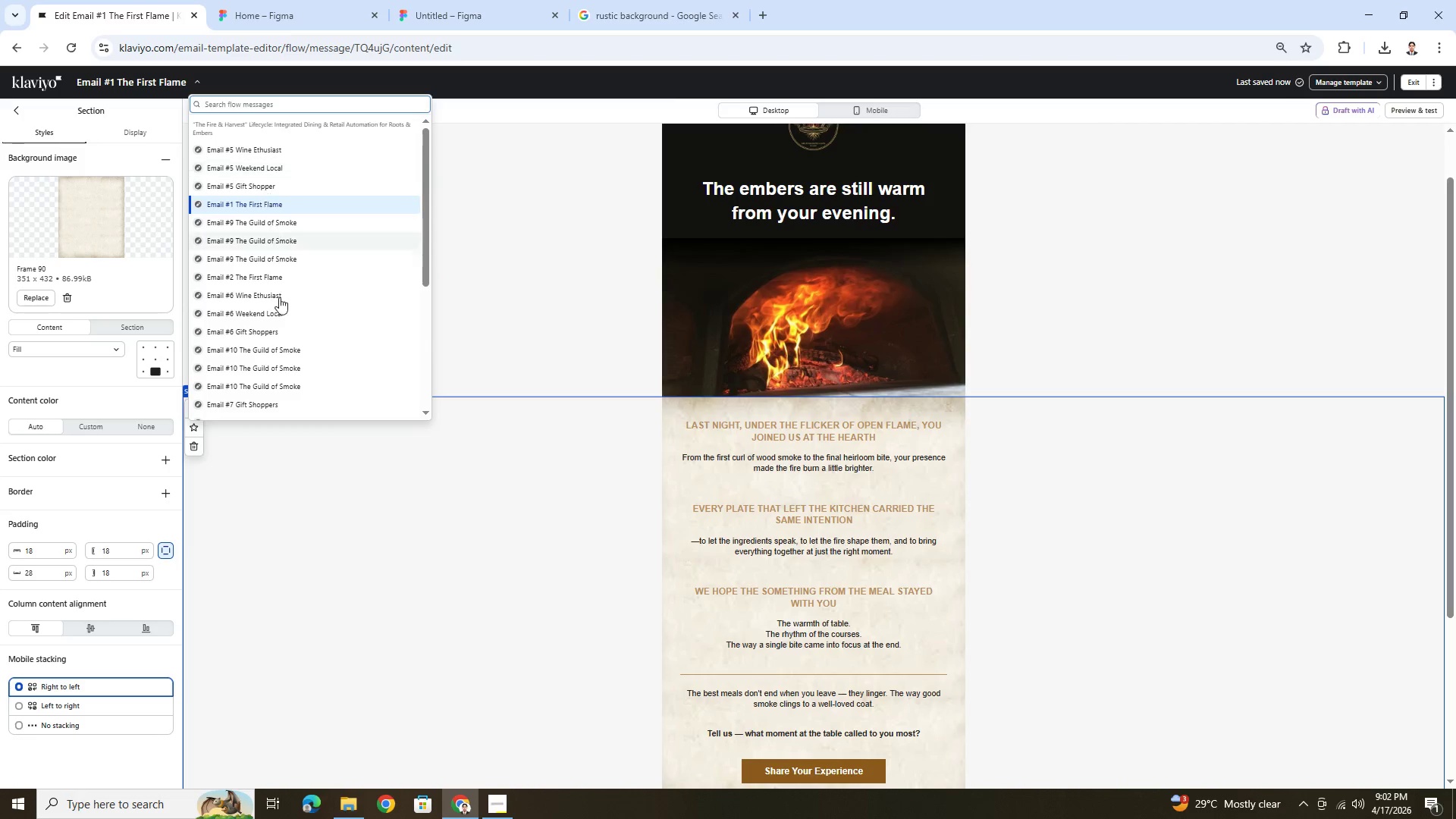 
left_click([293, 281])
 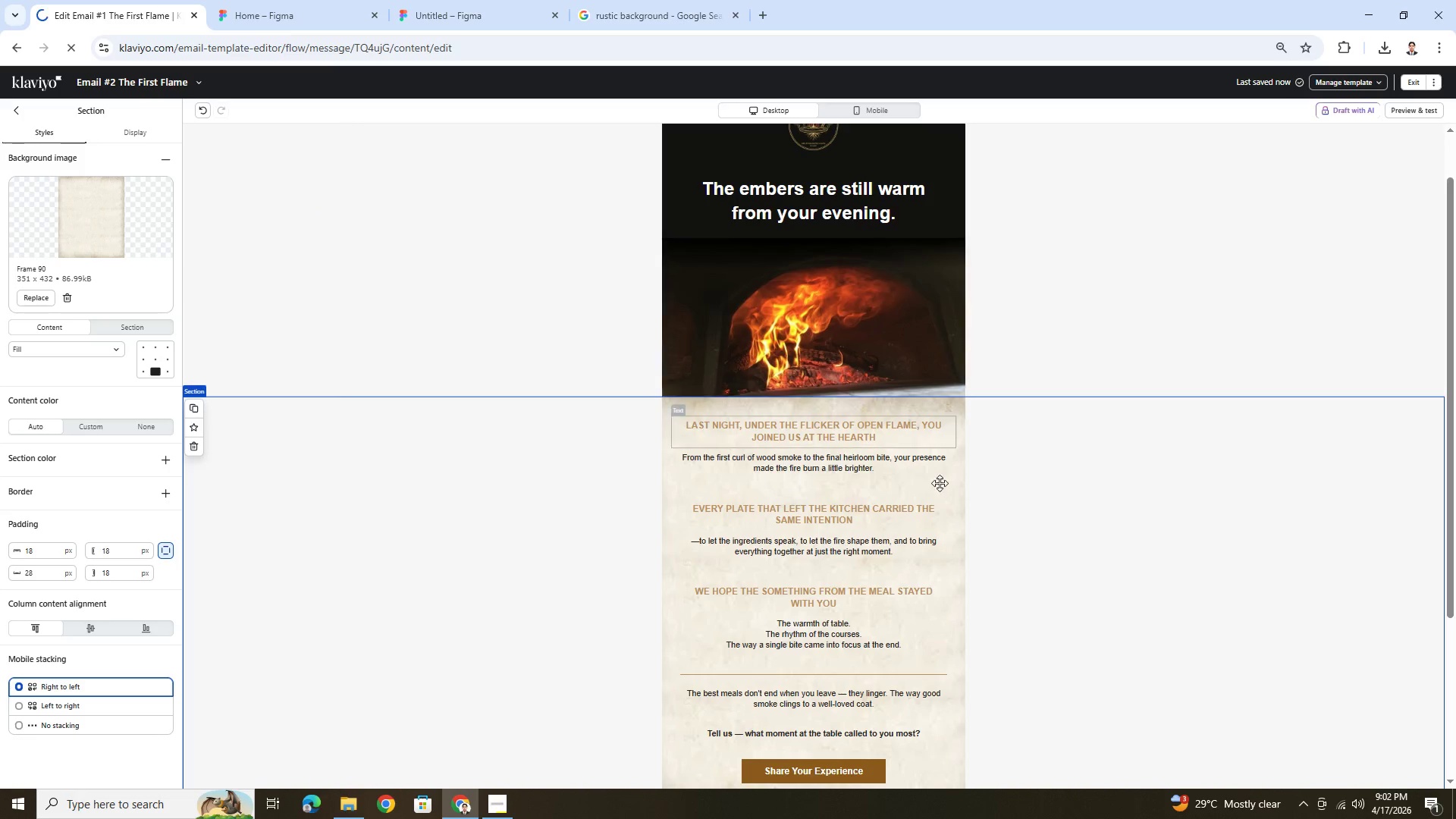 
scroll: coordinate [996, 528], scroll_direction: down, amount: 4.0
 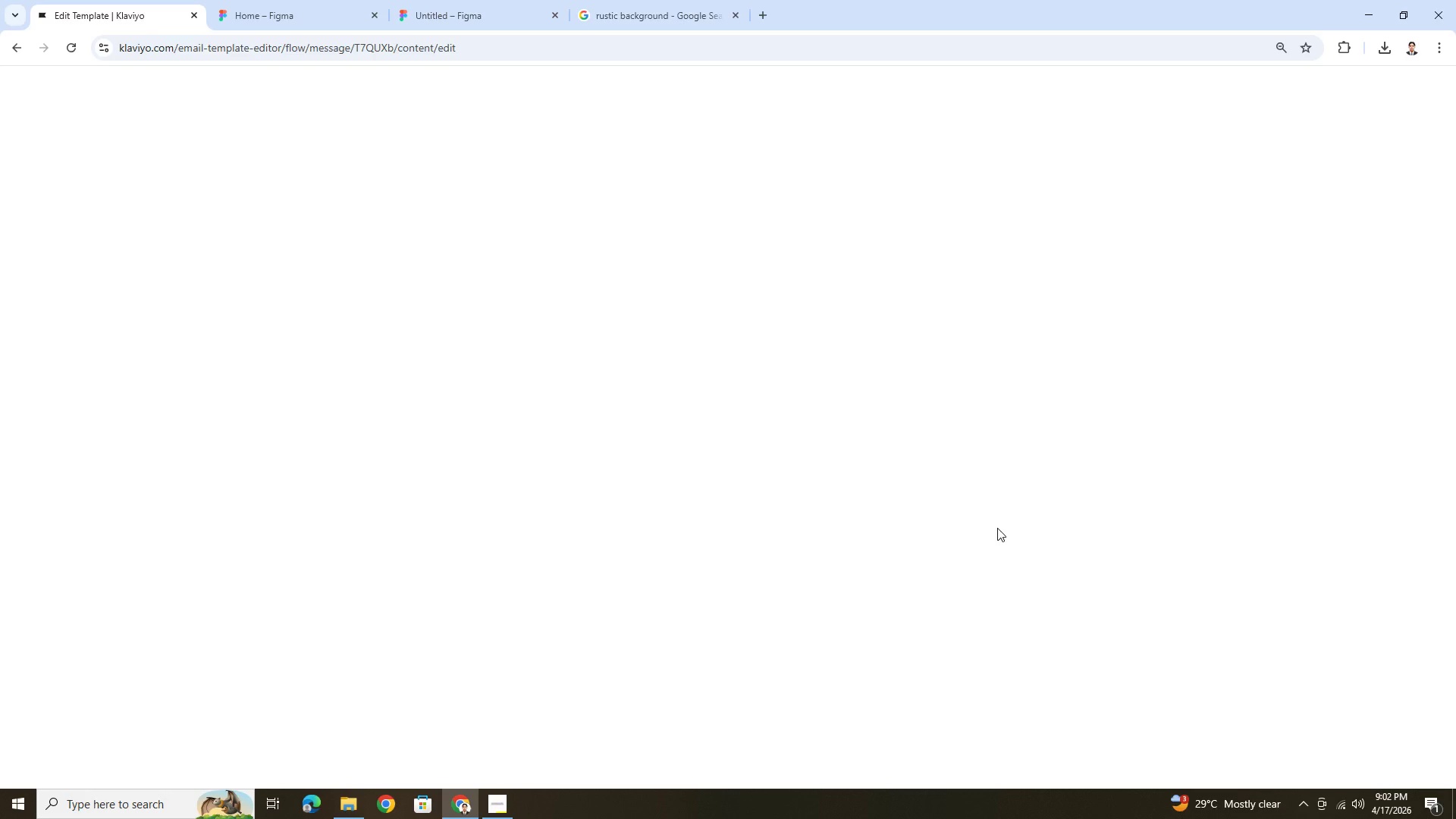 
wait(13.1)
 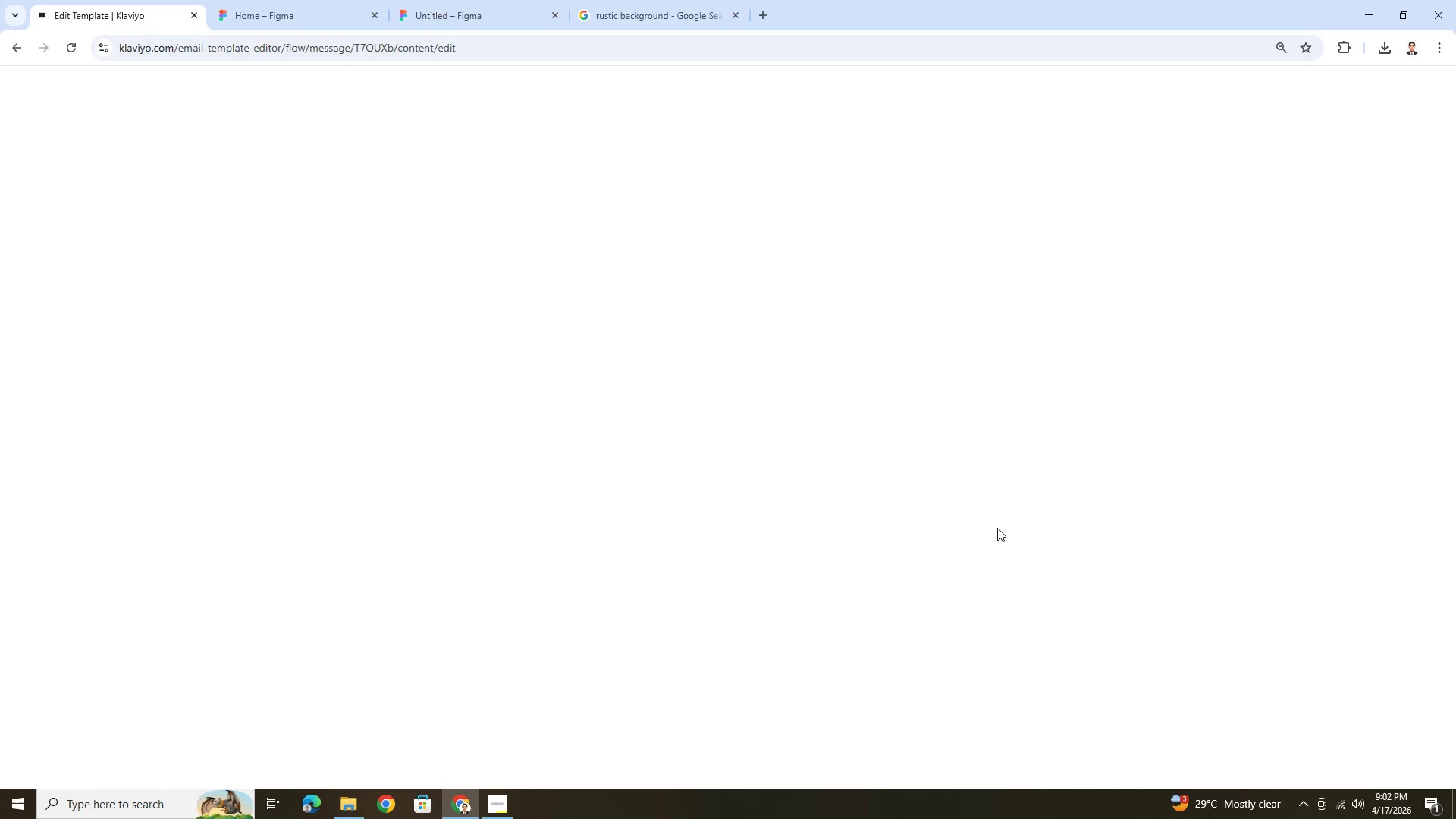 
scroll: coordinate [1000, 538], scroll_direction: down, amount: 4.0
 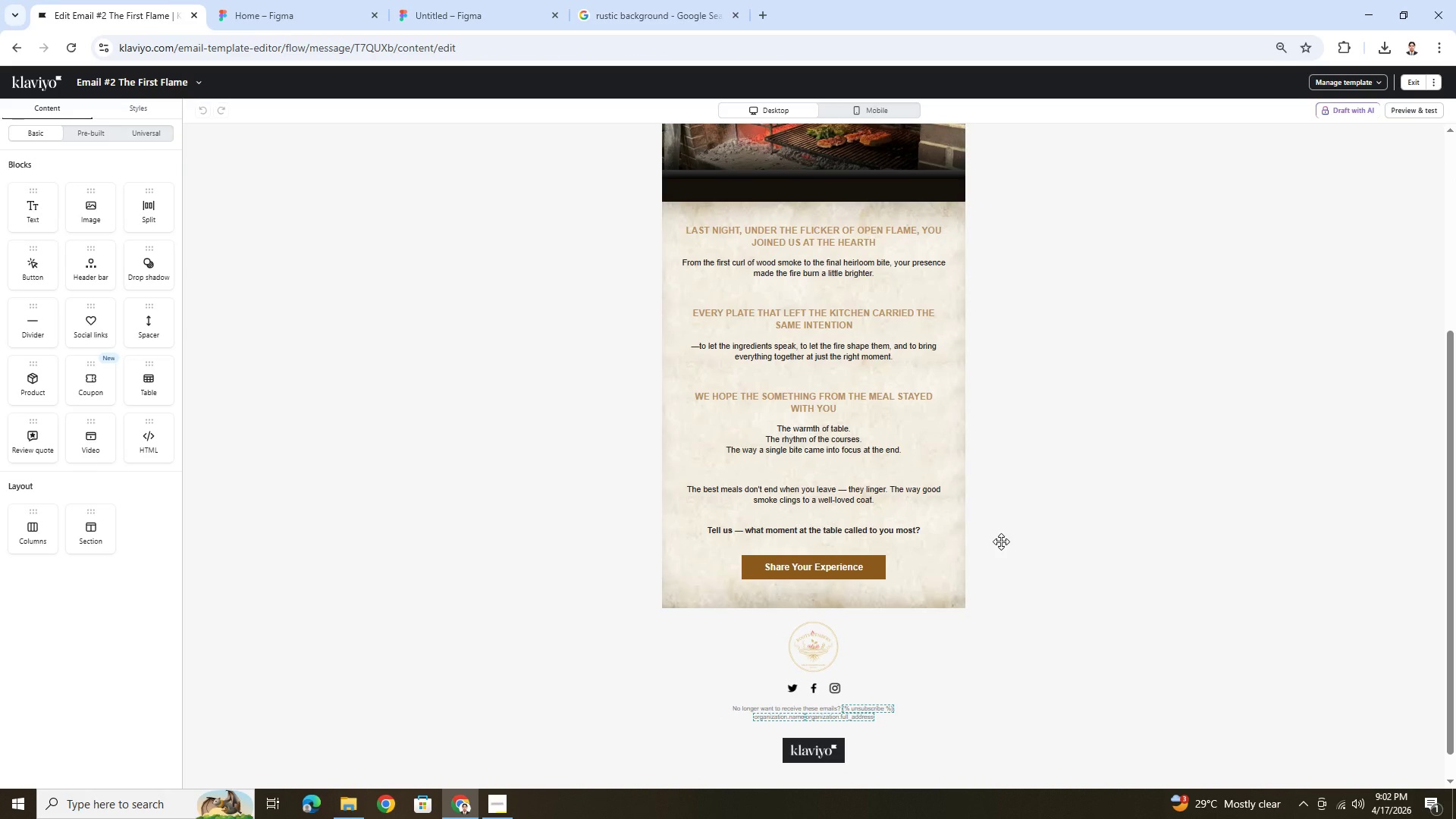 
scroll: coordinate [1001, 542], scroll_direction: up, amount: 4.0
 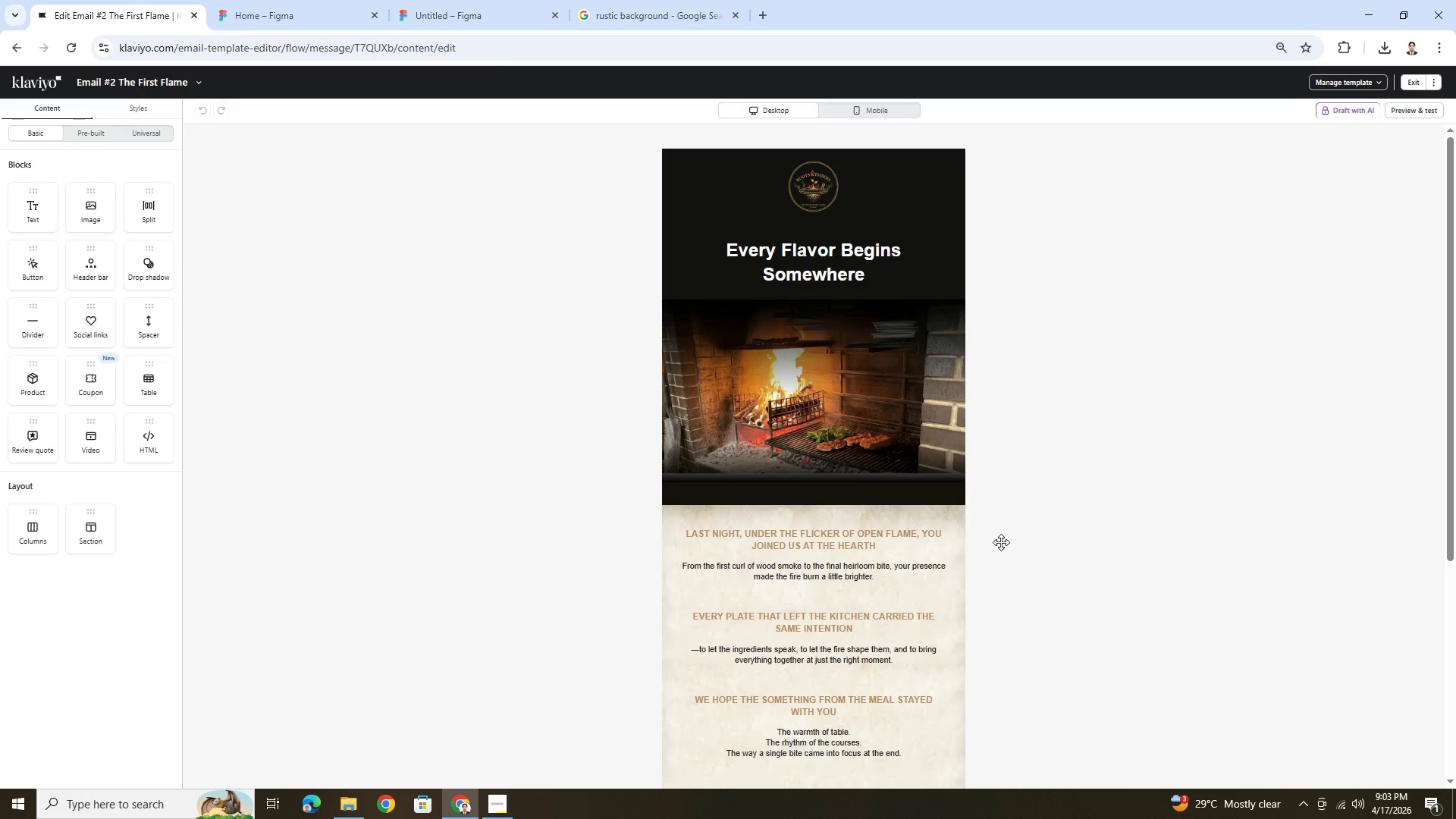 
wait(16.36)
 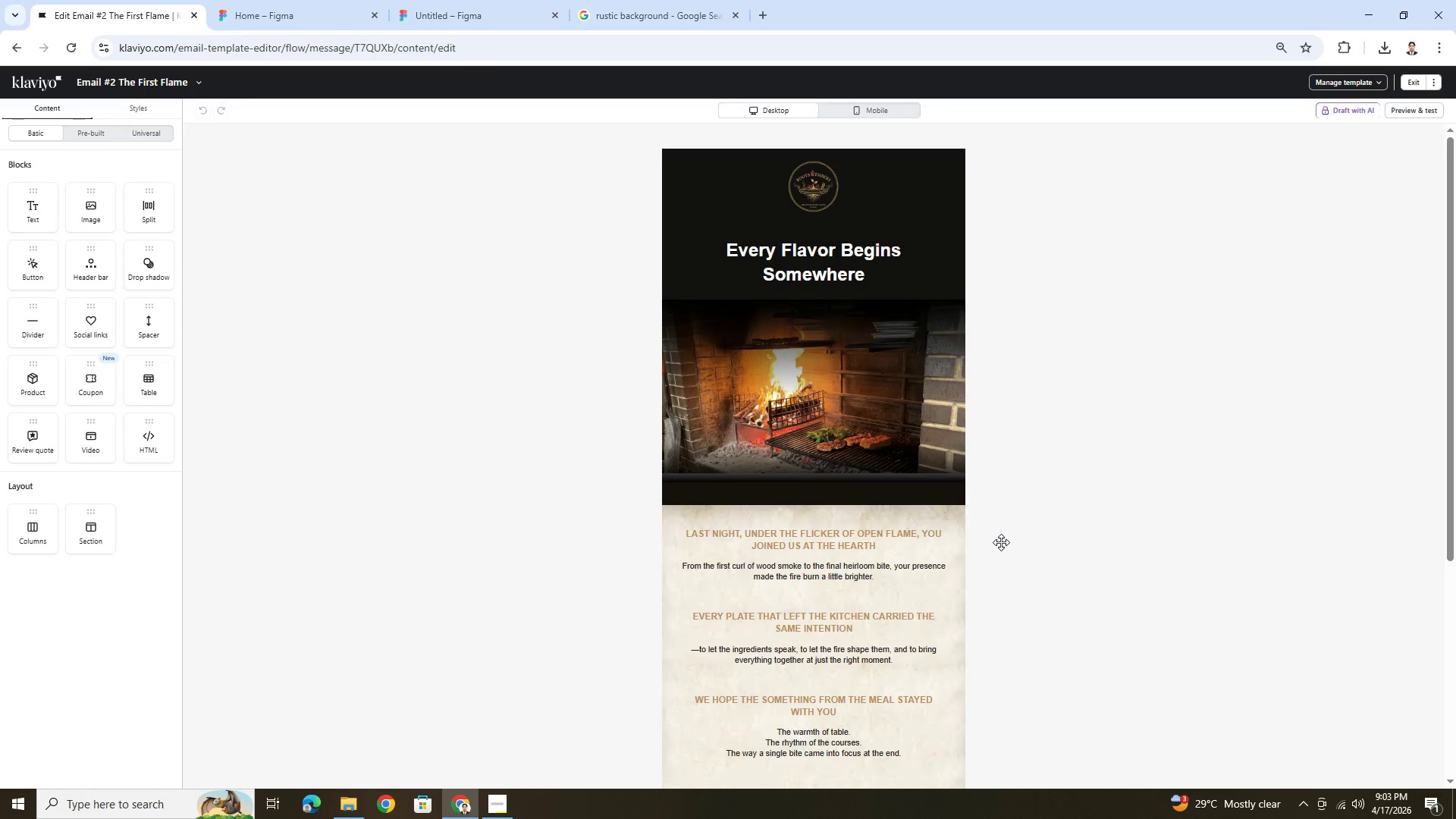 
scroll: coordinate [1009, 525], scroll_direction: down, amount: 2.0
 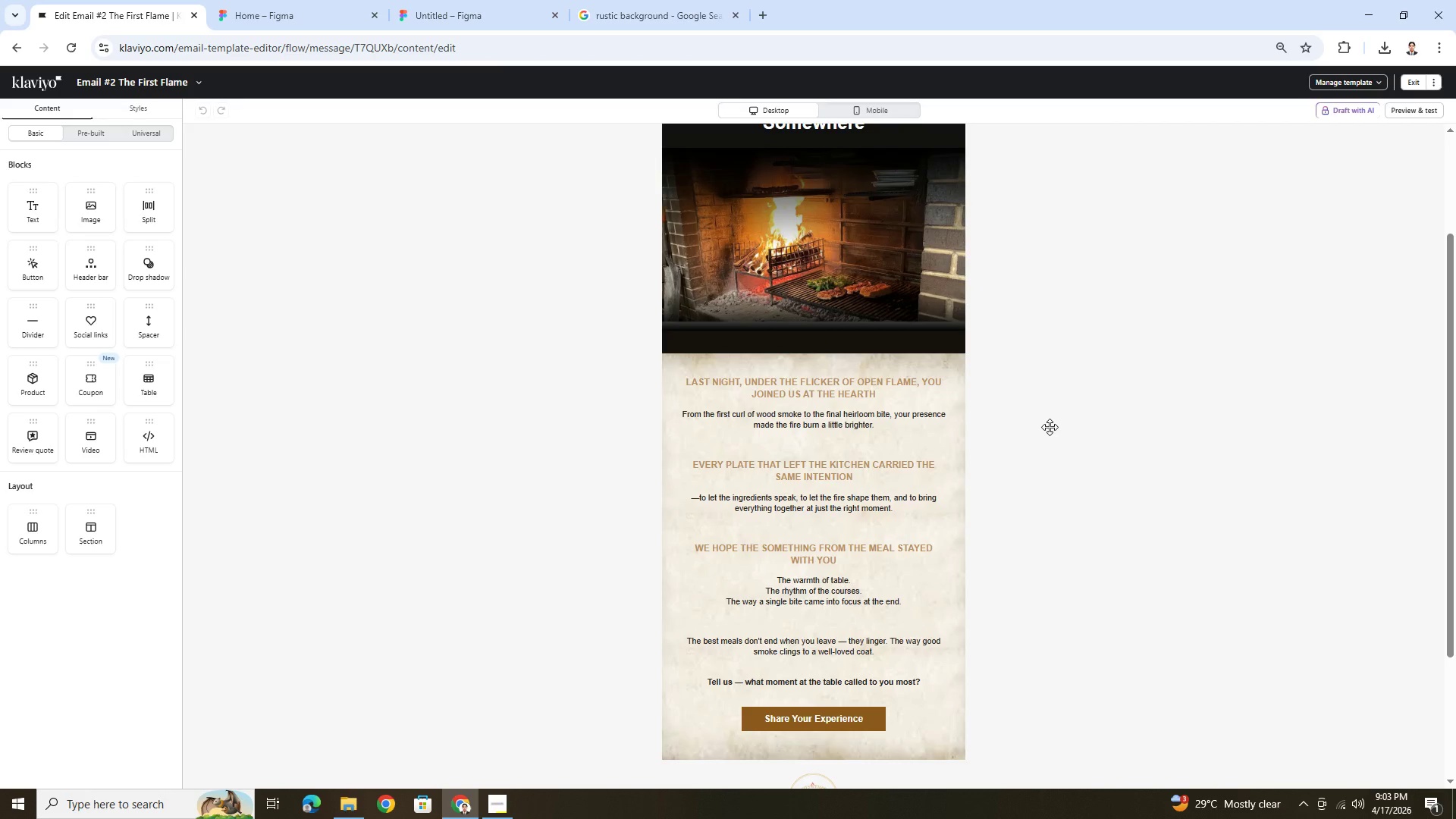 
wait(37.6)
 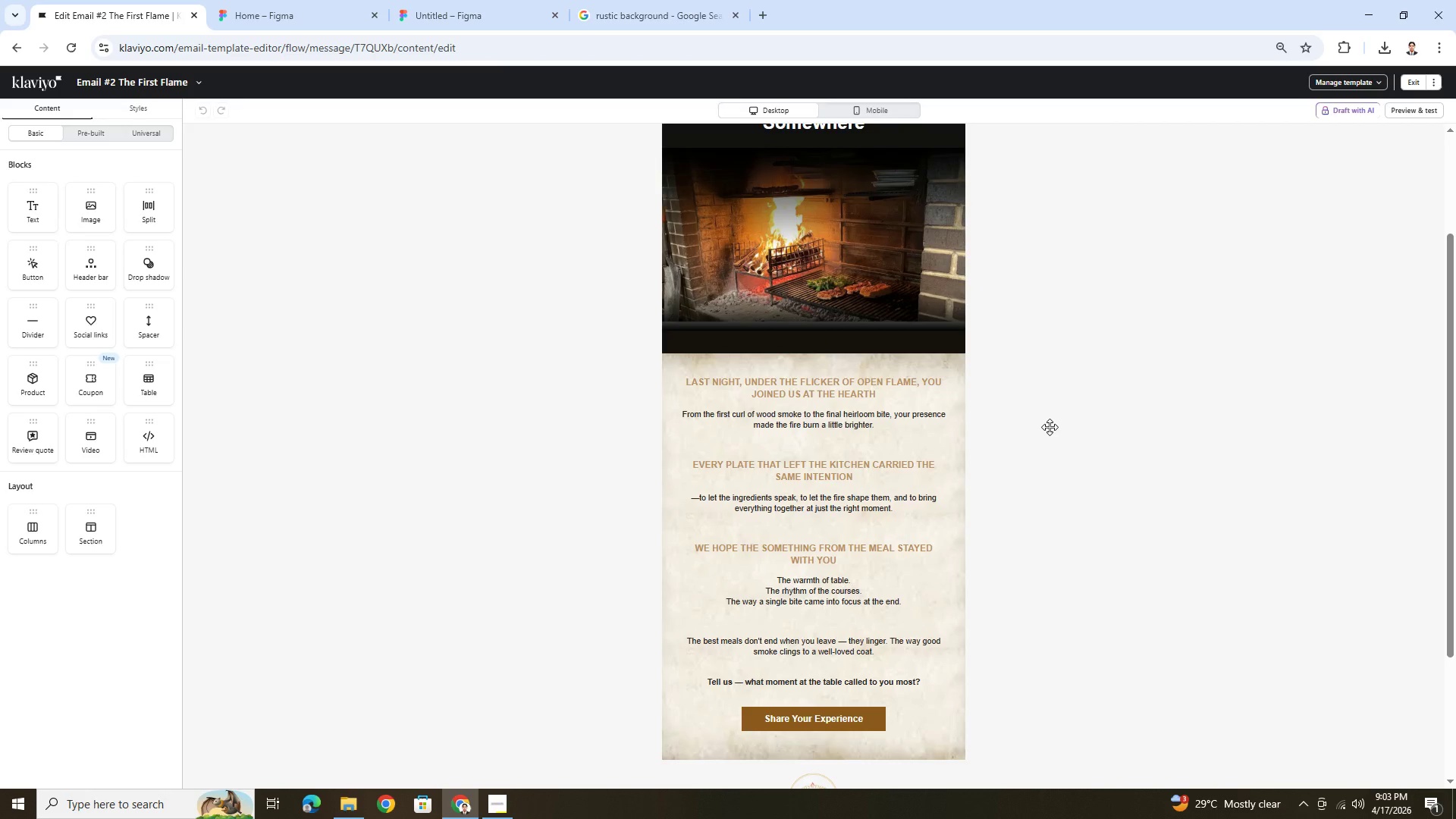 
double_click([908, 392])
 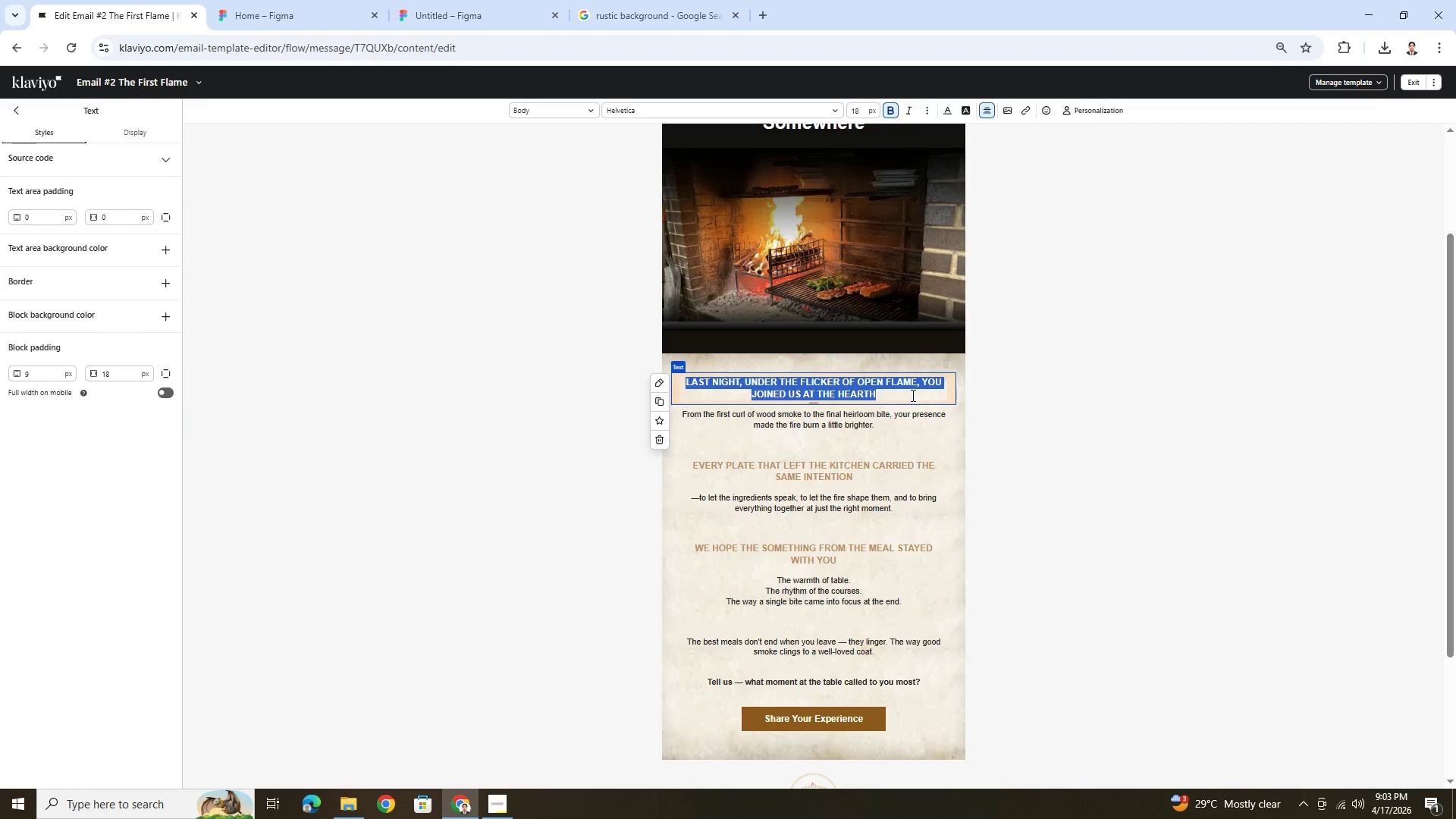 
wait(8.28)
 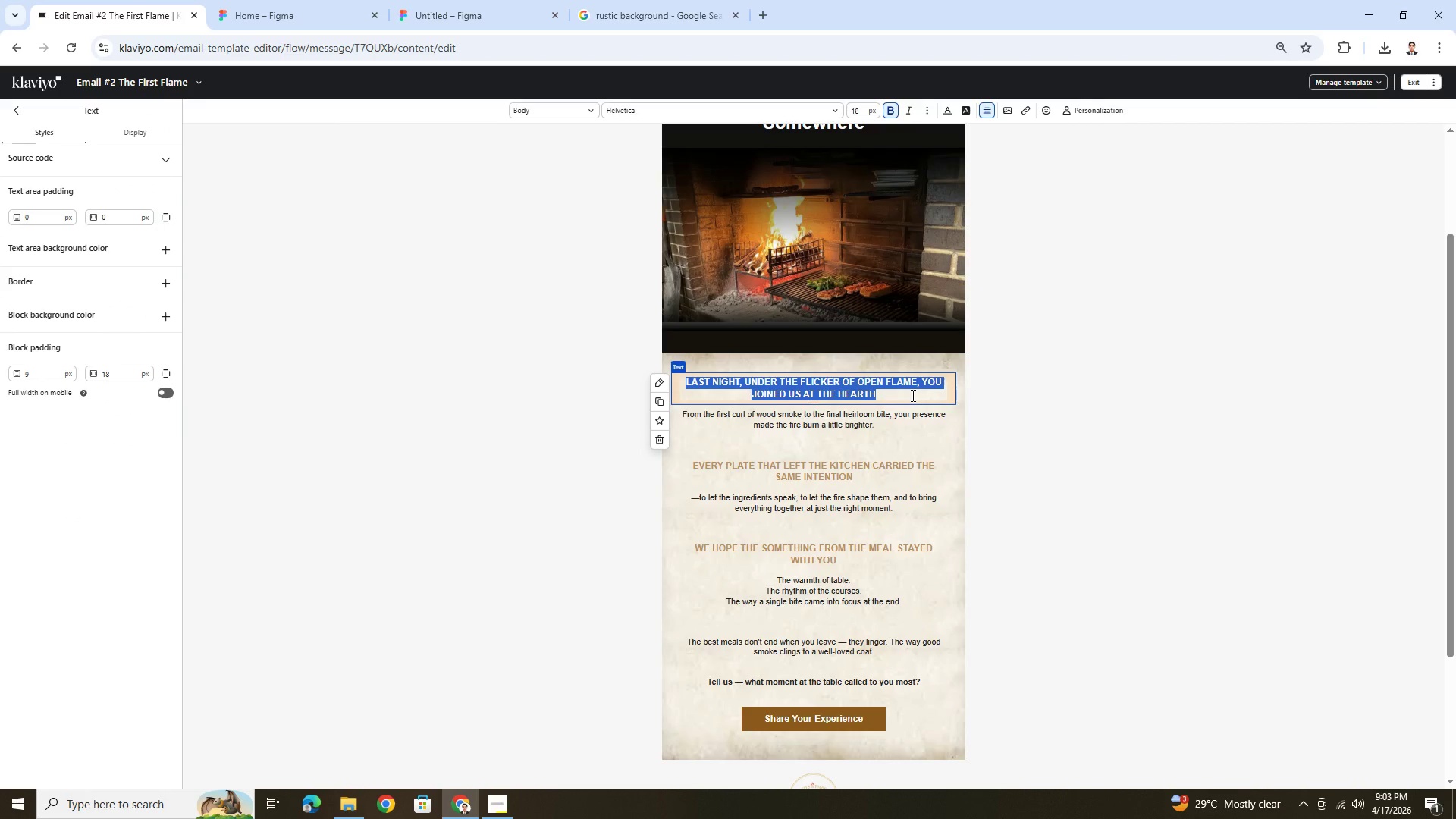 
left_click([1125, 592])
 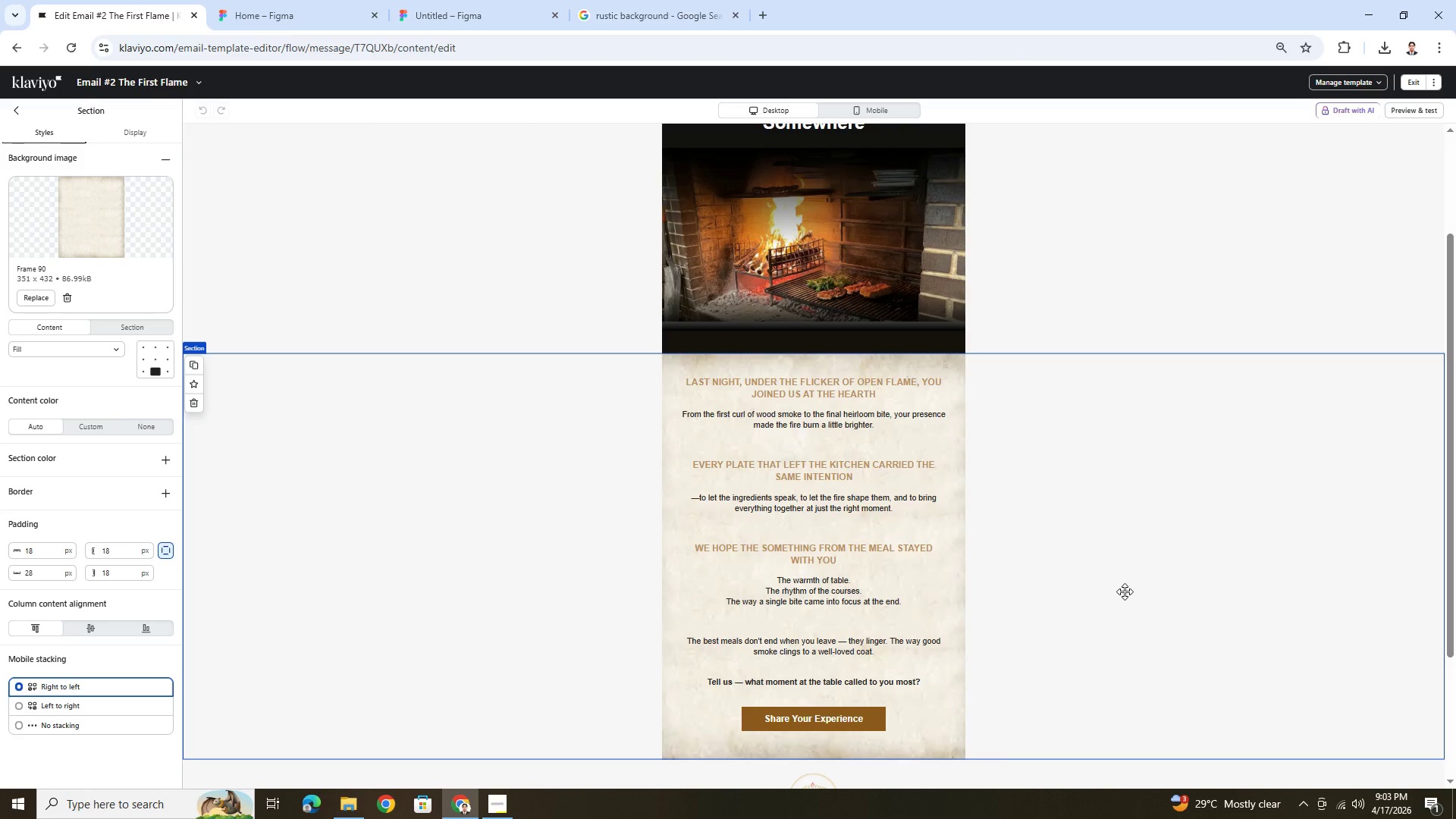 
scroll: coordinate [1125, 591], scroll_direction: up, amount: 3.0
 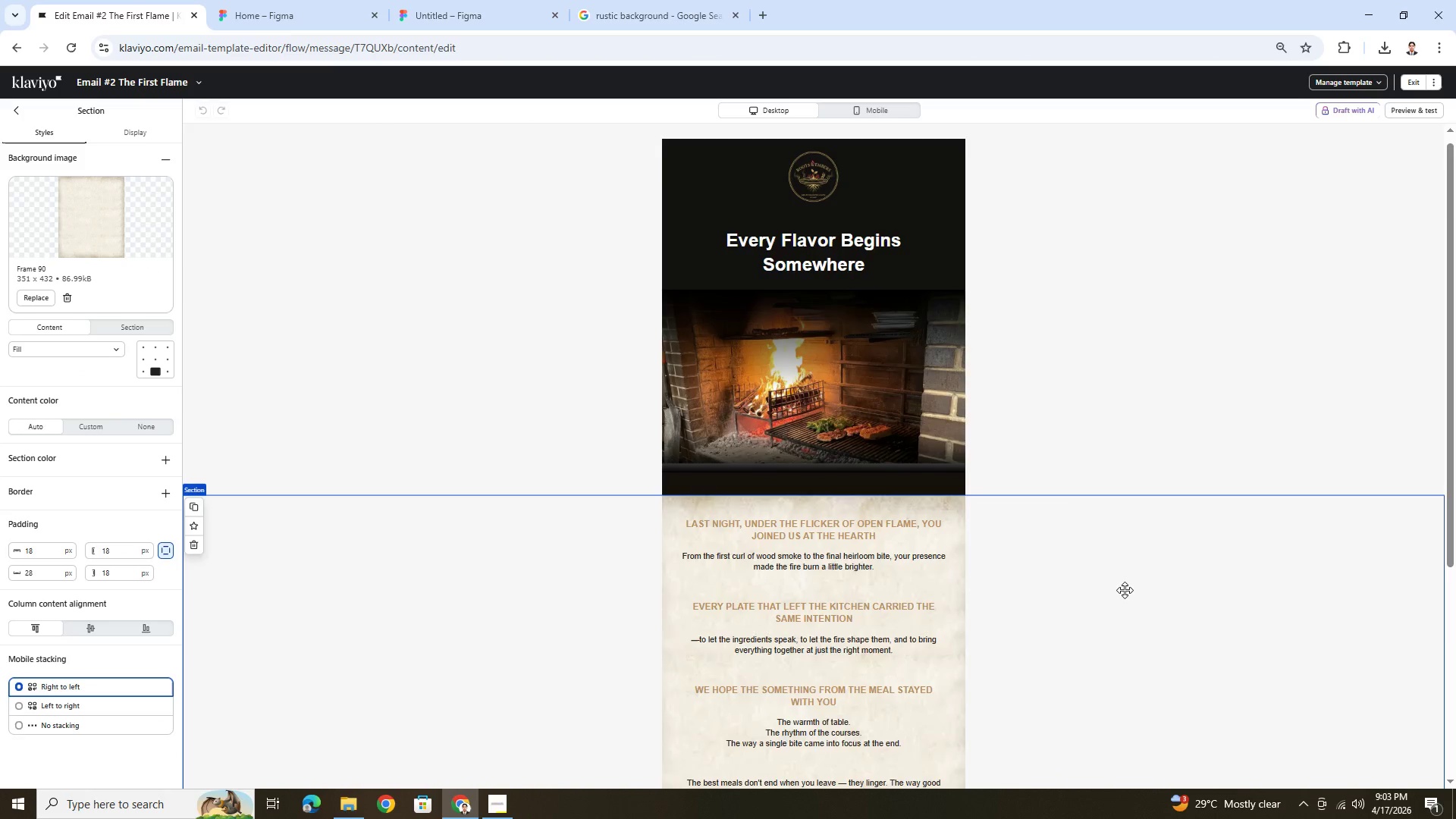 
scroll: coordinate [1125, 590], scroll_direction: down, amount: 3.0
 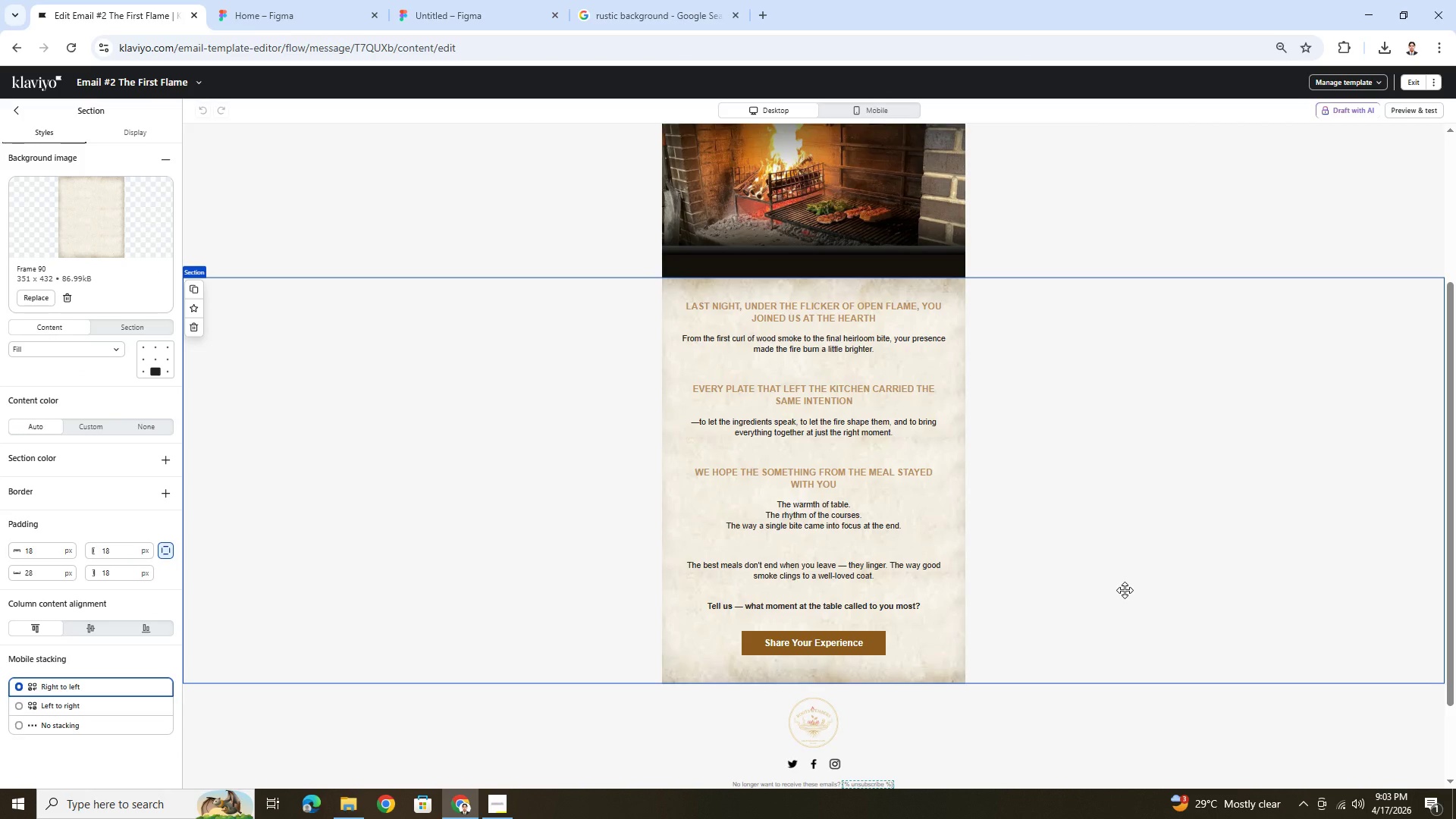 
wait(6.31)
 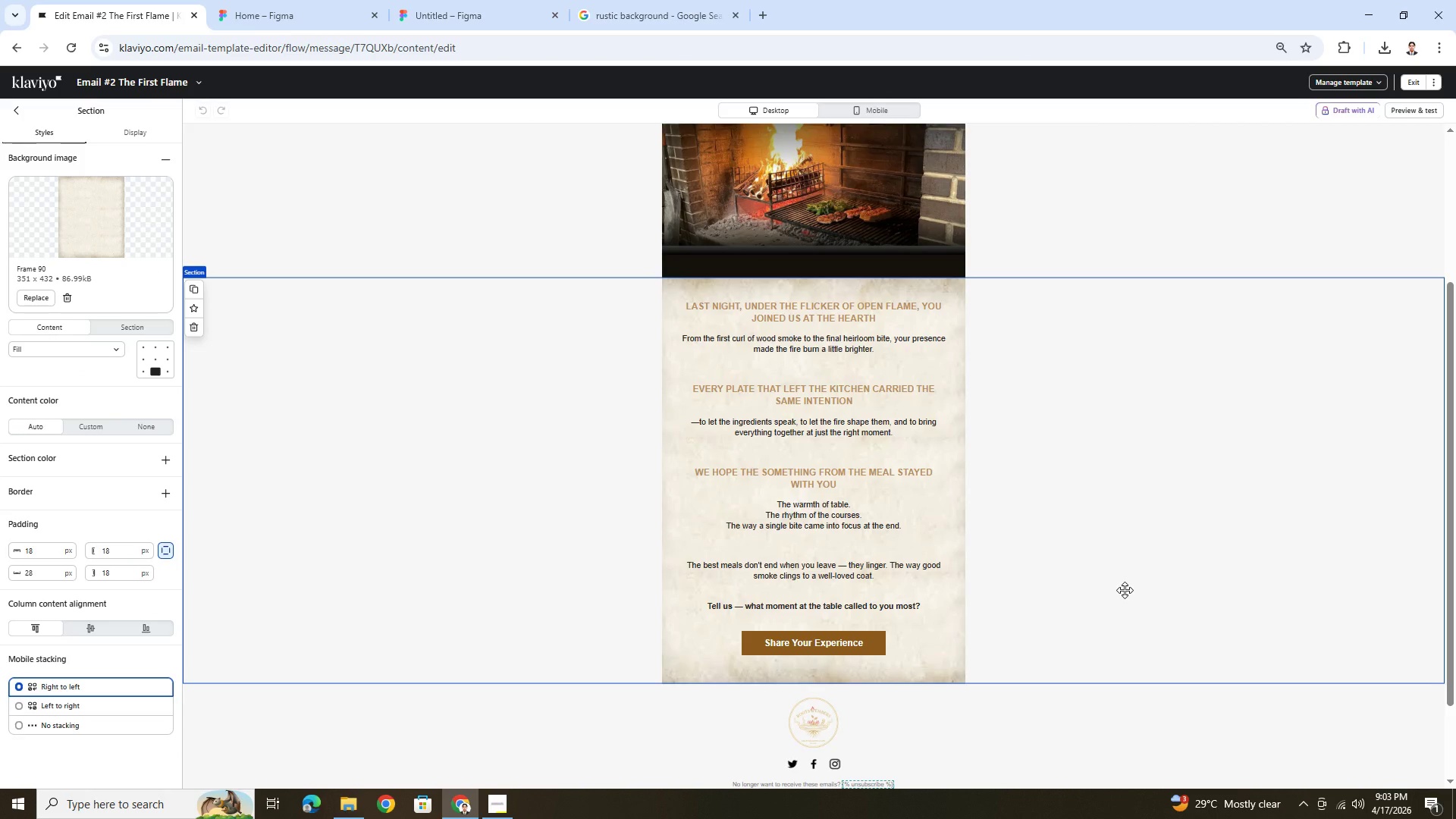 
scroll: coordinate [1125, 590], scroll_direction: down, amount: 2.0
 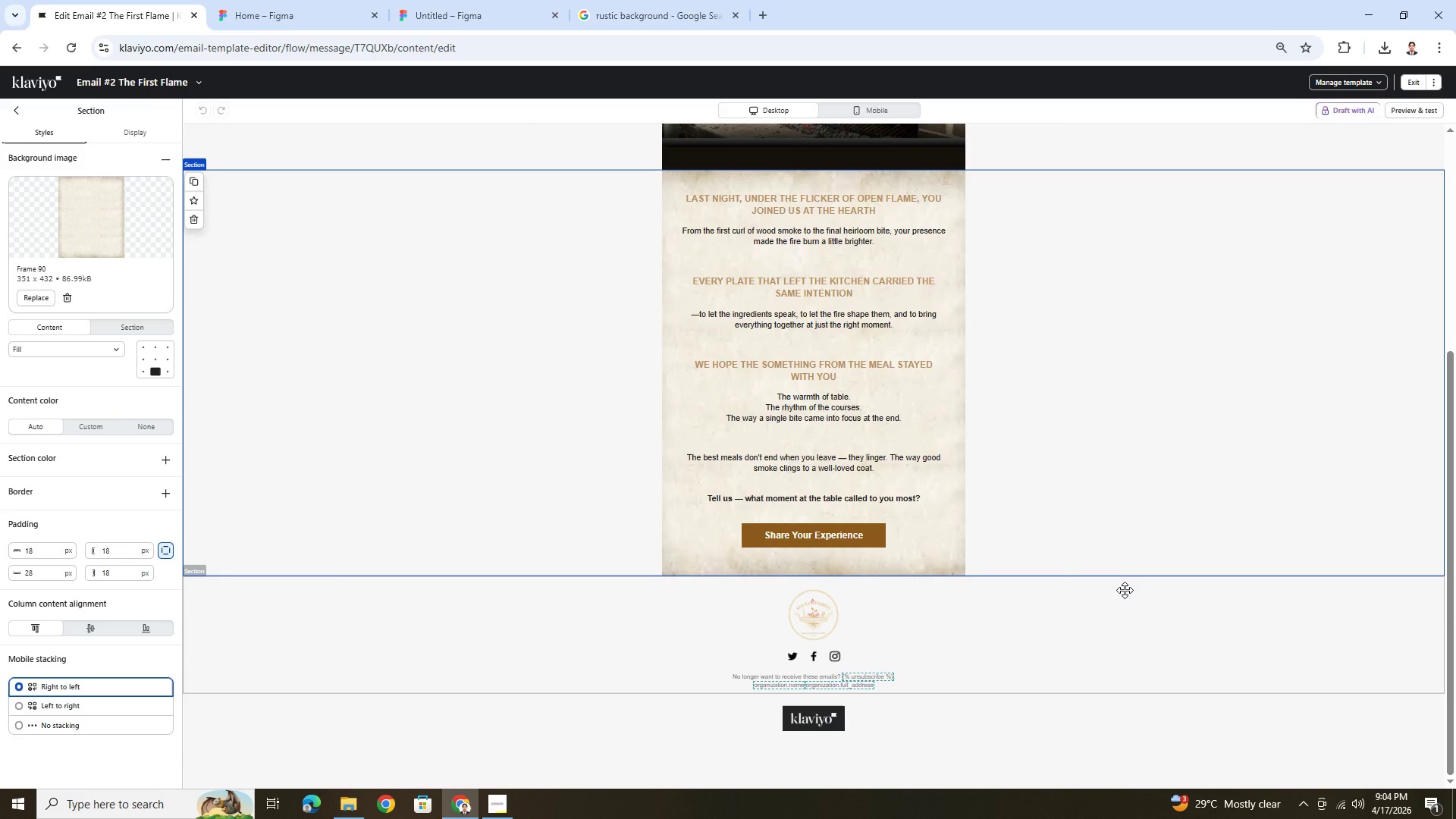 
scroll: coordinate [1125, 590], scroll_direction: up, amount: 4.0
 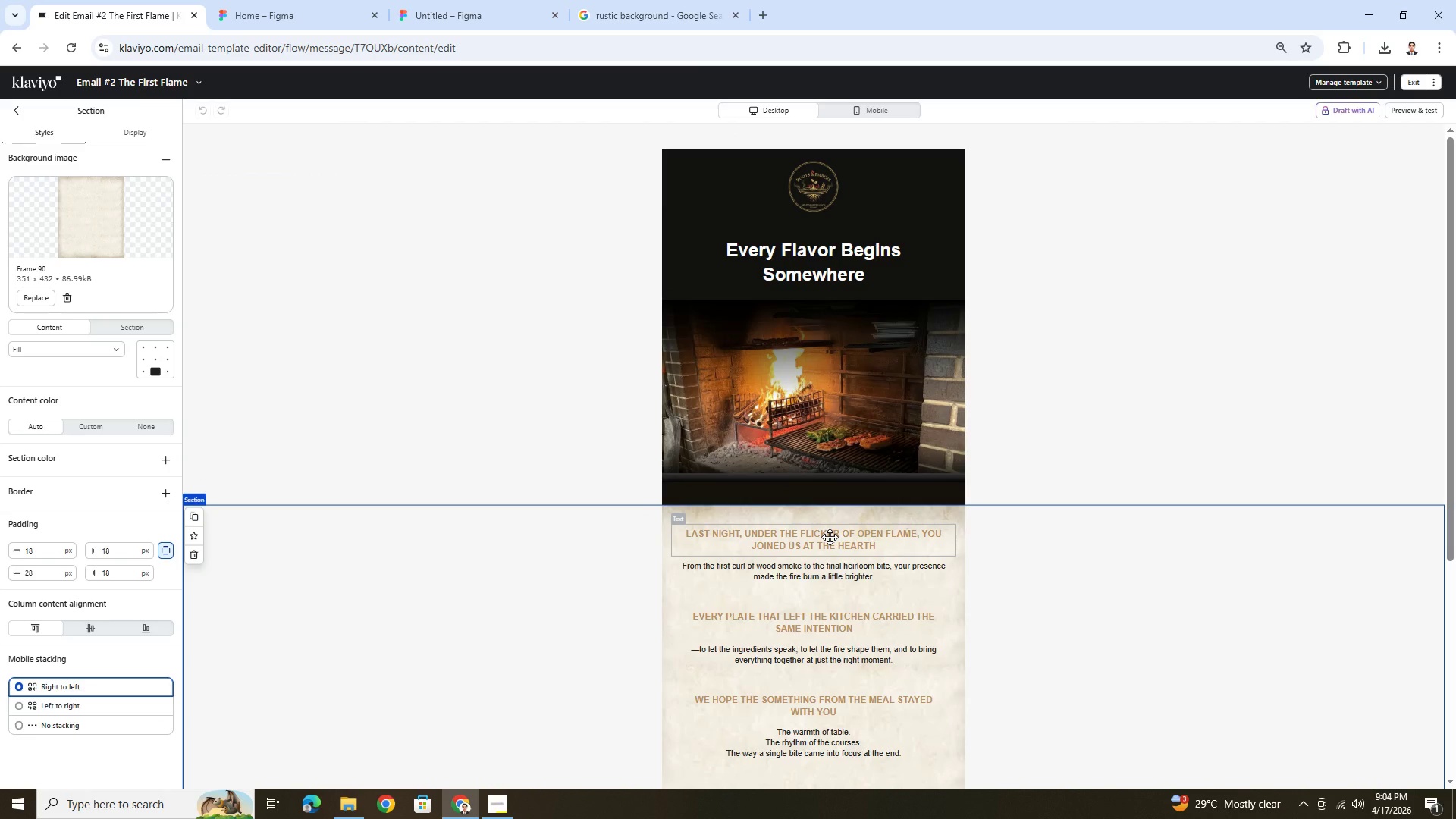 
double_click([830, 537])
 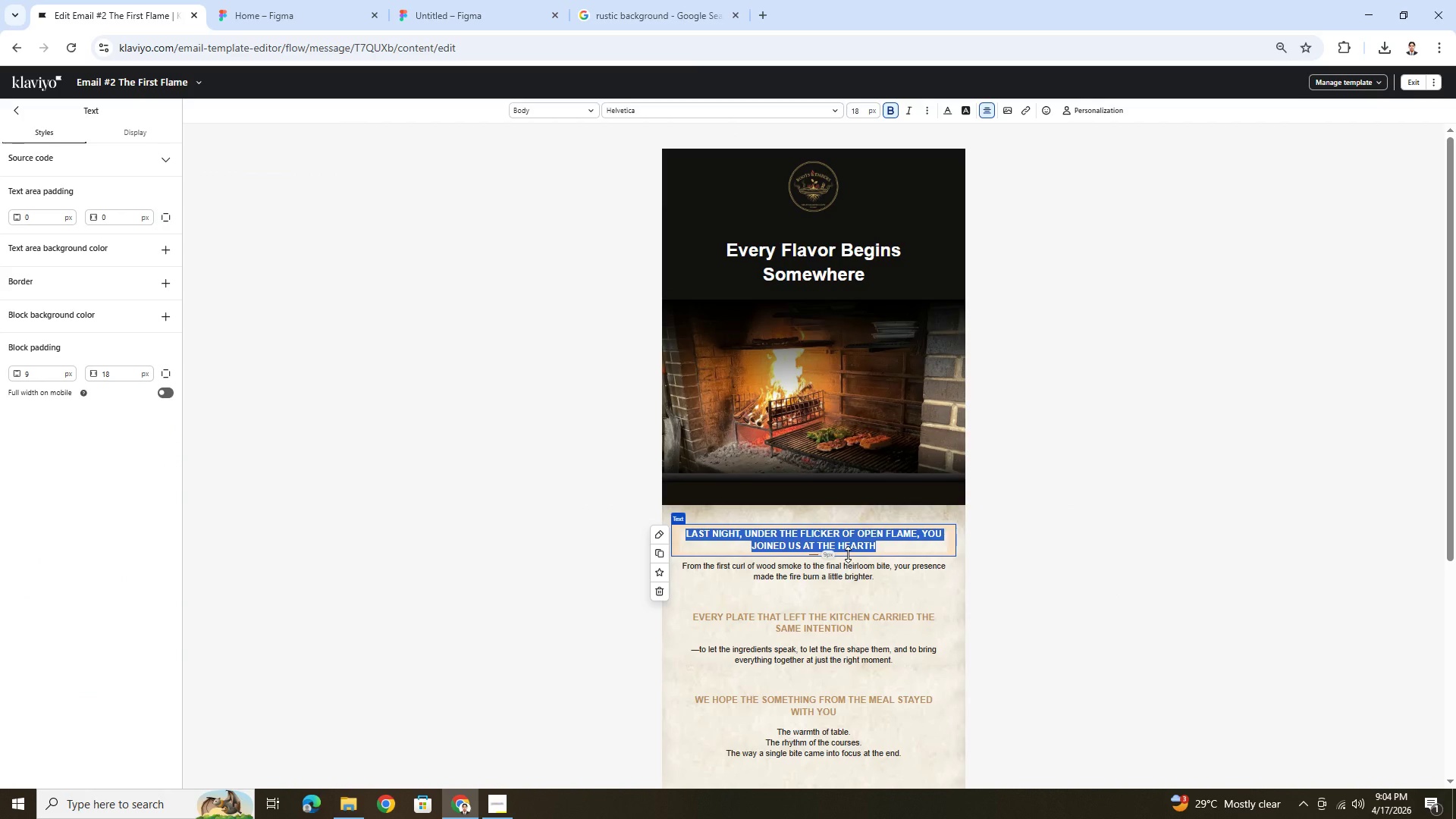 
type(EVERY R)
key(Backspace)
type(TABLE AT ROOTS )
 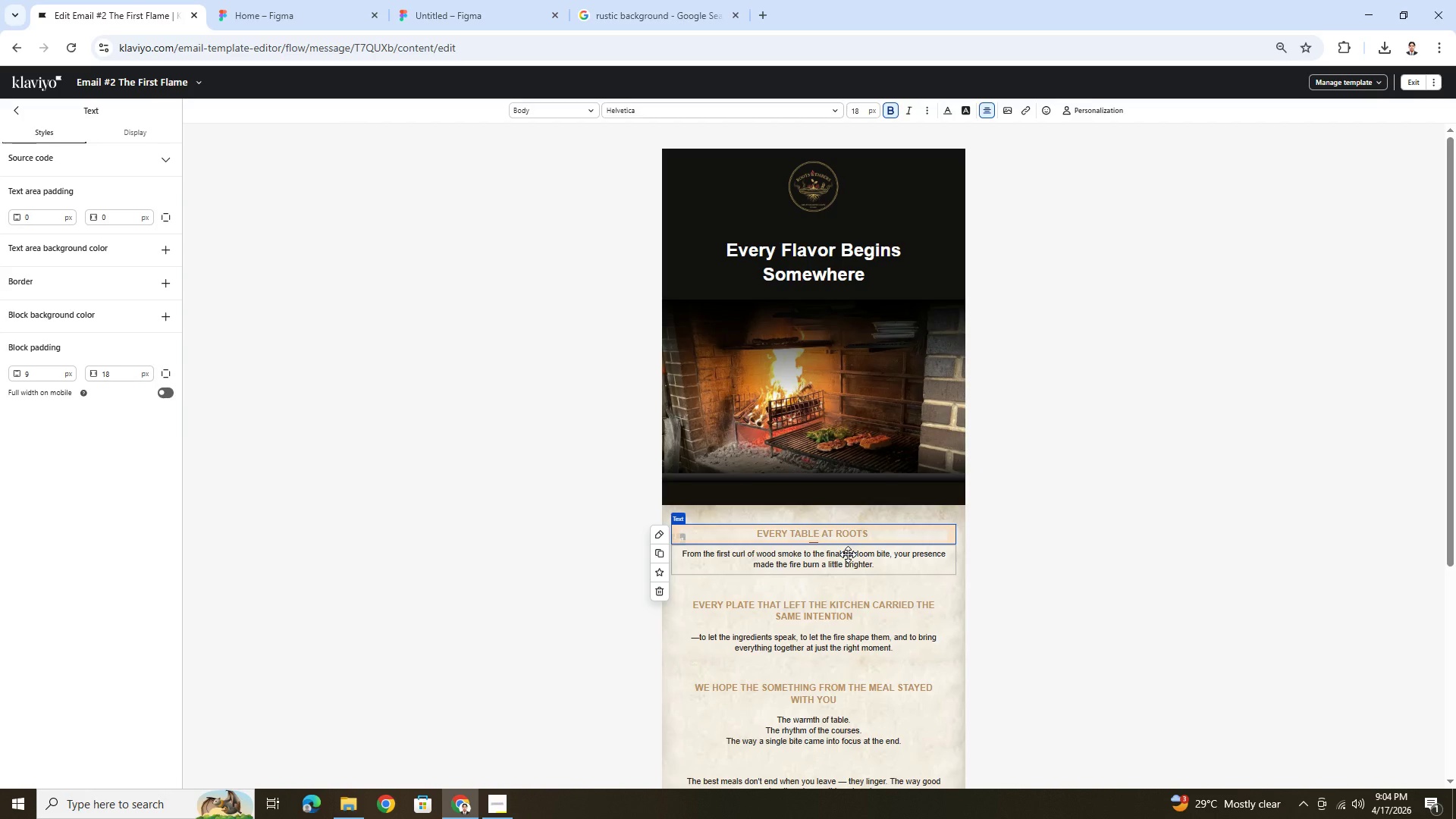 
hold_key(key=ShiftRight, duration=1.53)
 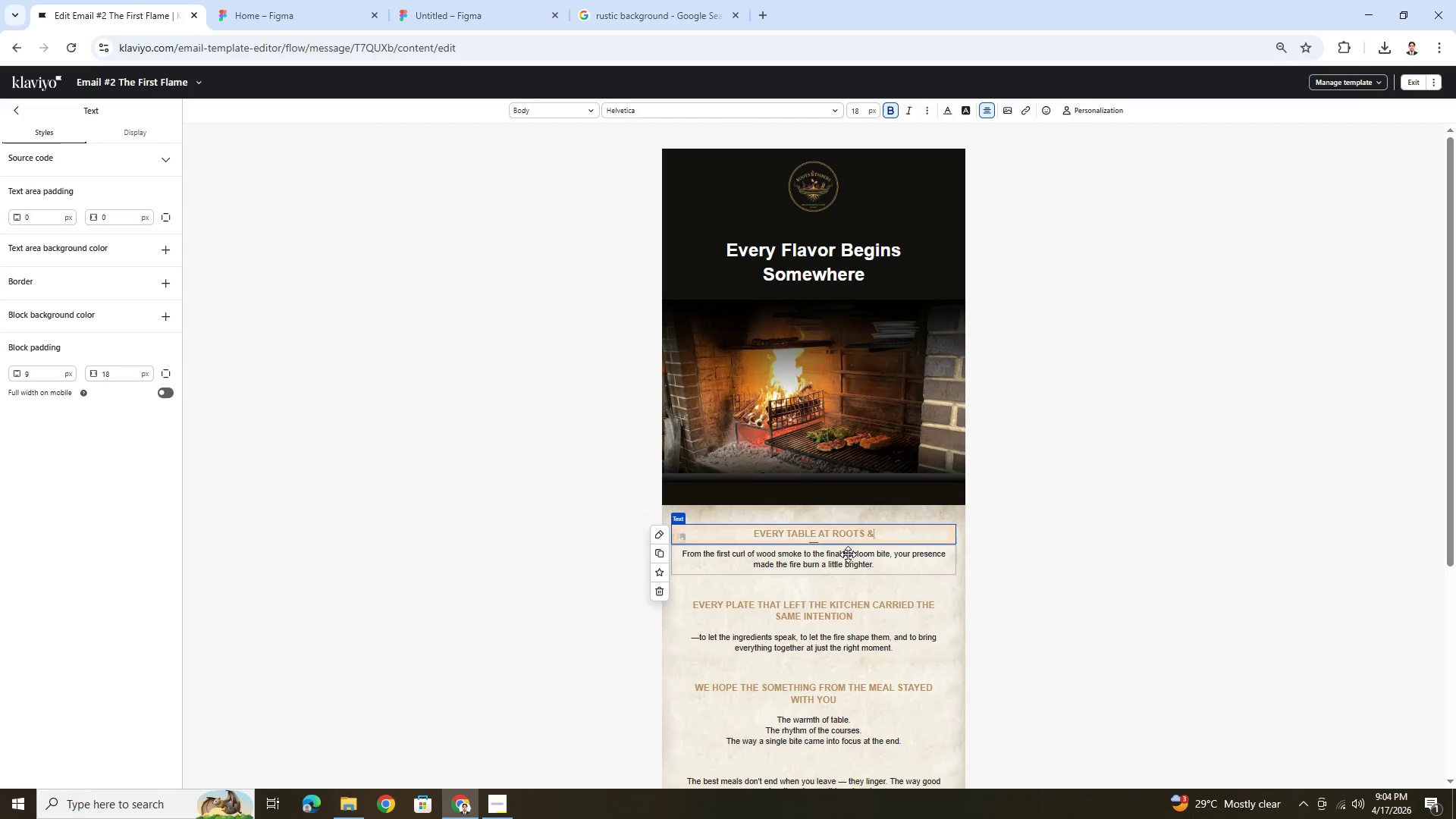 
type(& EMBERS CARRIES ITS OWN QUEIT)
key(Backspace)
key(Backspace)
key(Backspace)
type(IET LEGEND.)
 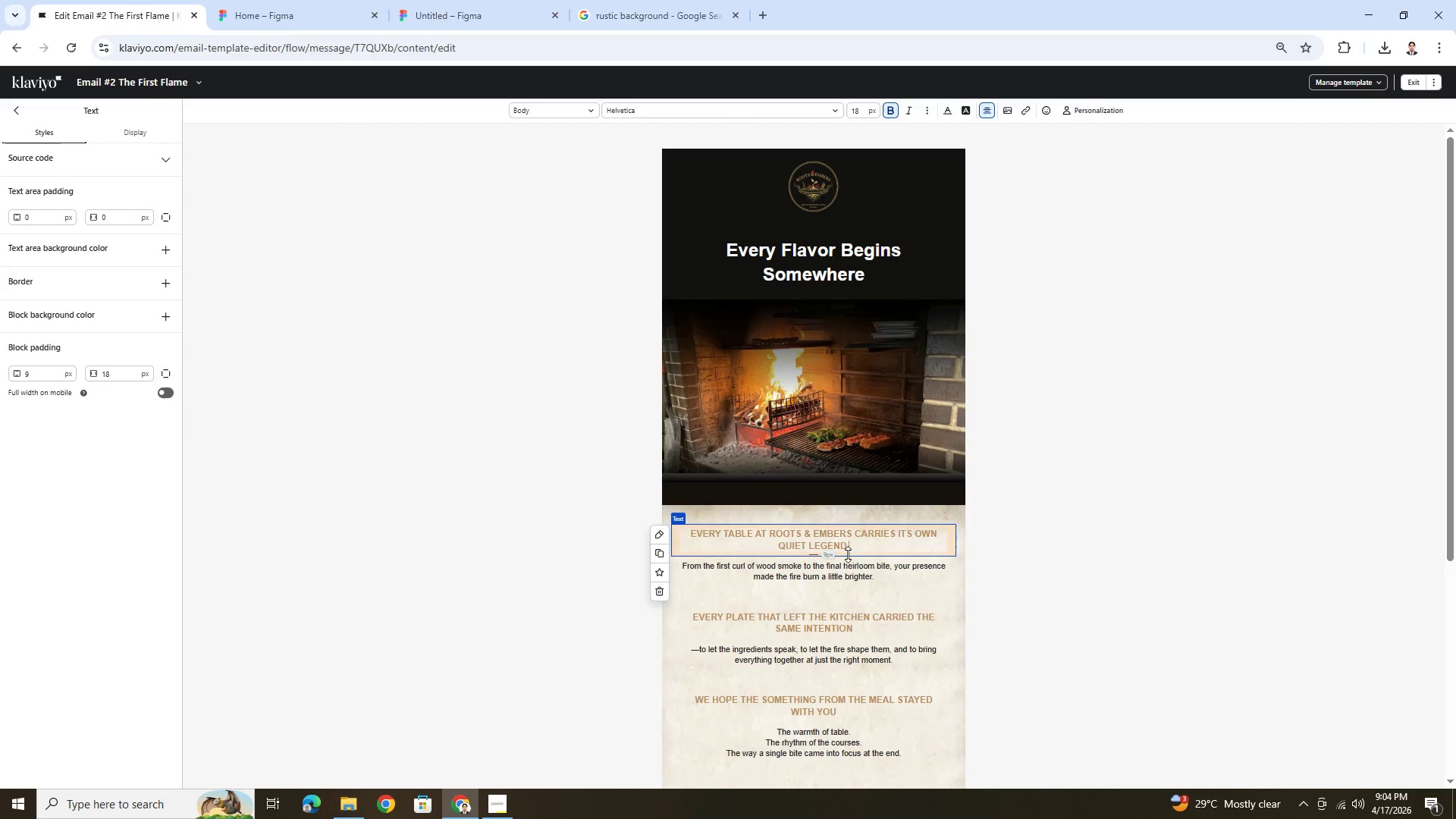 
key(Backspace)
 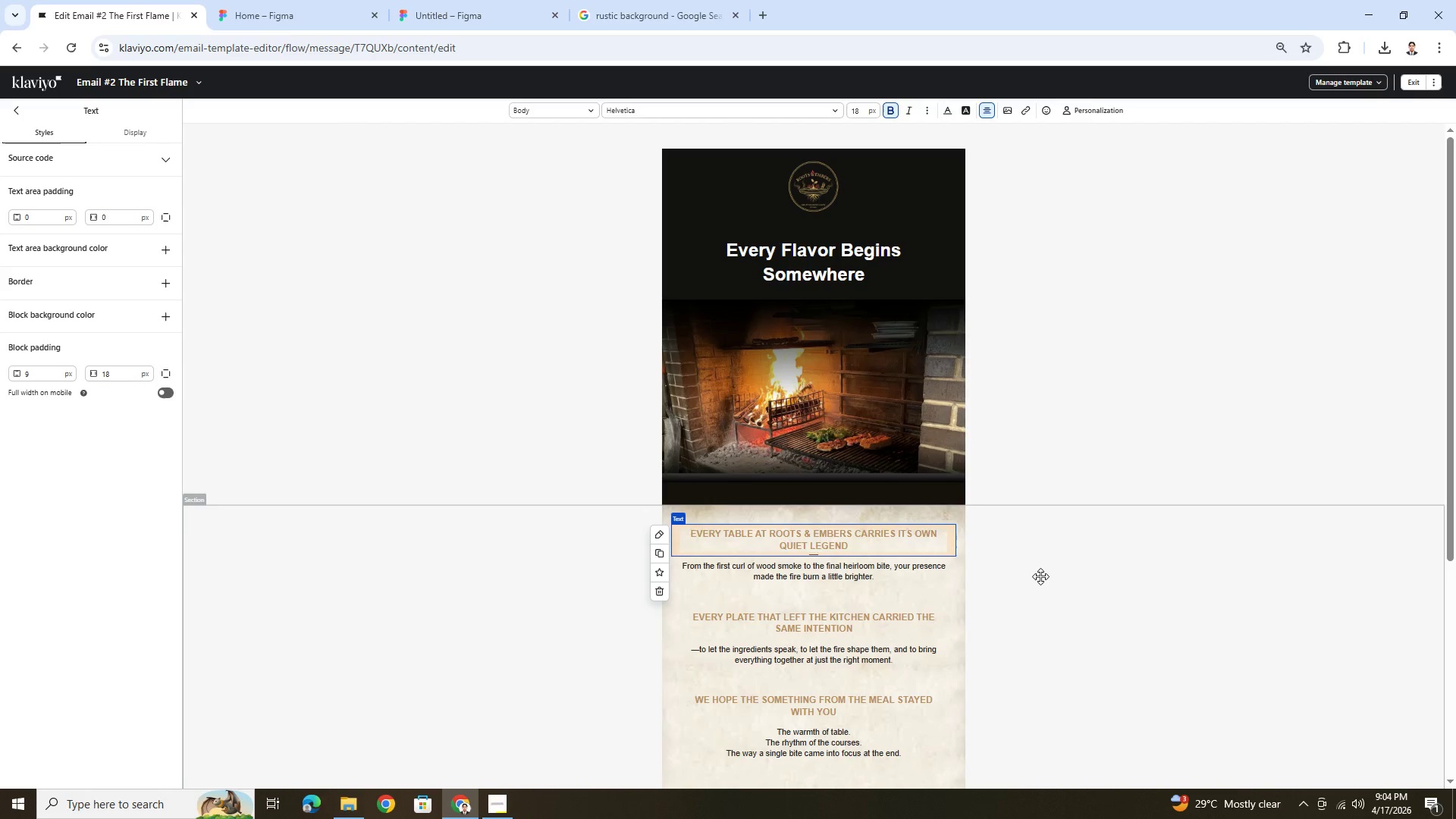 
left_click([1040, 576])
 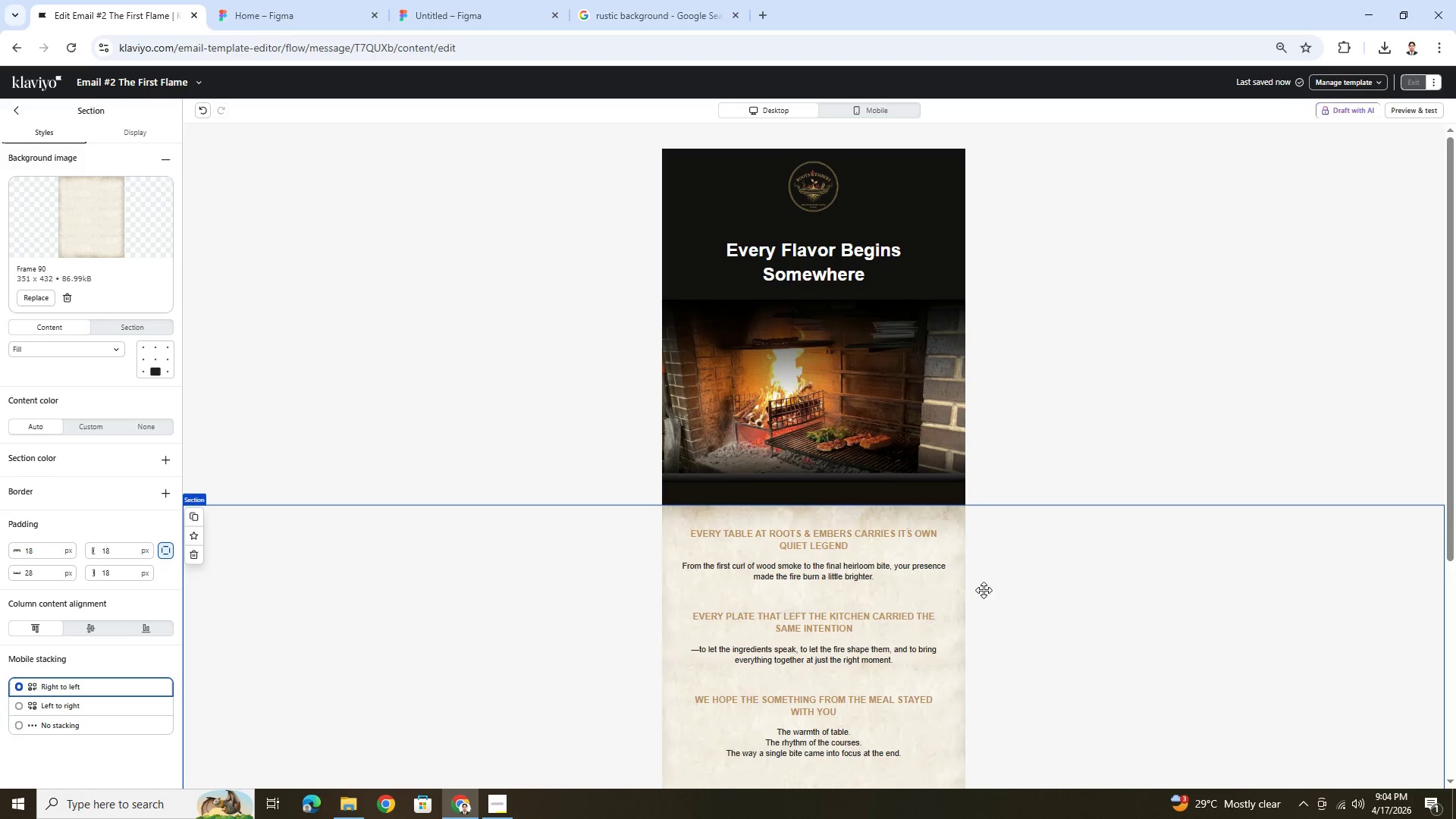 
scroll: coordinate [987, 611], scroll_direction: down, amount: 2.0
 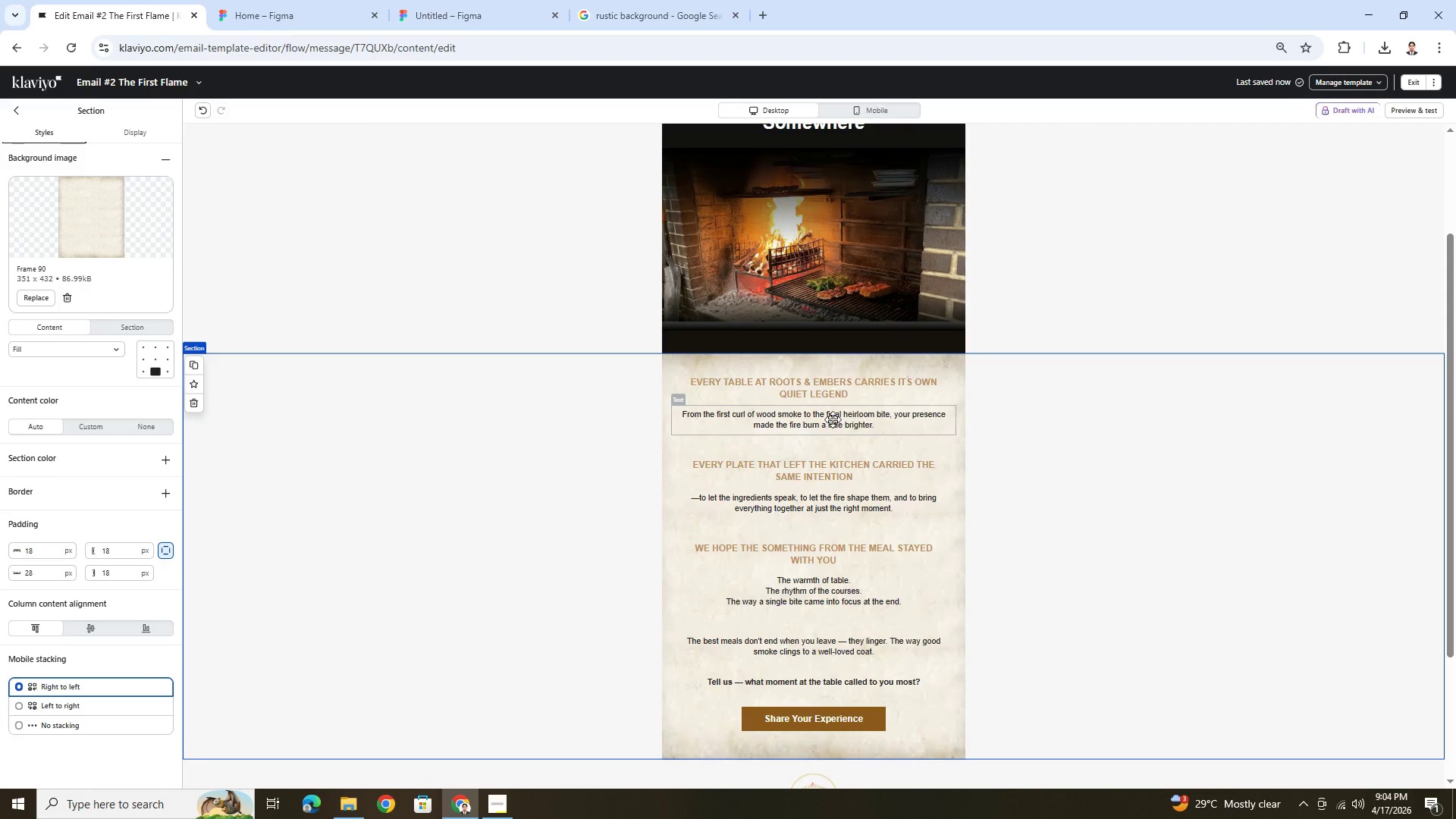 
double_click([833, 419])
 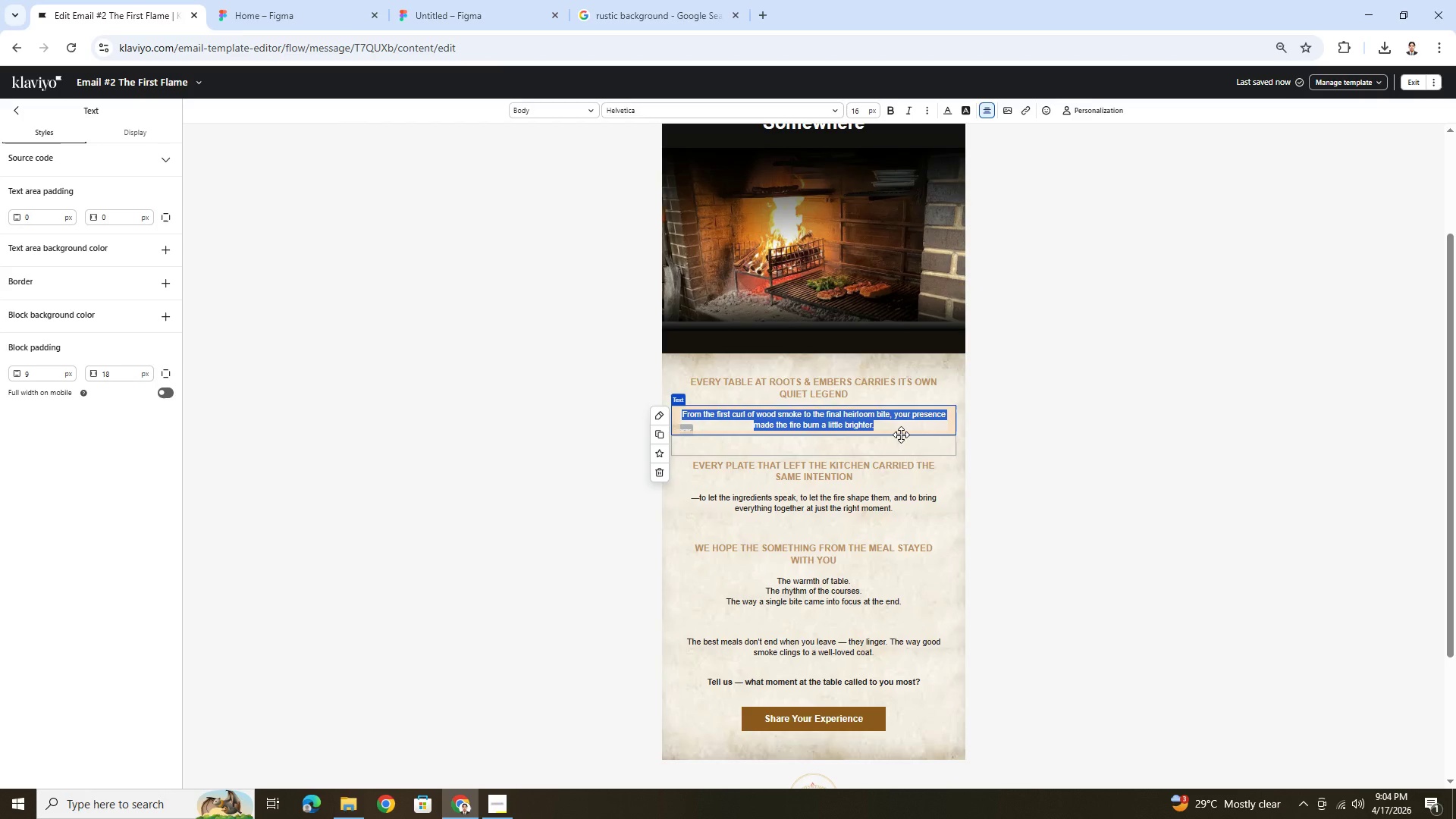 
wait(14.55)
 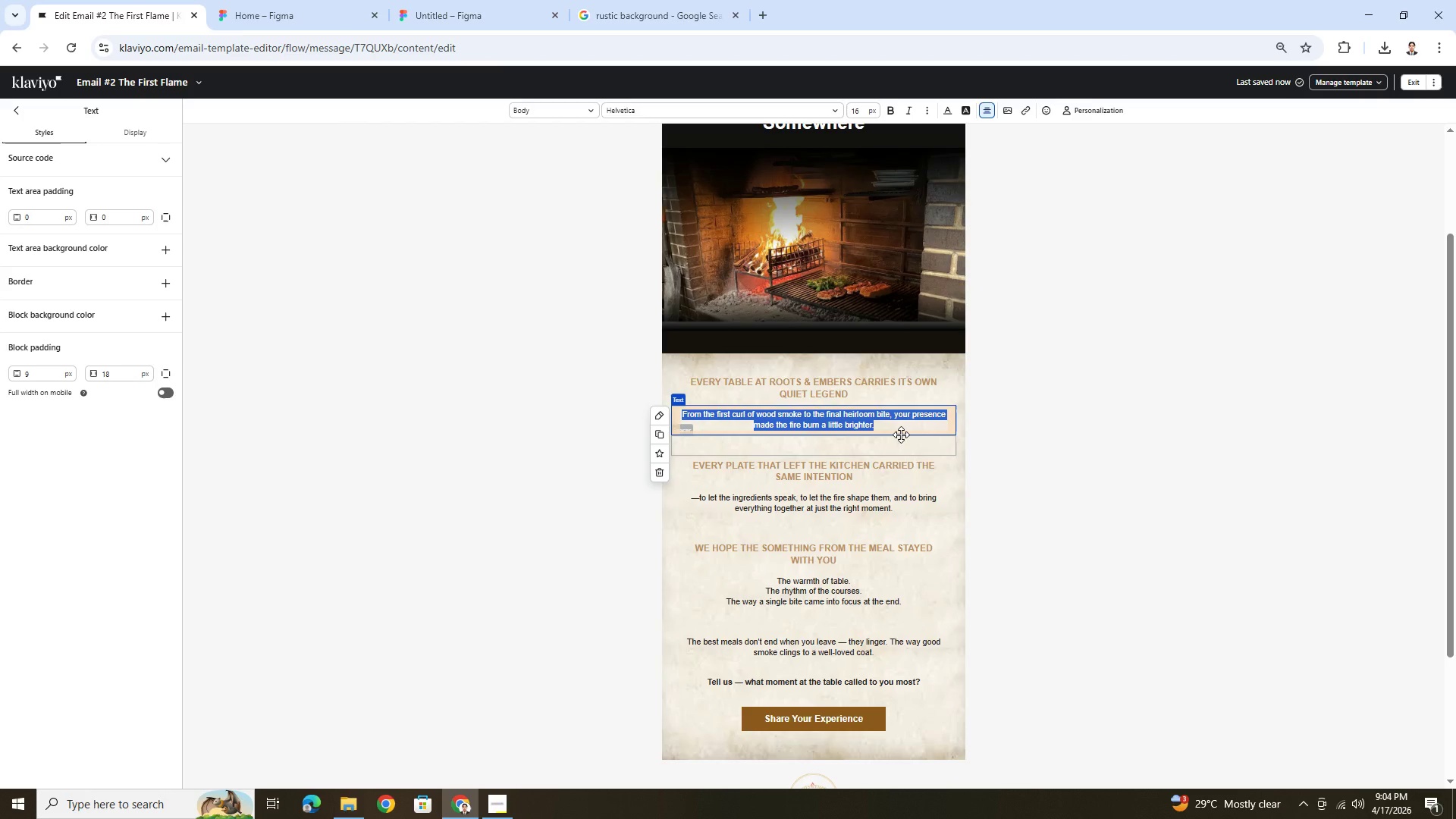 
type(wE)
key(Backspace)
key(Backspace)
type(We craft each plate as am)
key(Backspace)
type(n ode to the land)
 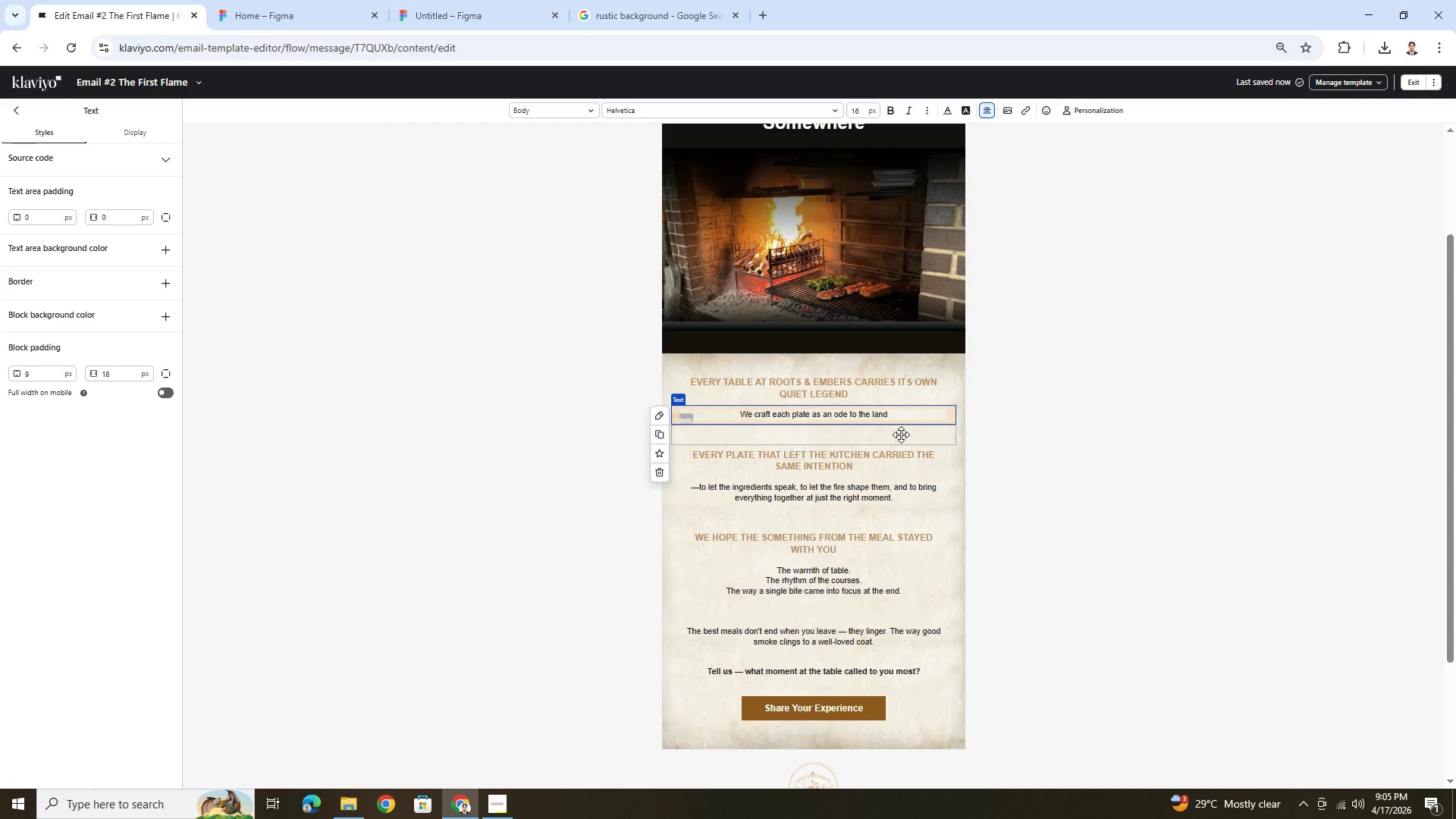 
key(Space)
 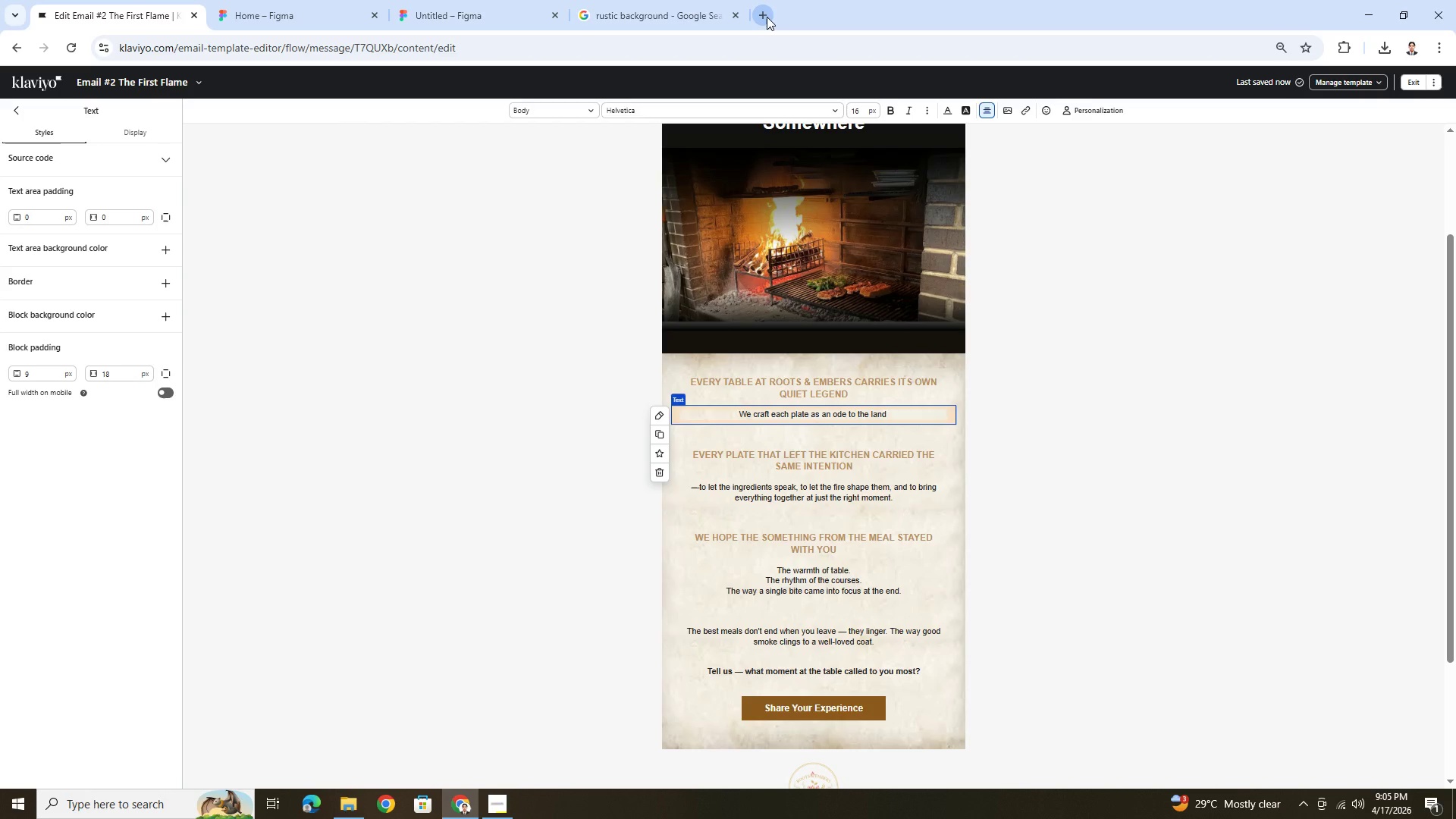 
left_click([767, 17])
 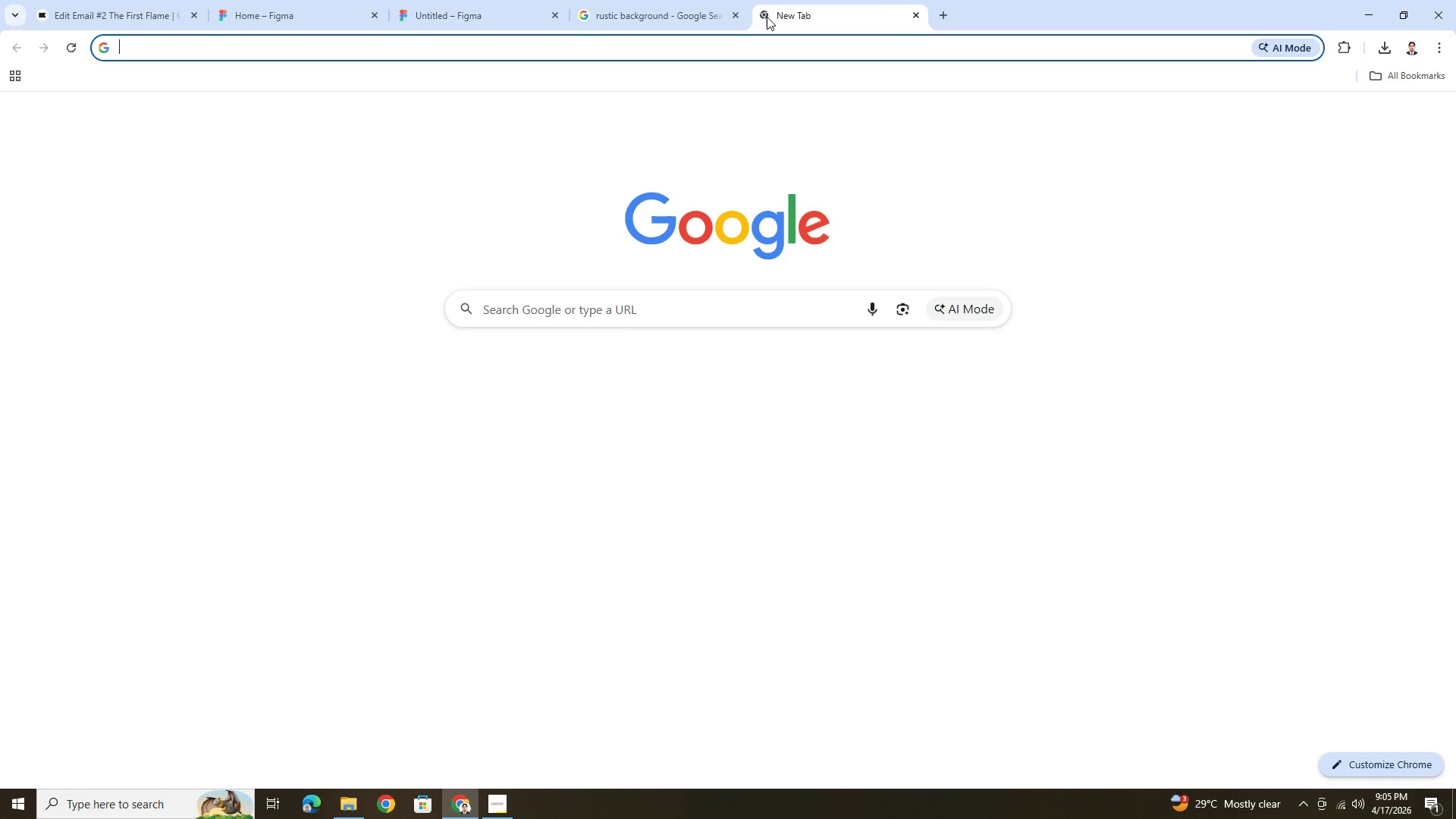 
type(em dash)
 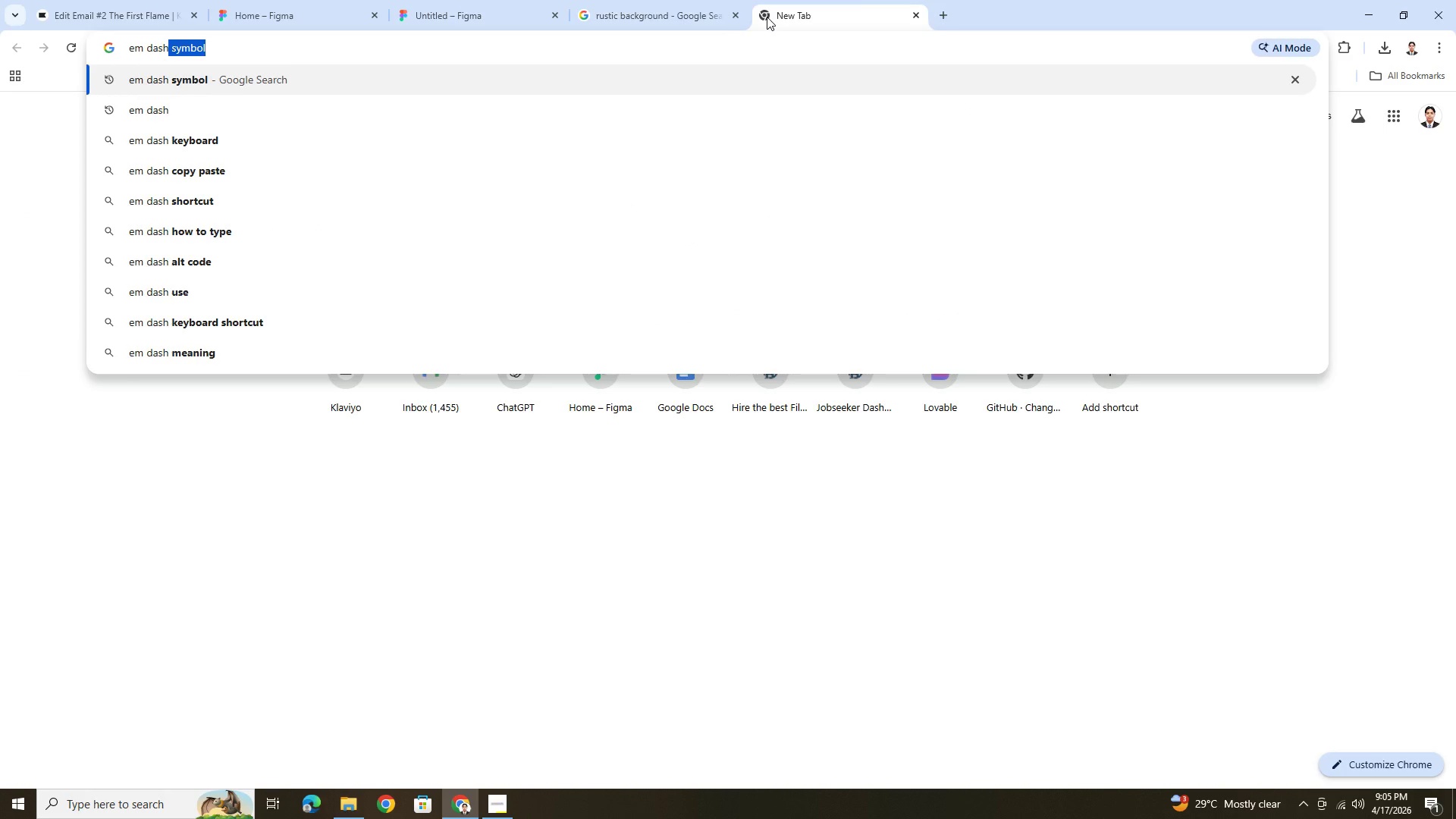 
key(ArrowRight)
 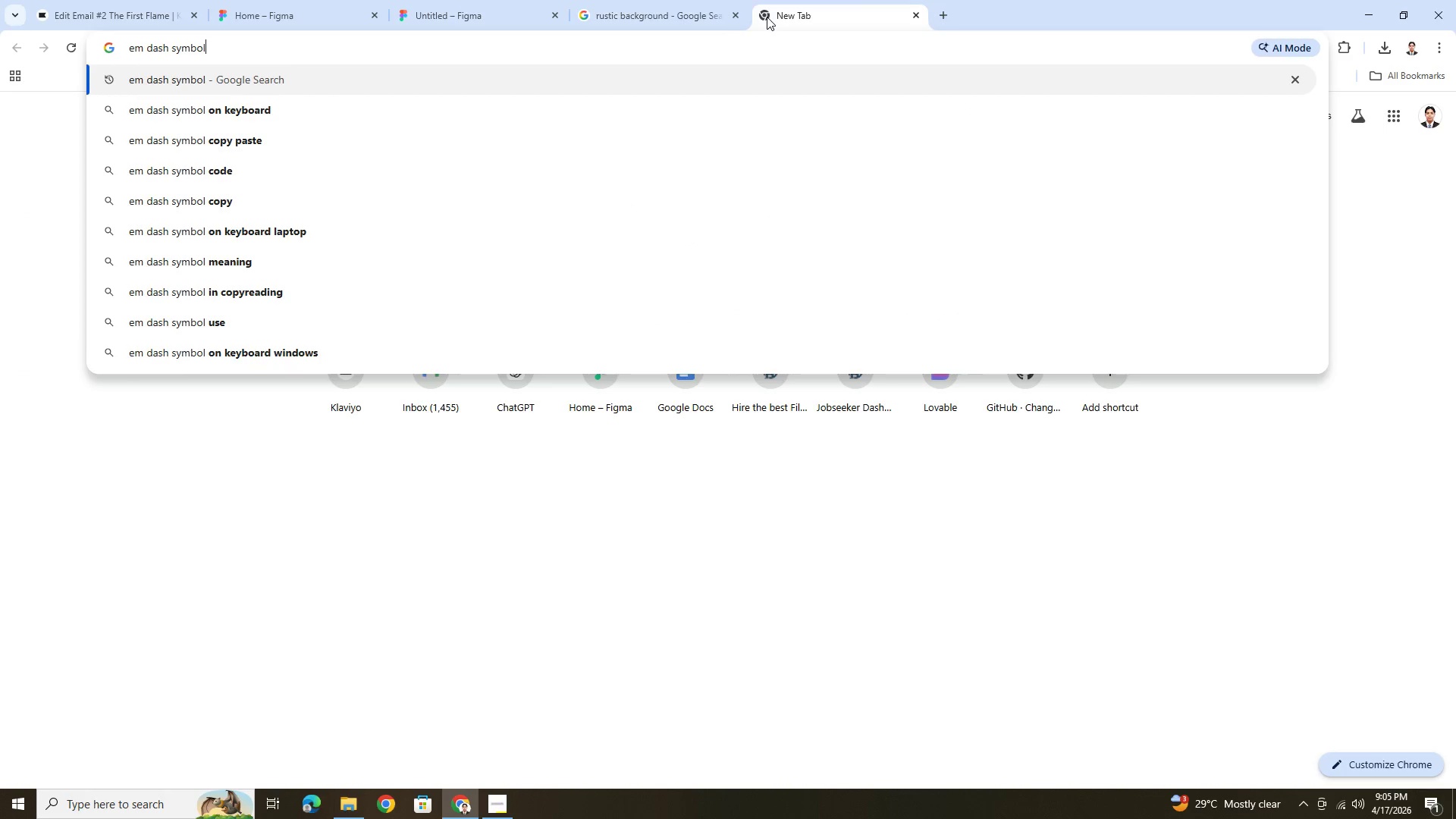 
key(Enter)
 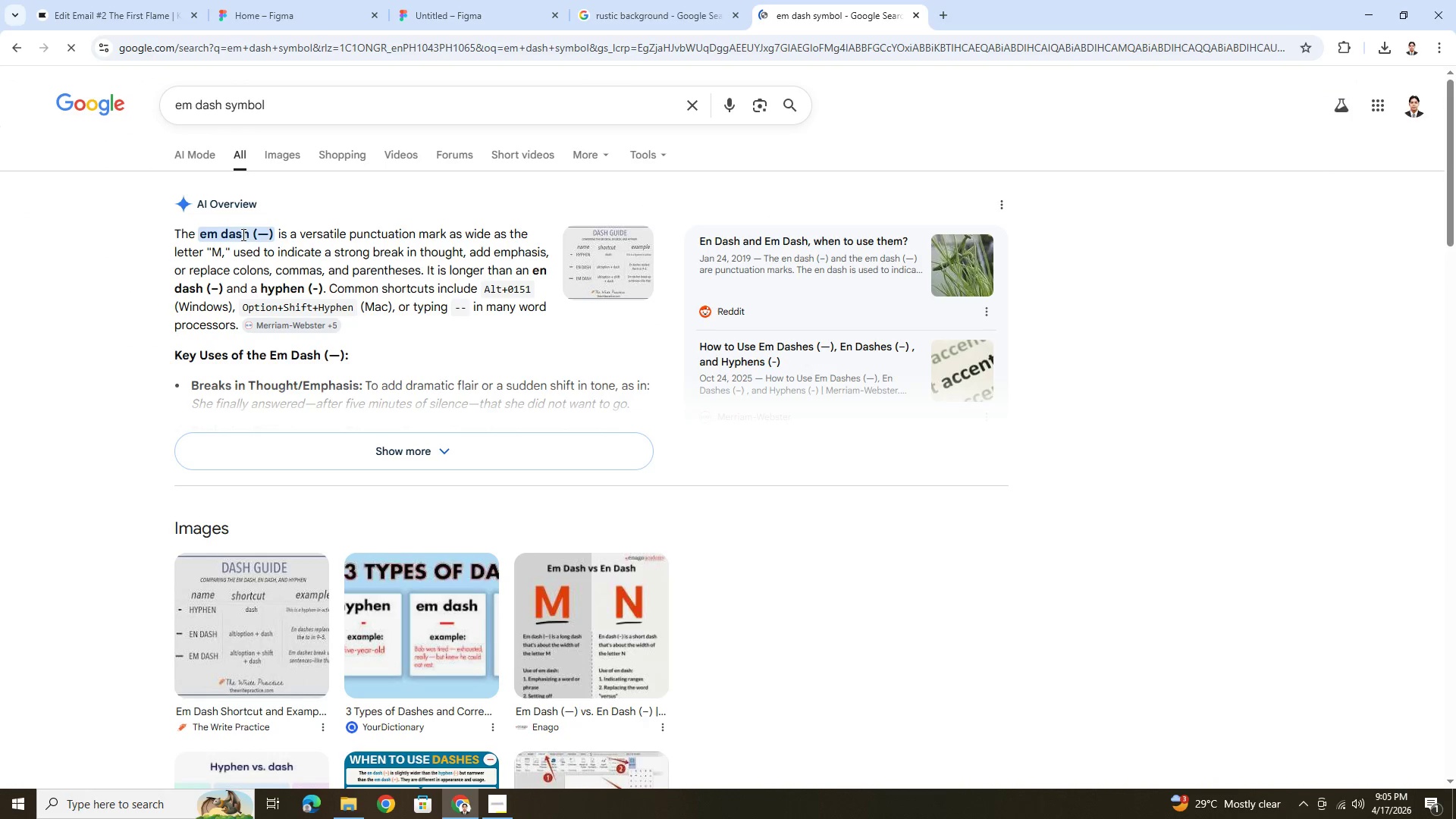 
left_click_drag(start_coordinate=[257, 235], to_coordinate=[267, 237])
 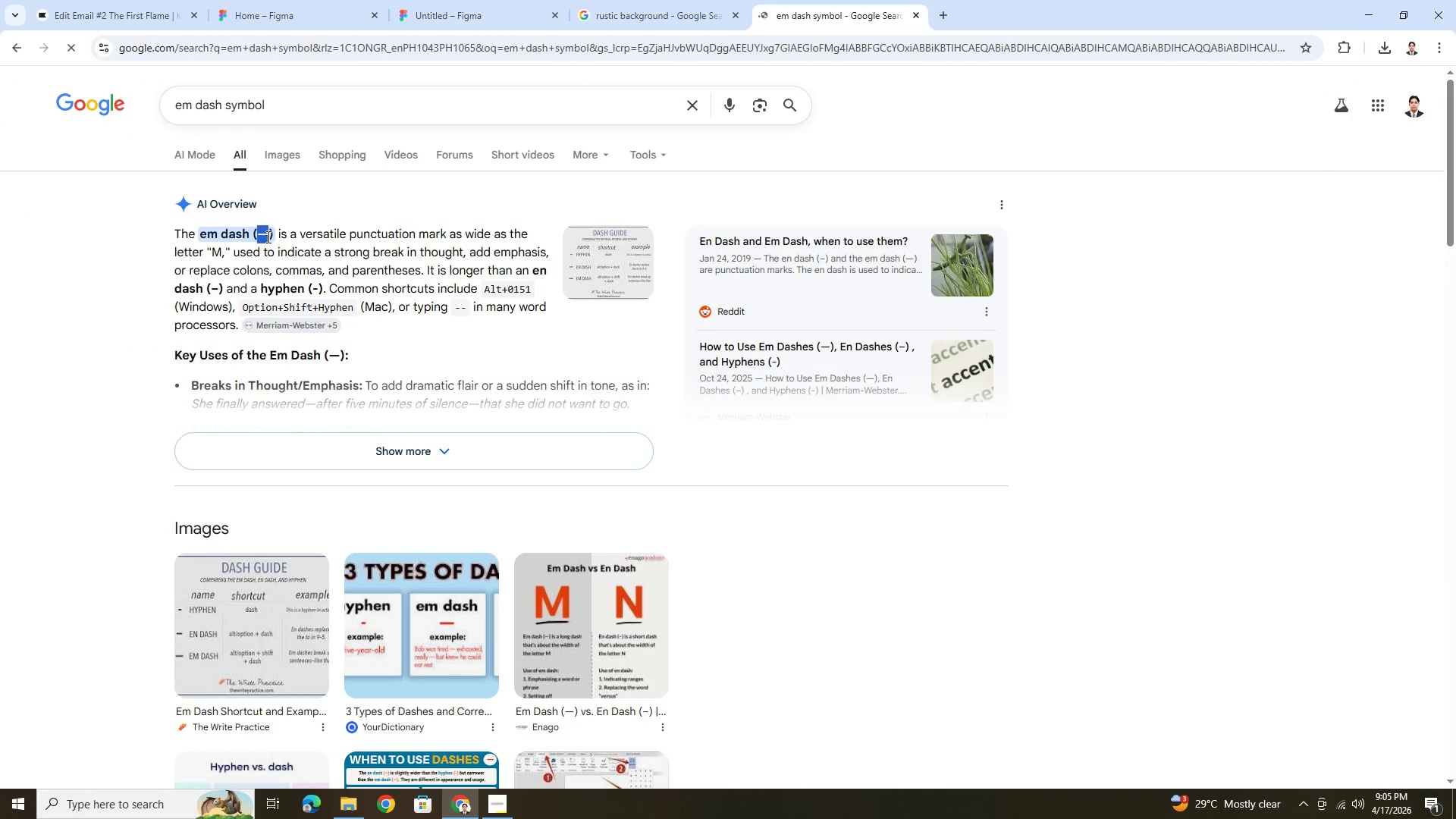 
key(Control+C)
 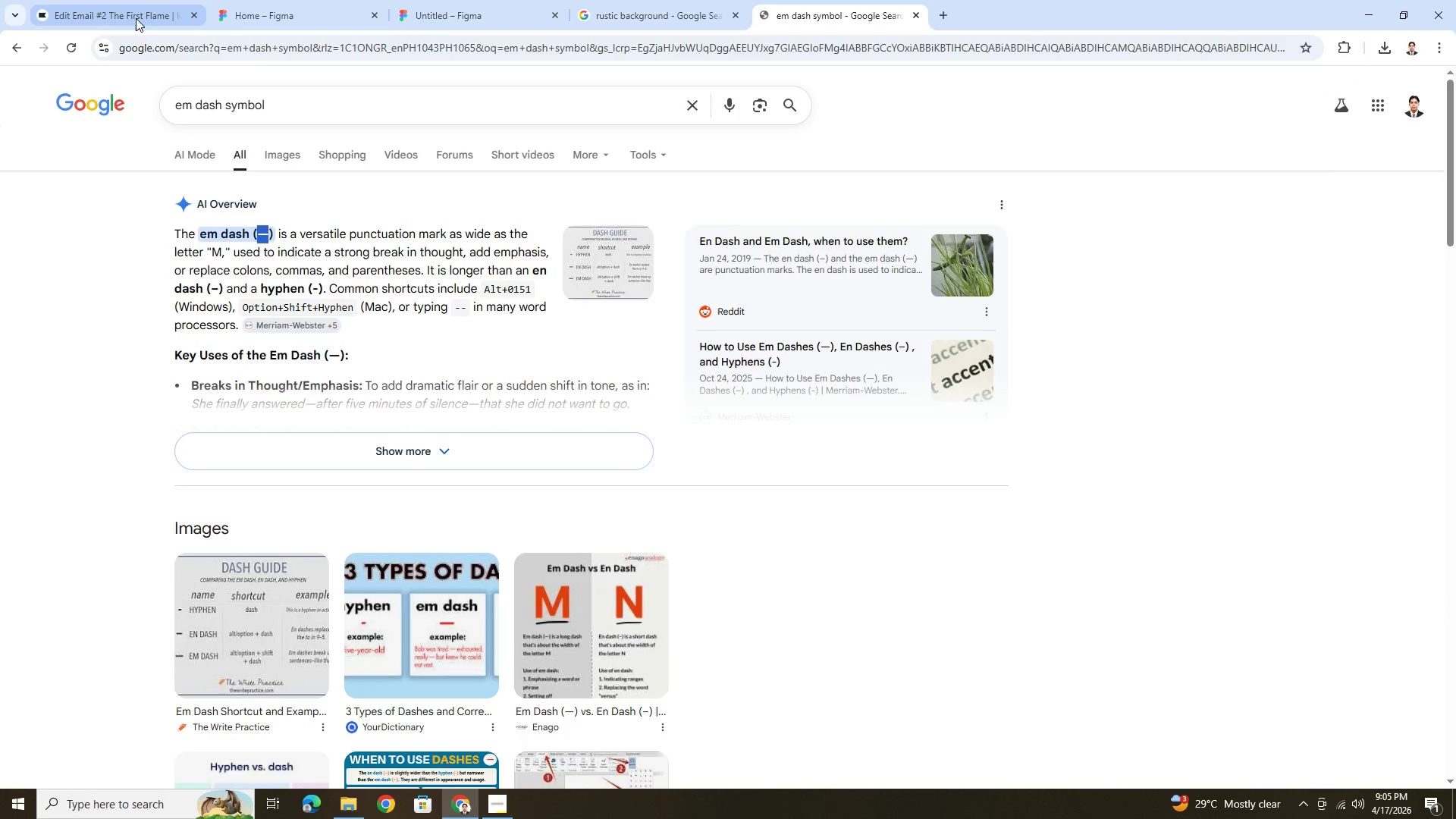 
left_click([135, 17])
 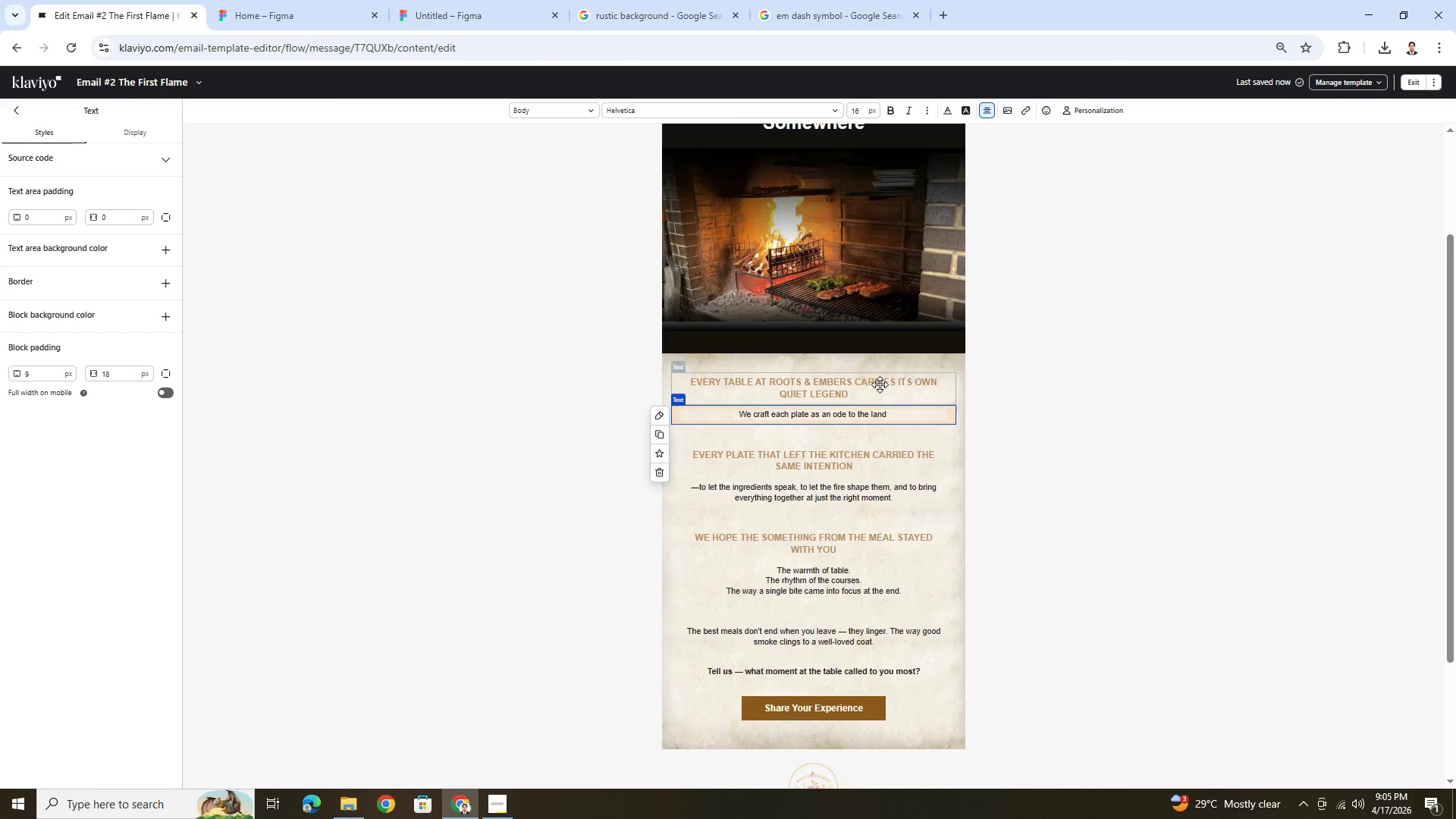 
key(Control+V)
 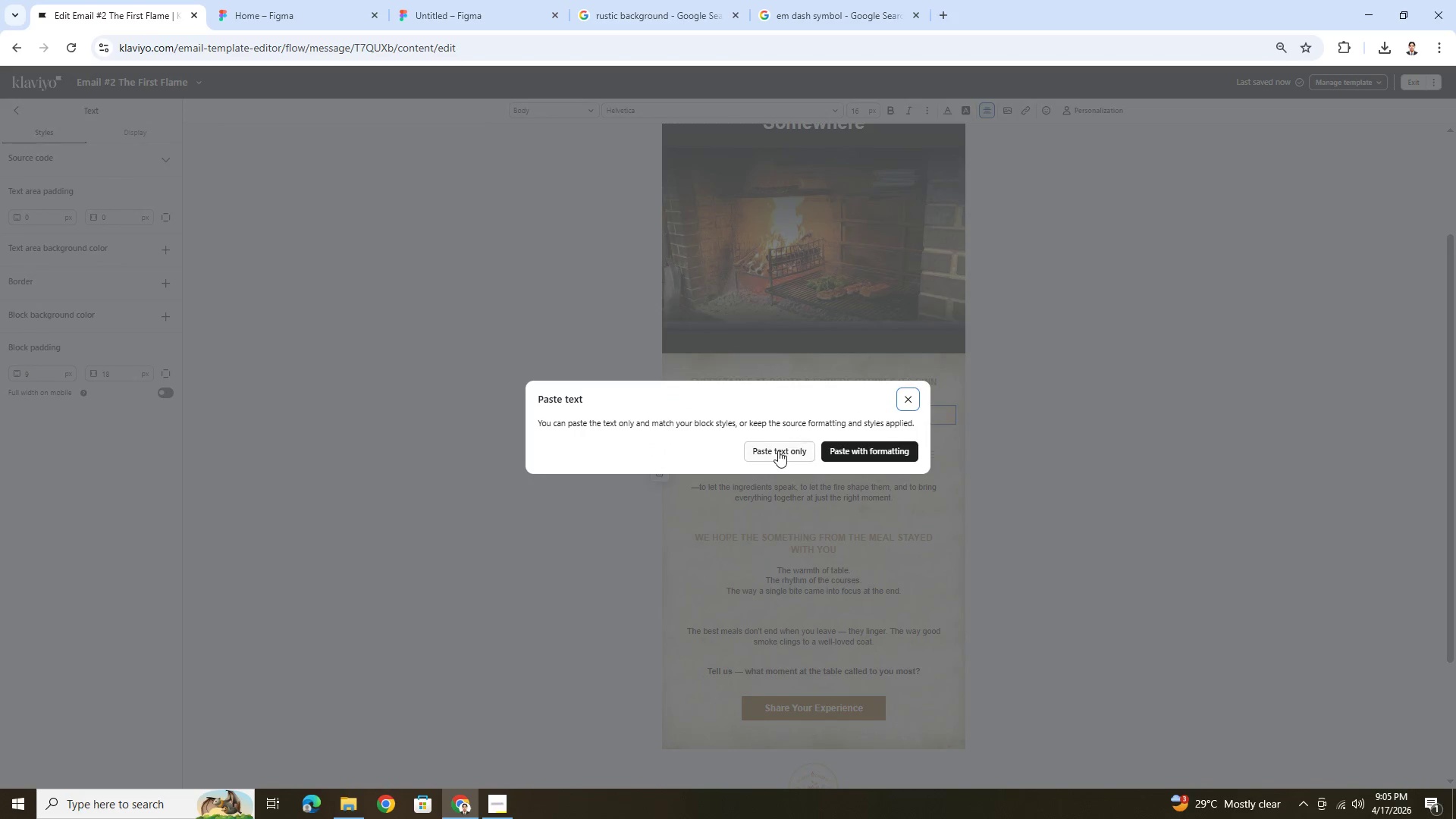 
left_click([774, 452])
 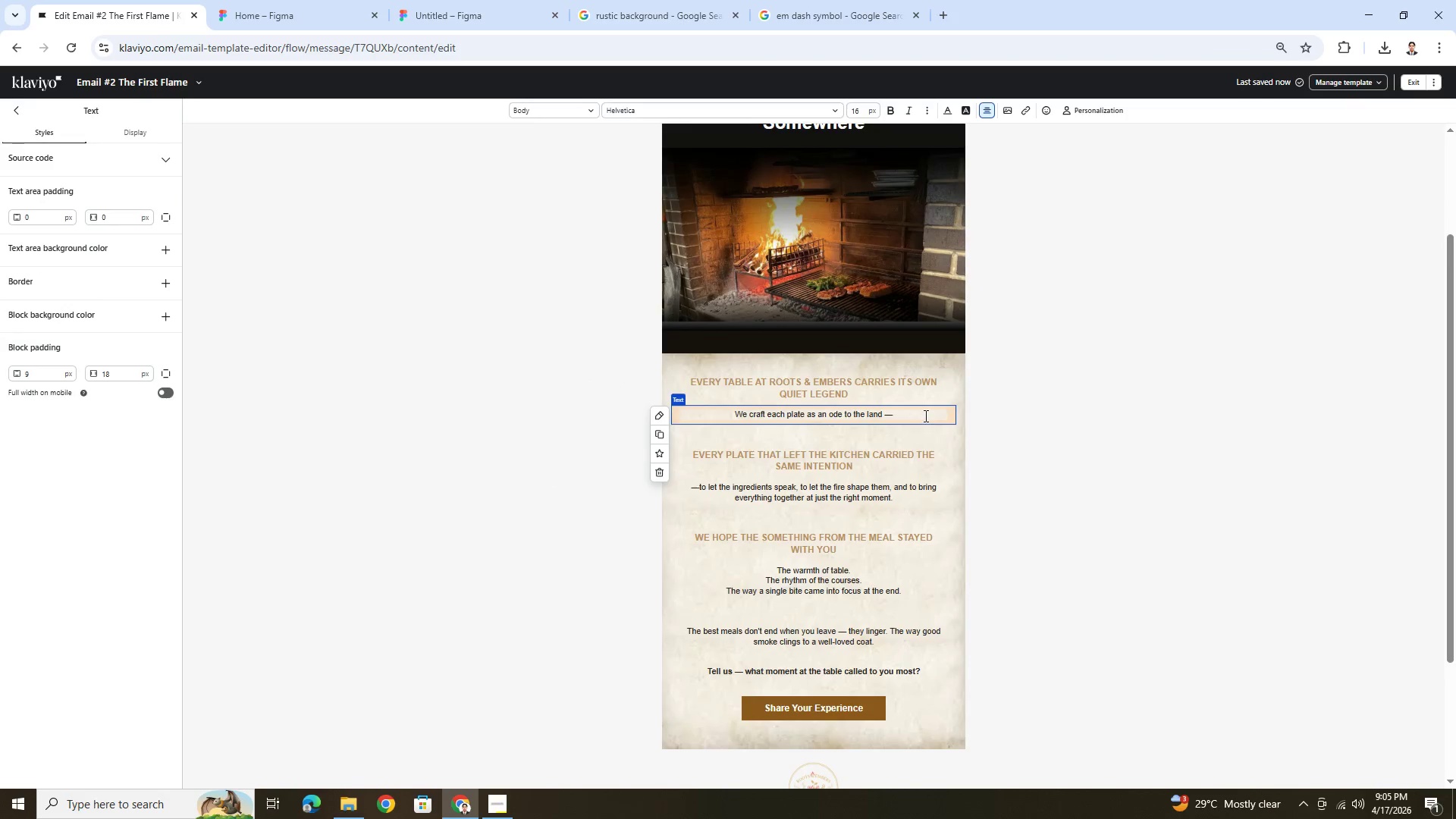 
left_click([924, 416])
 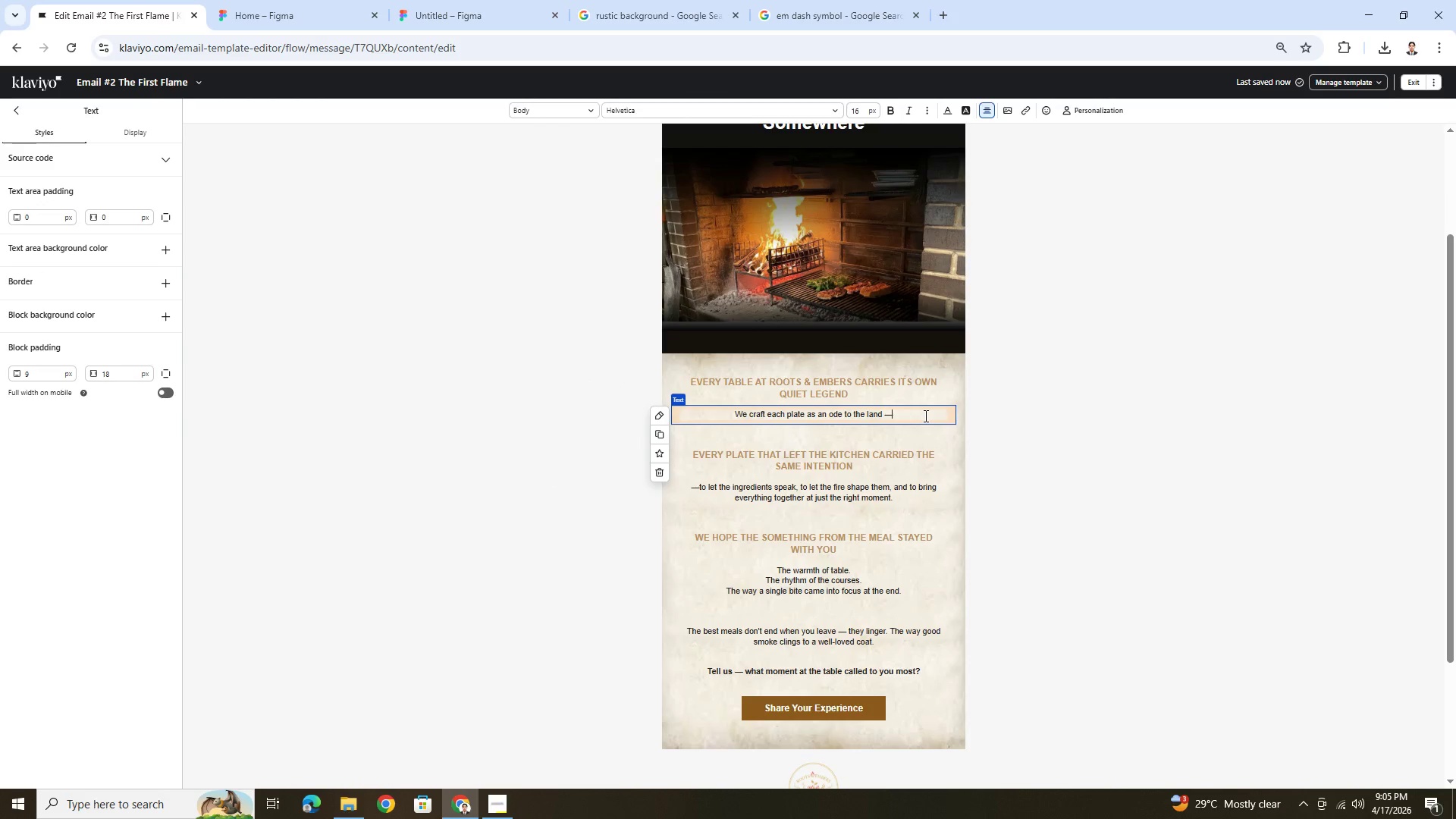 
key(Space)
 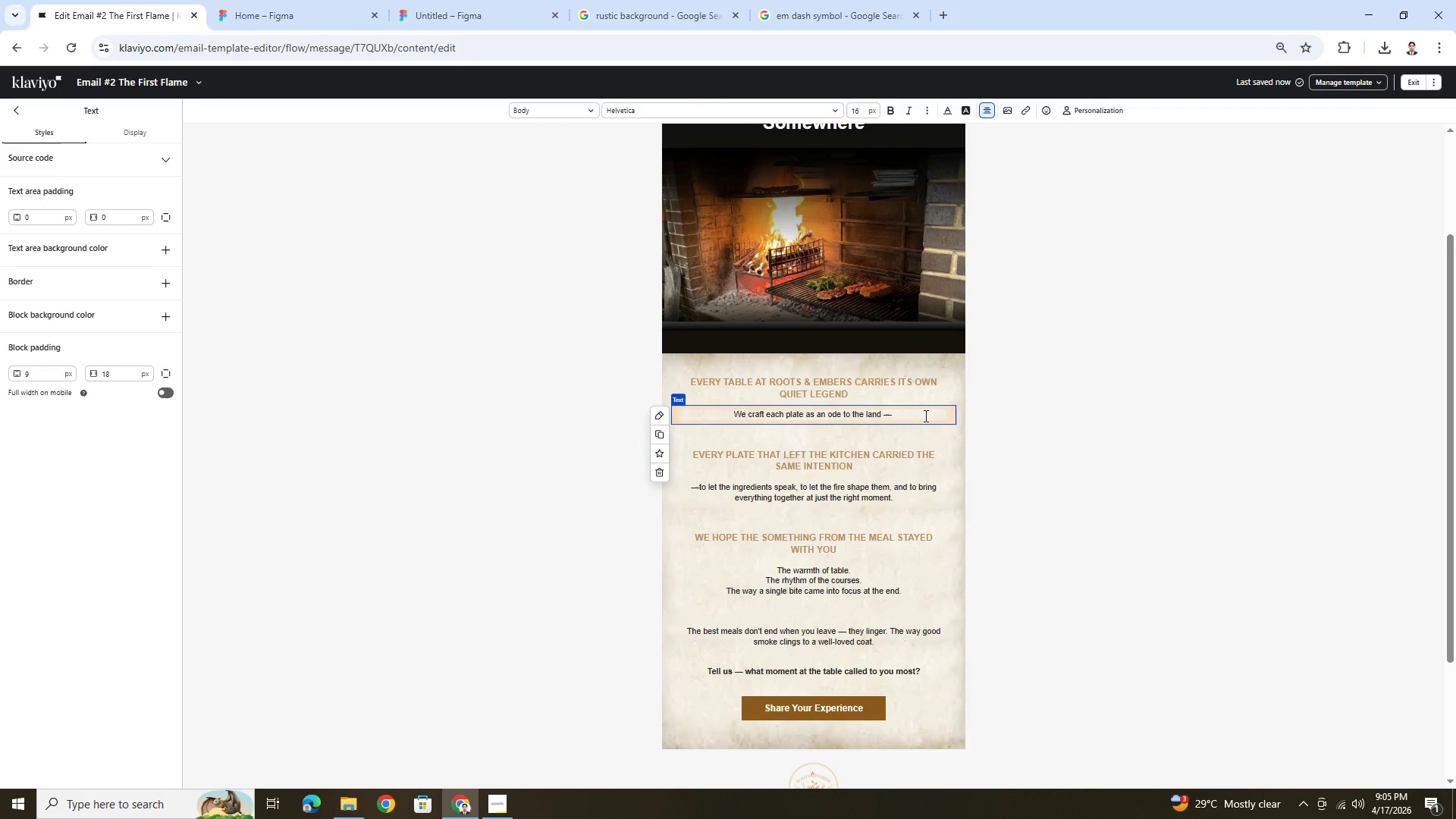 
wait(5.11)
 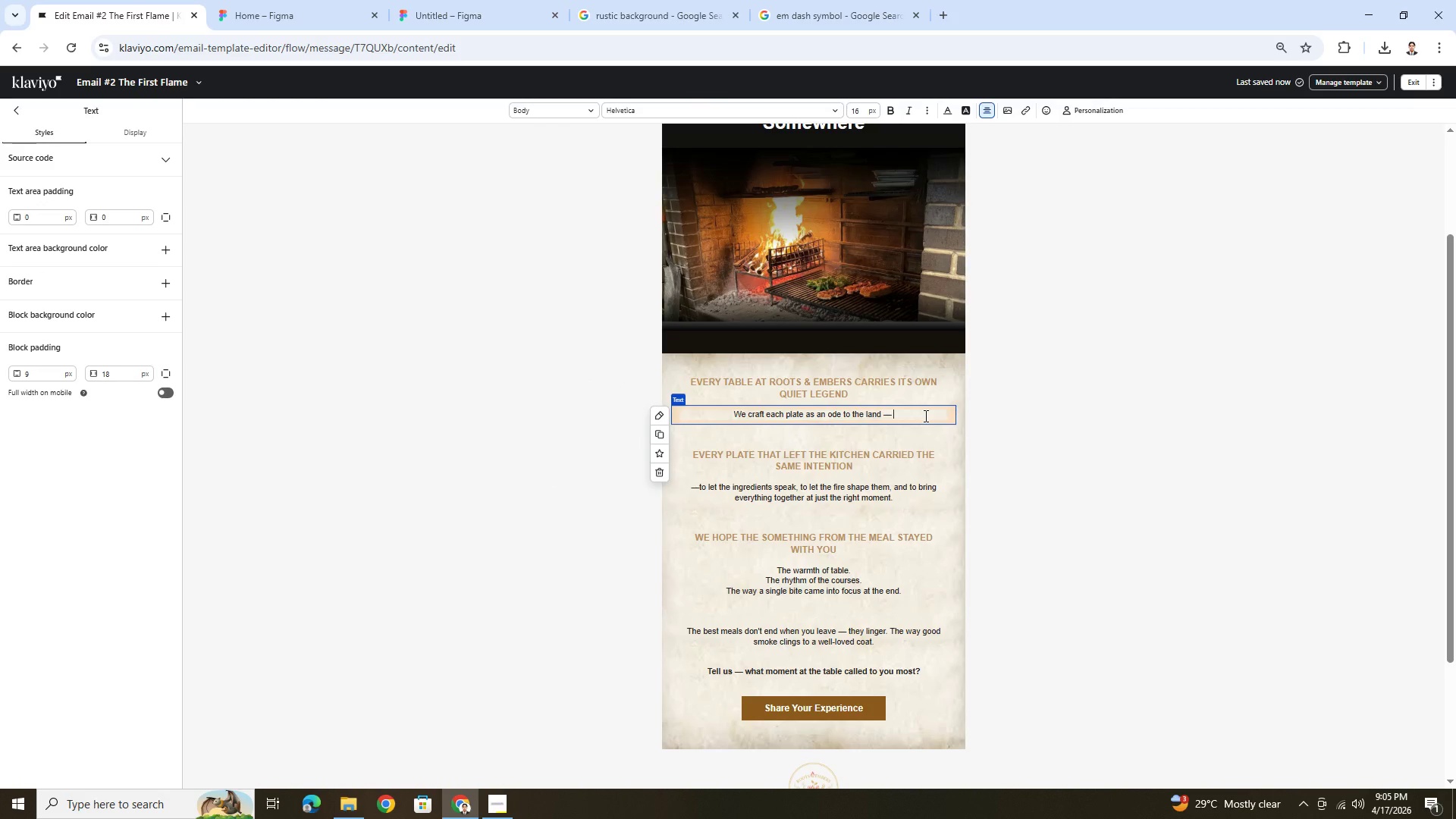 
type(wood-fired, farm-fresh, and fiercely seasonal.)
 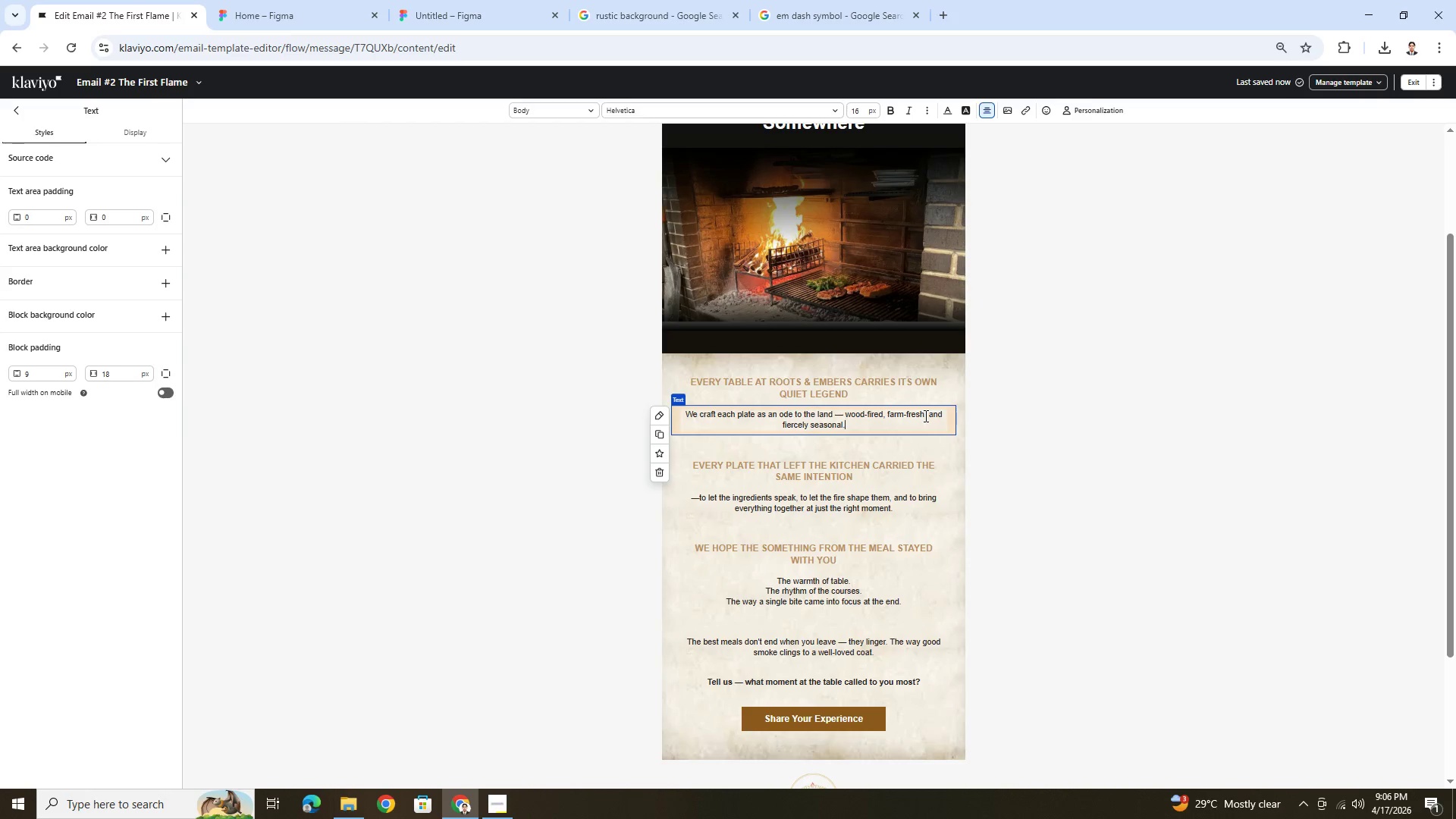 
wait(41.14)
 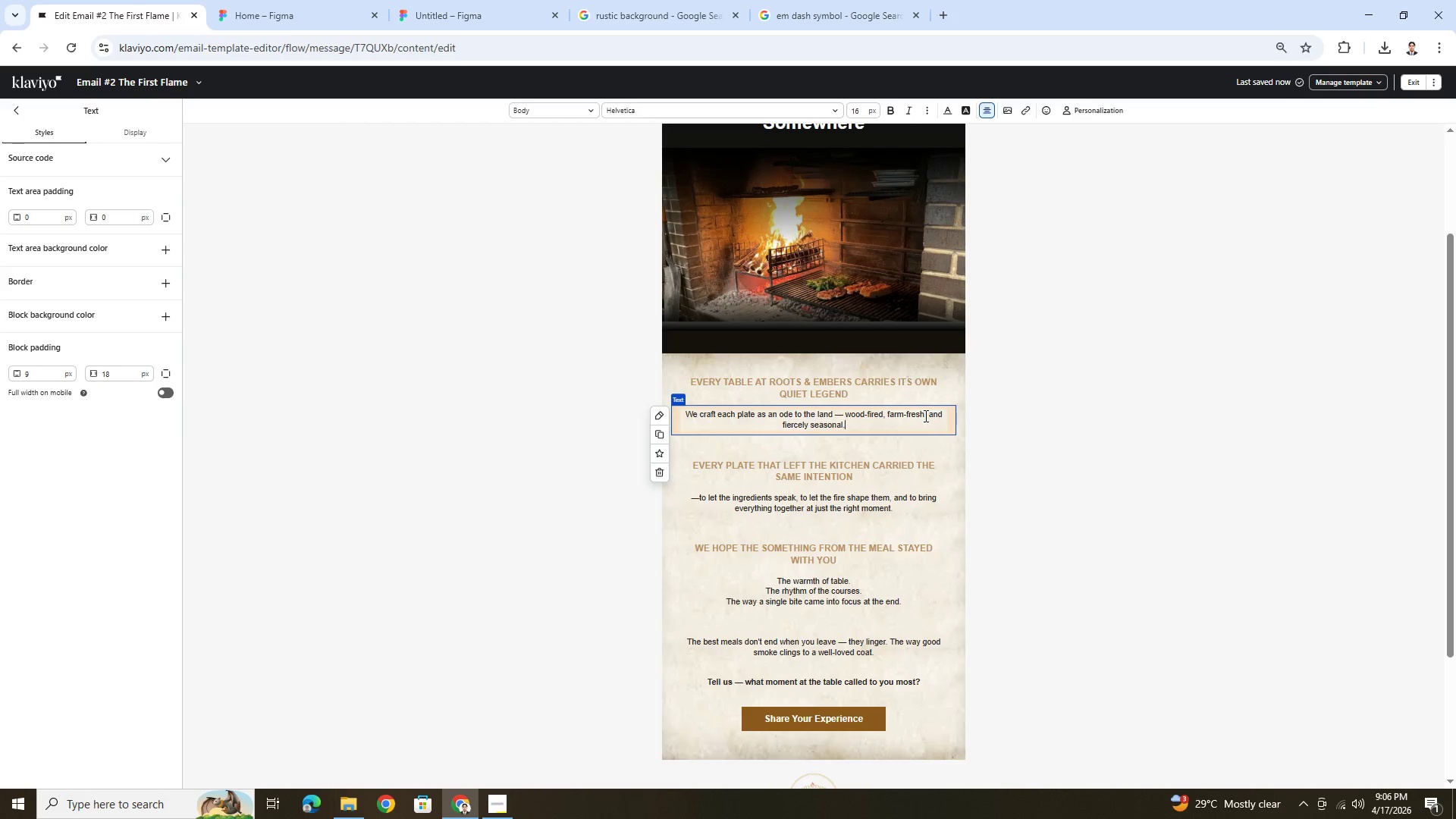 
left_click([1115, 472])
 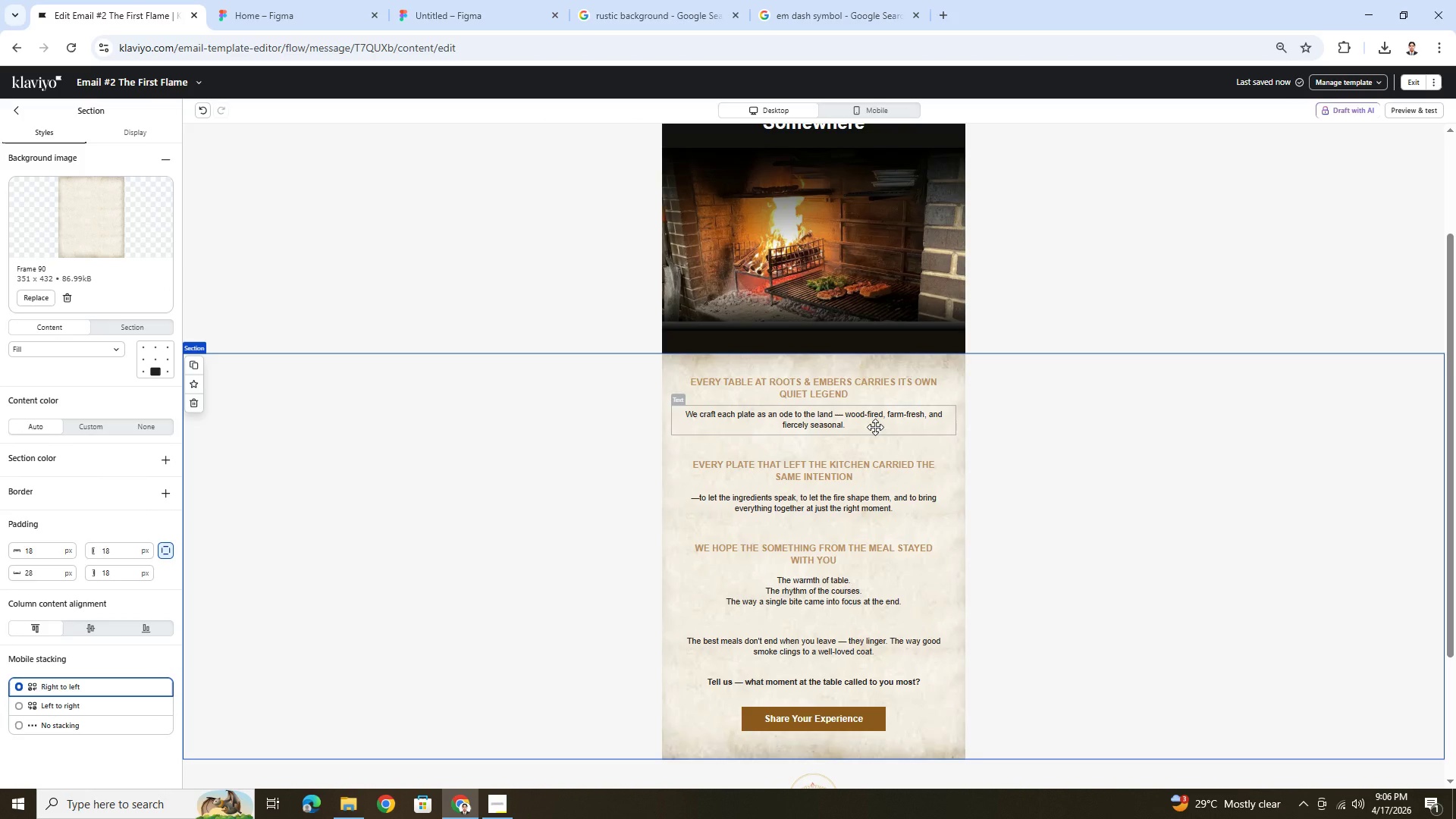 
left_click([875, 427])
 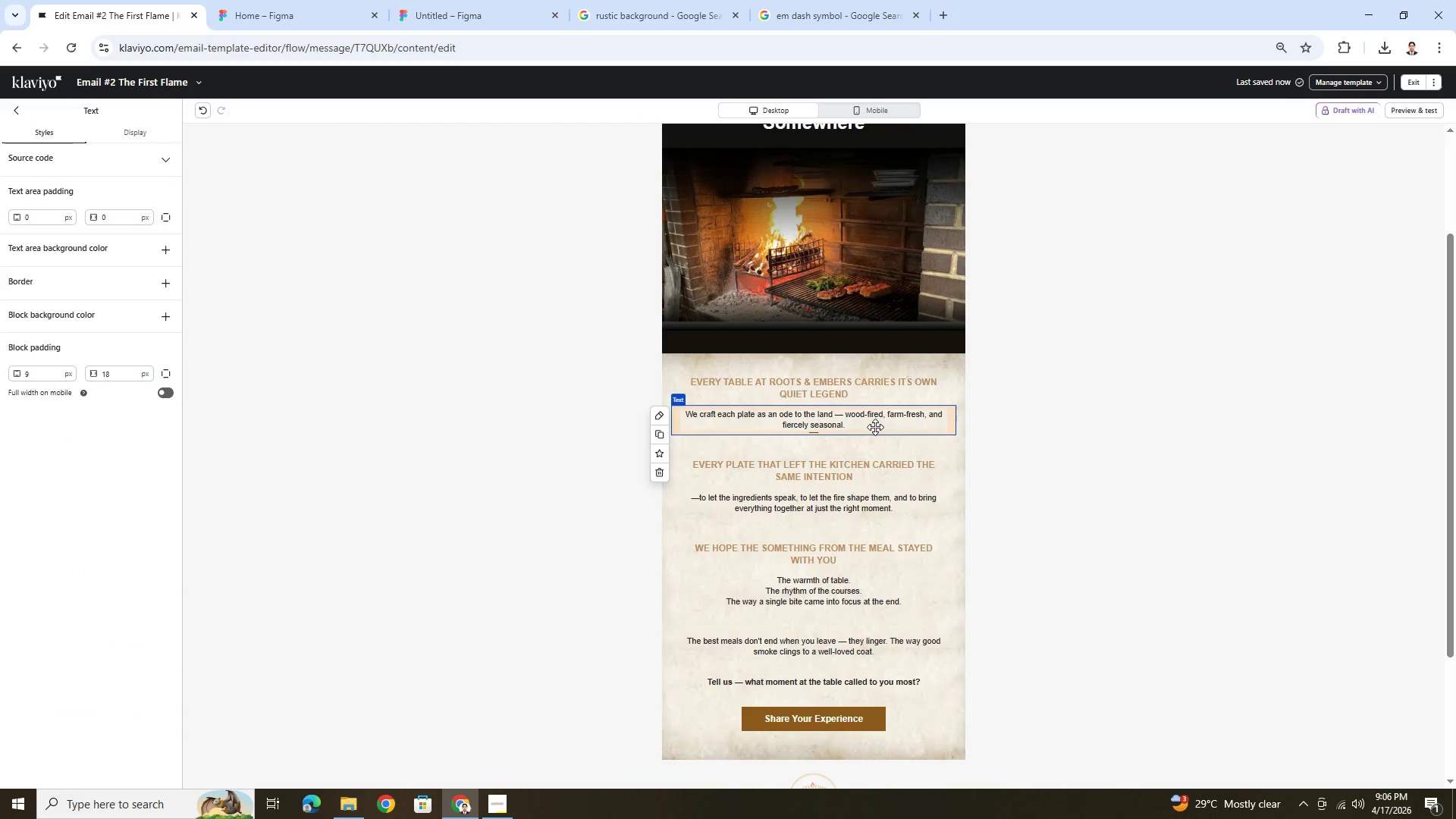 
double_click([875, 427])
 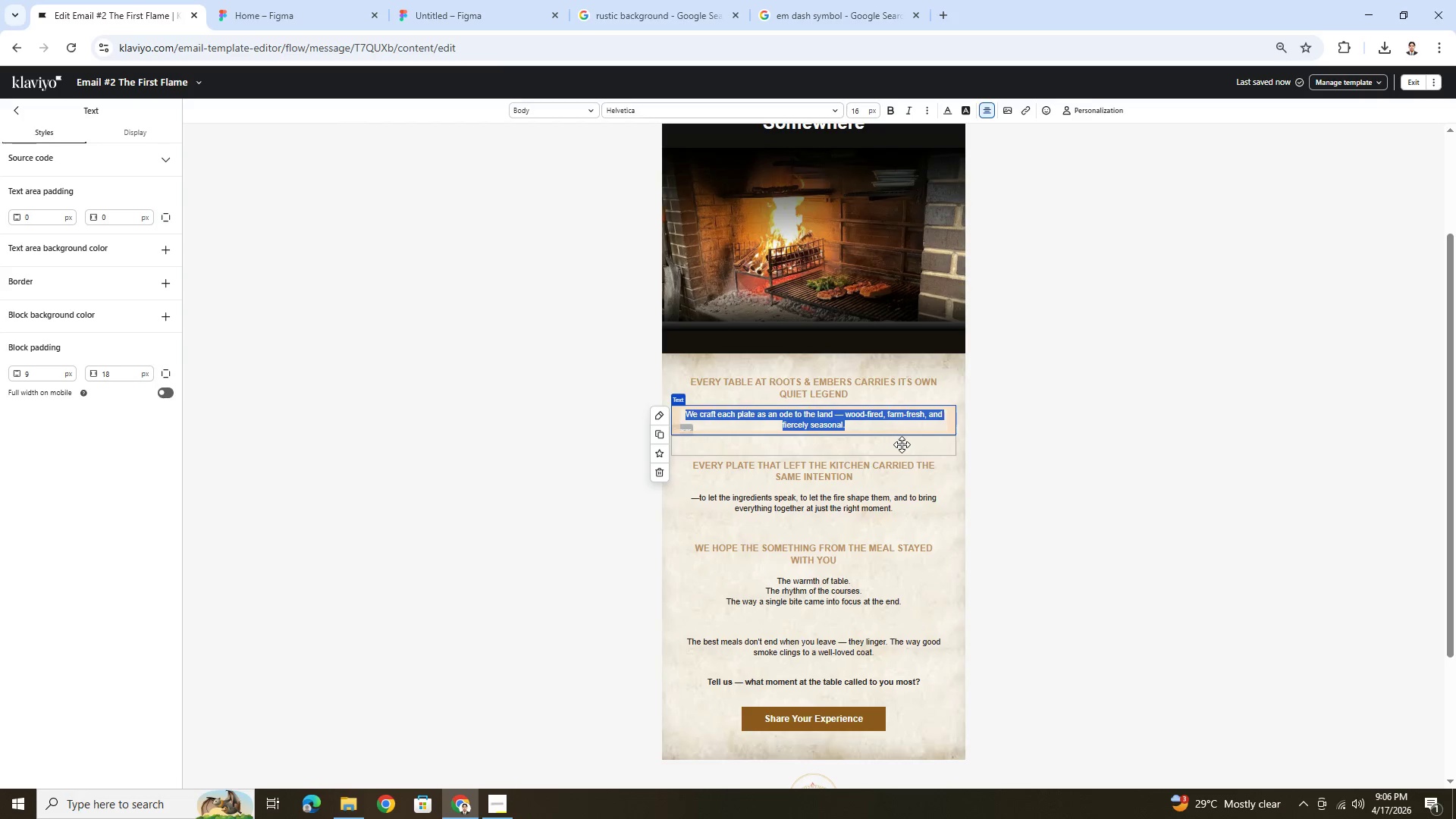 
left_click([905, 444])
 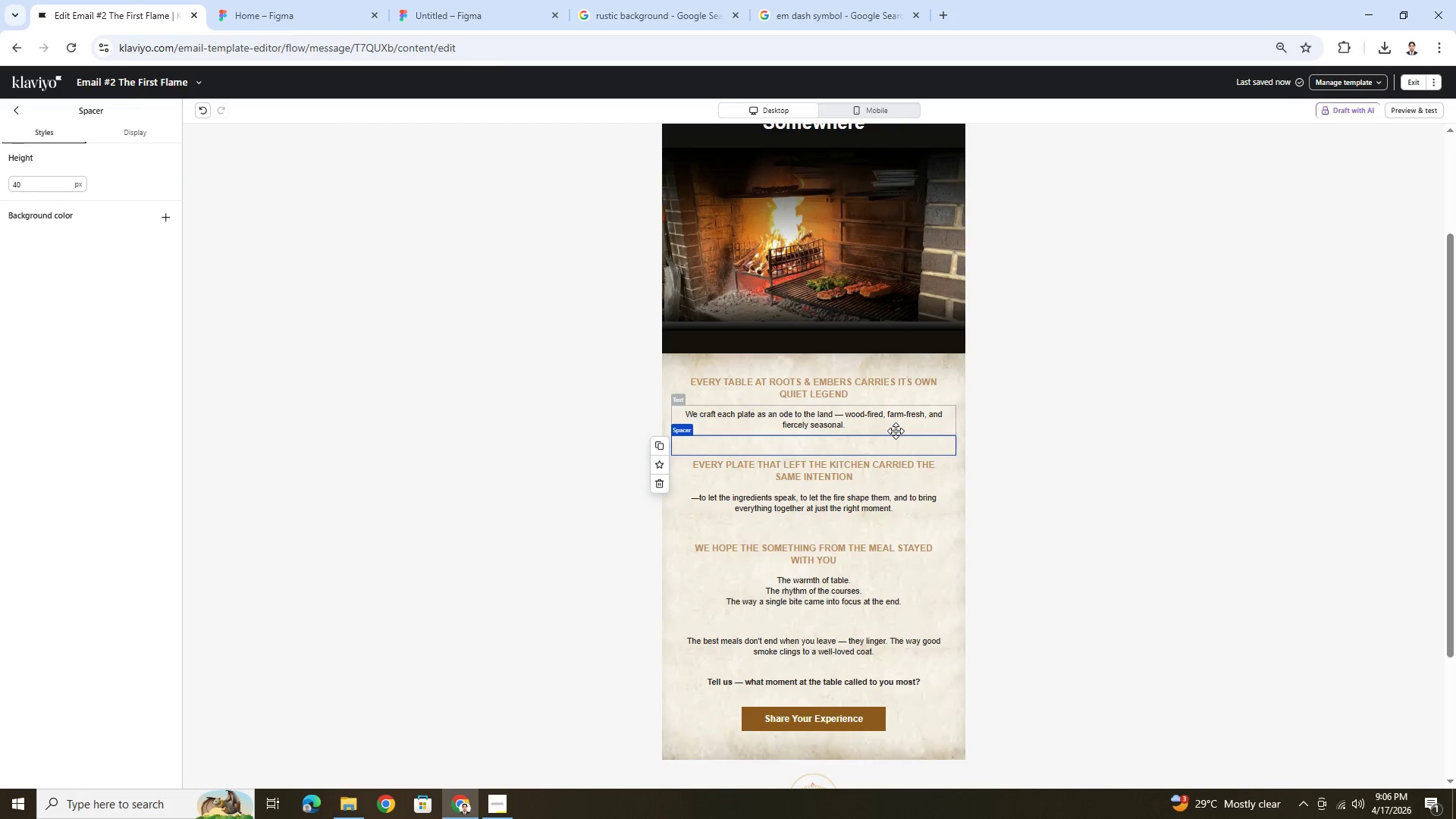 
left_click([895, 430])
 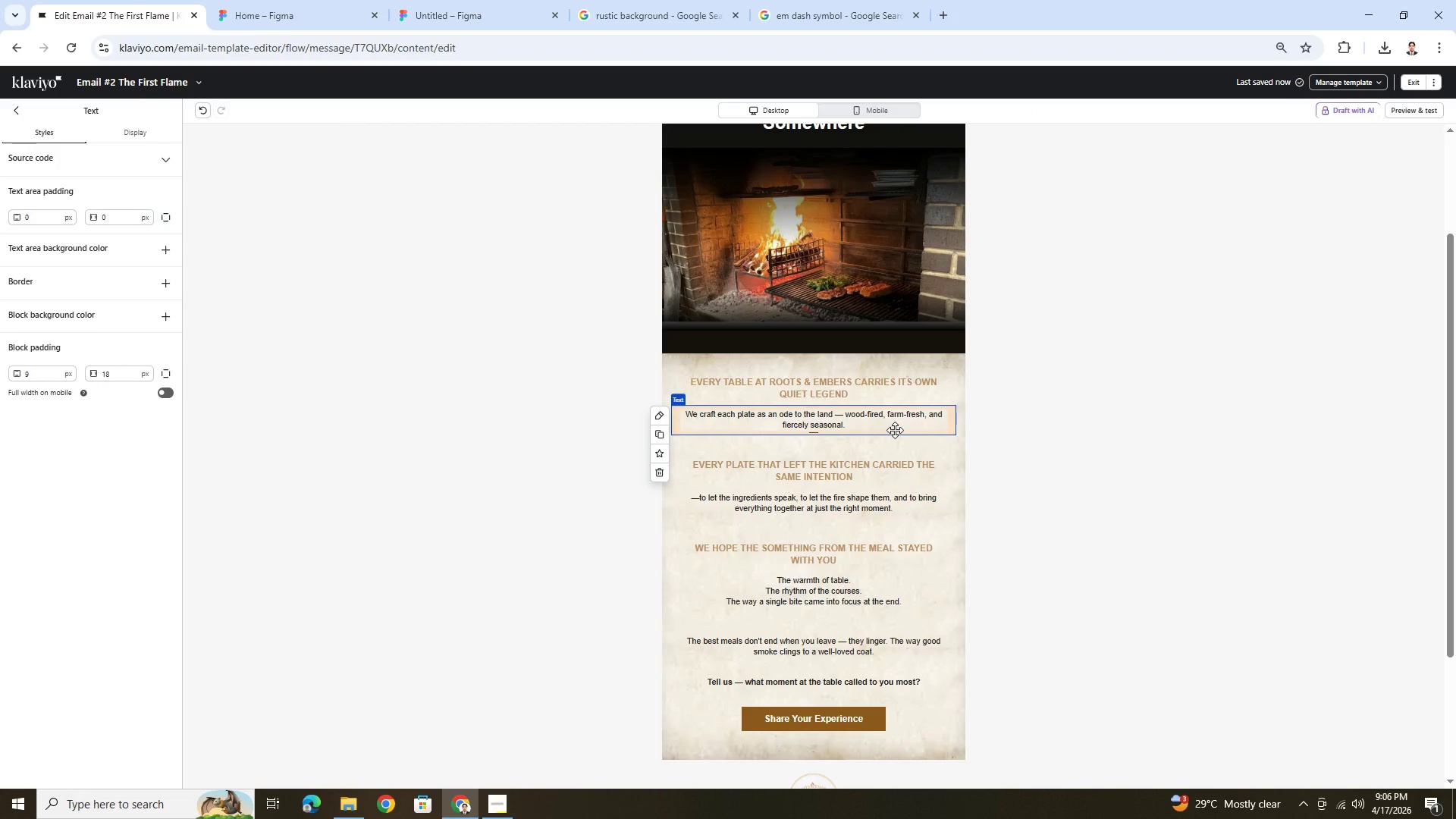 
double_click([895, 430])
 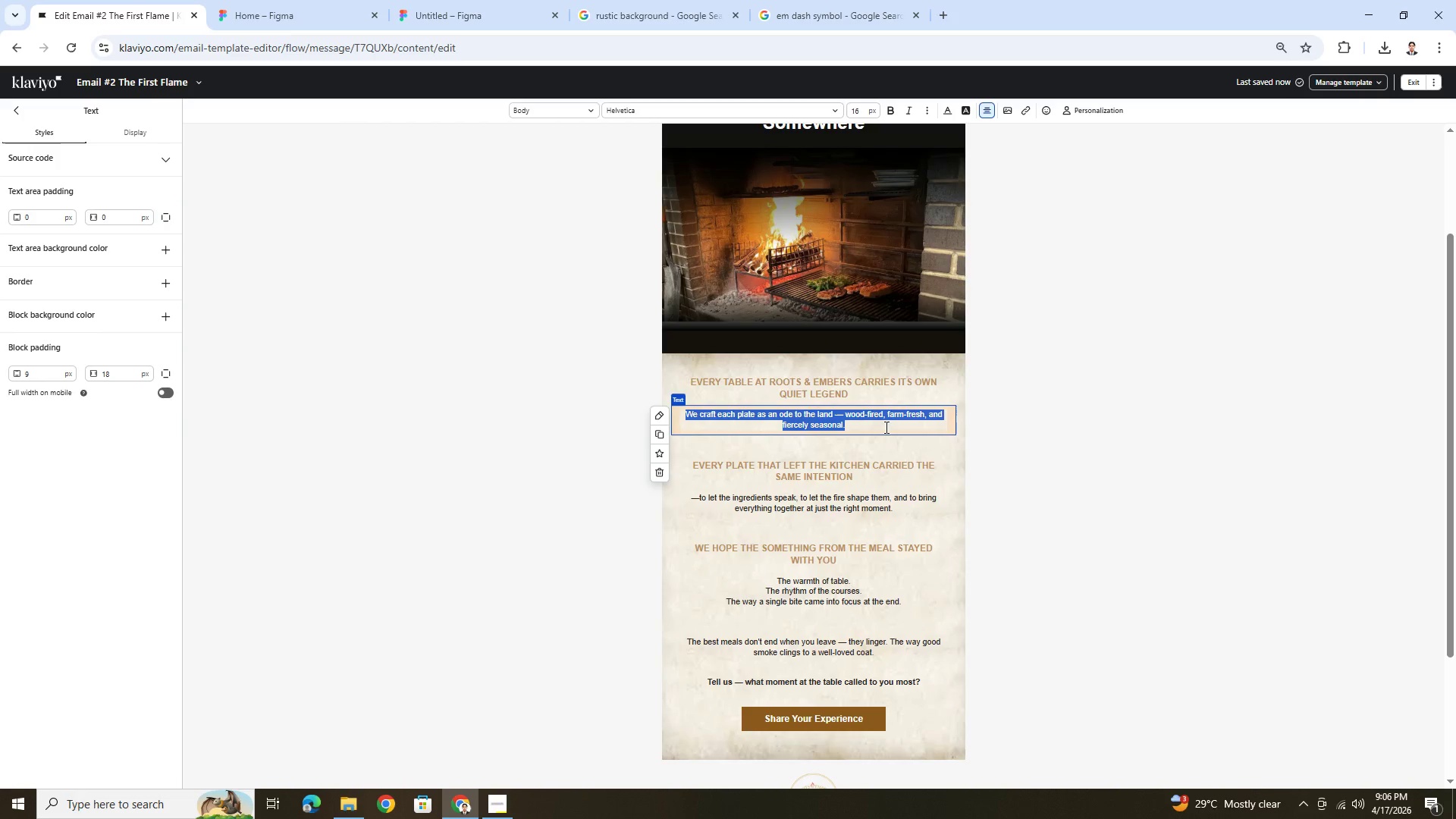 
left_click([884, 428])
 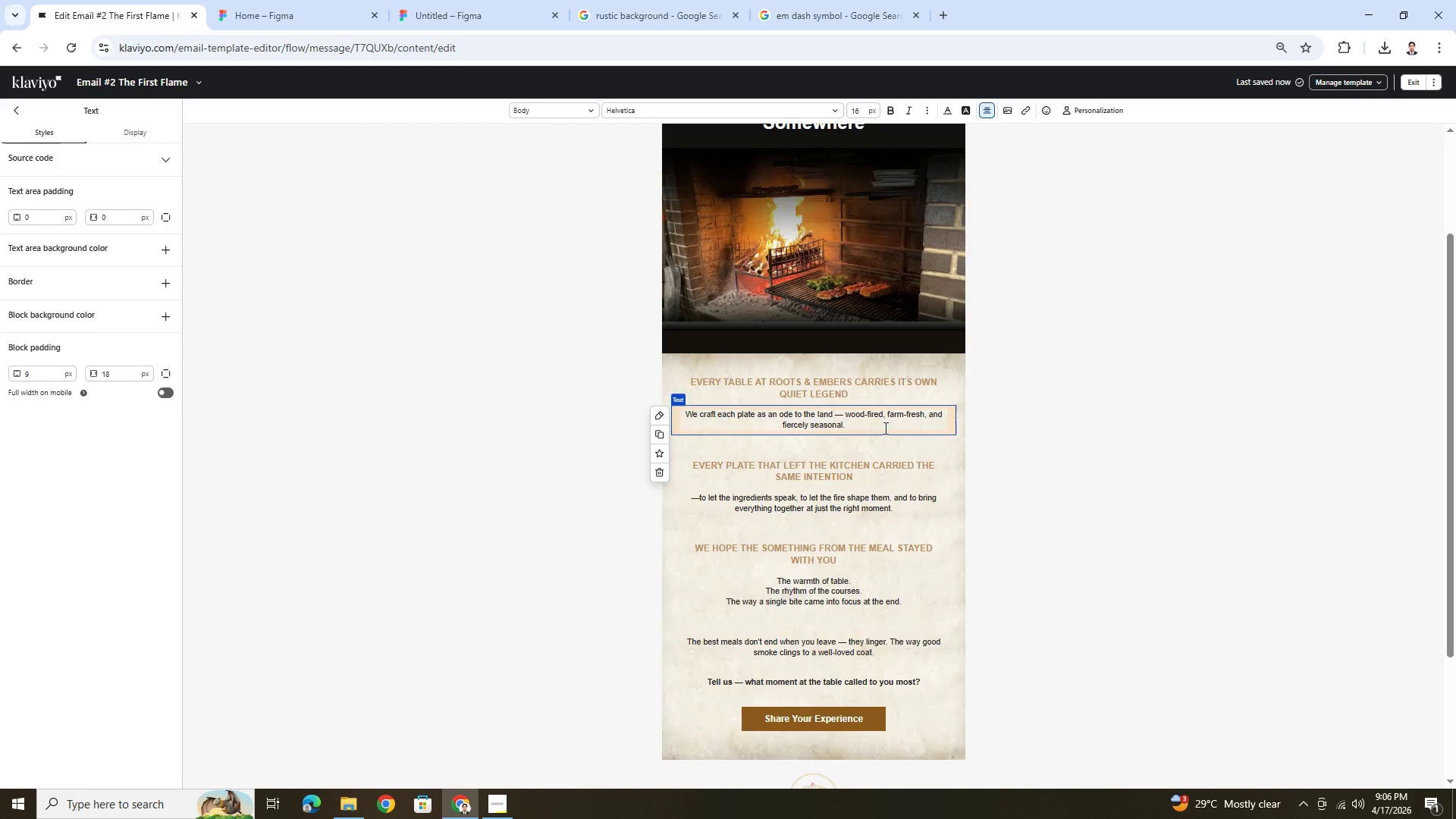 
key(Enter)
 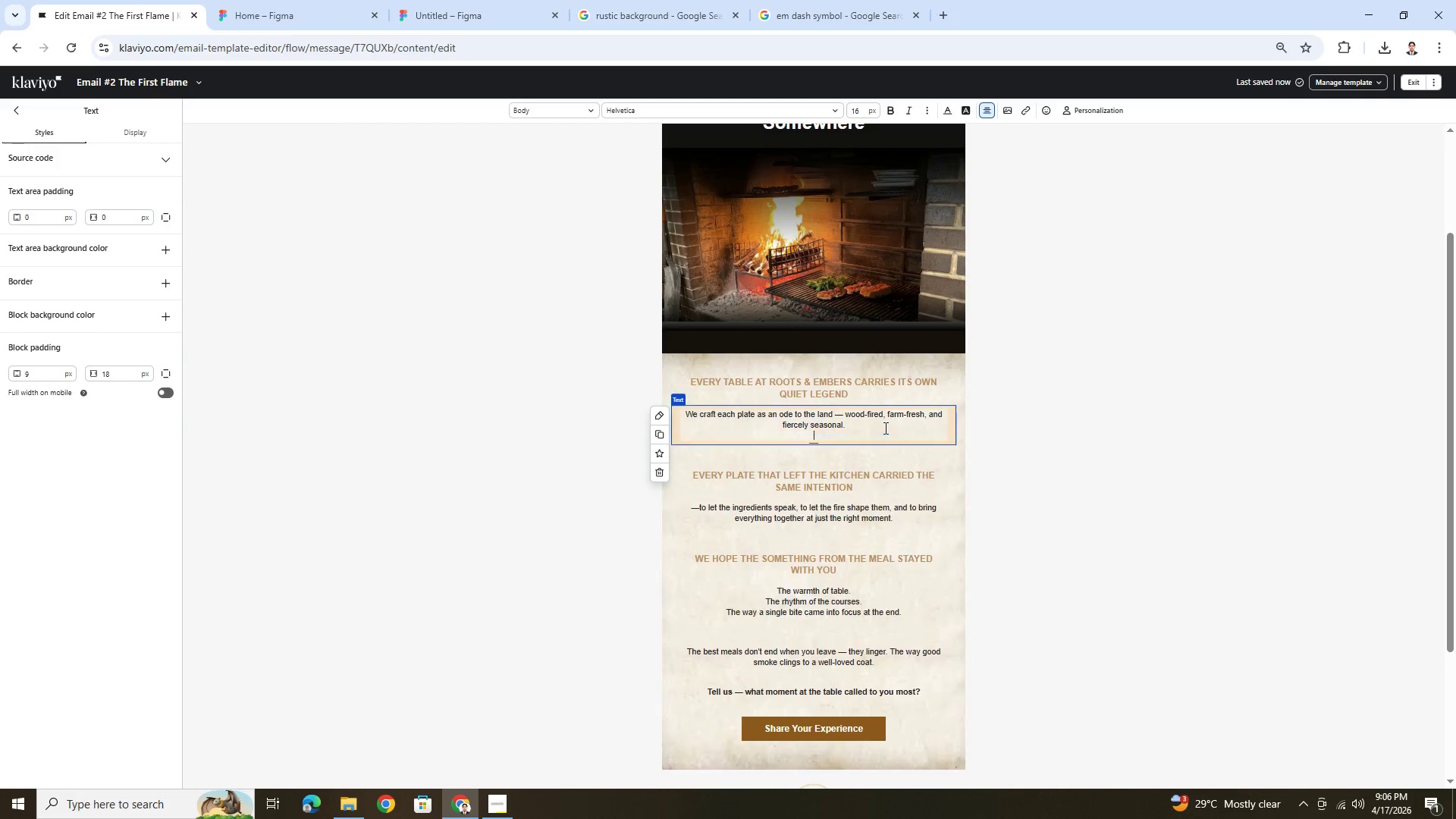 
key(Enter)
 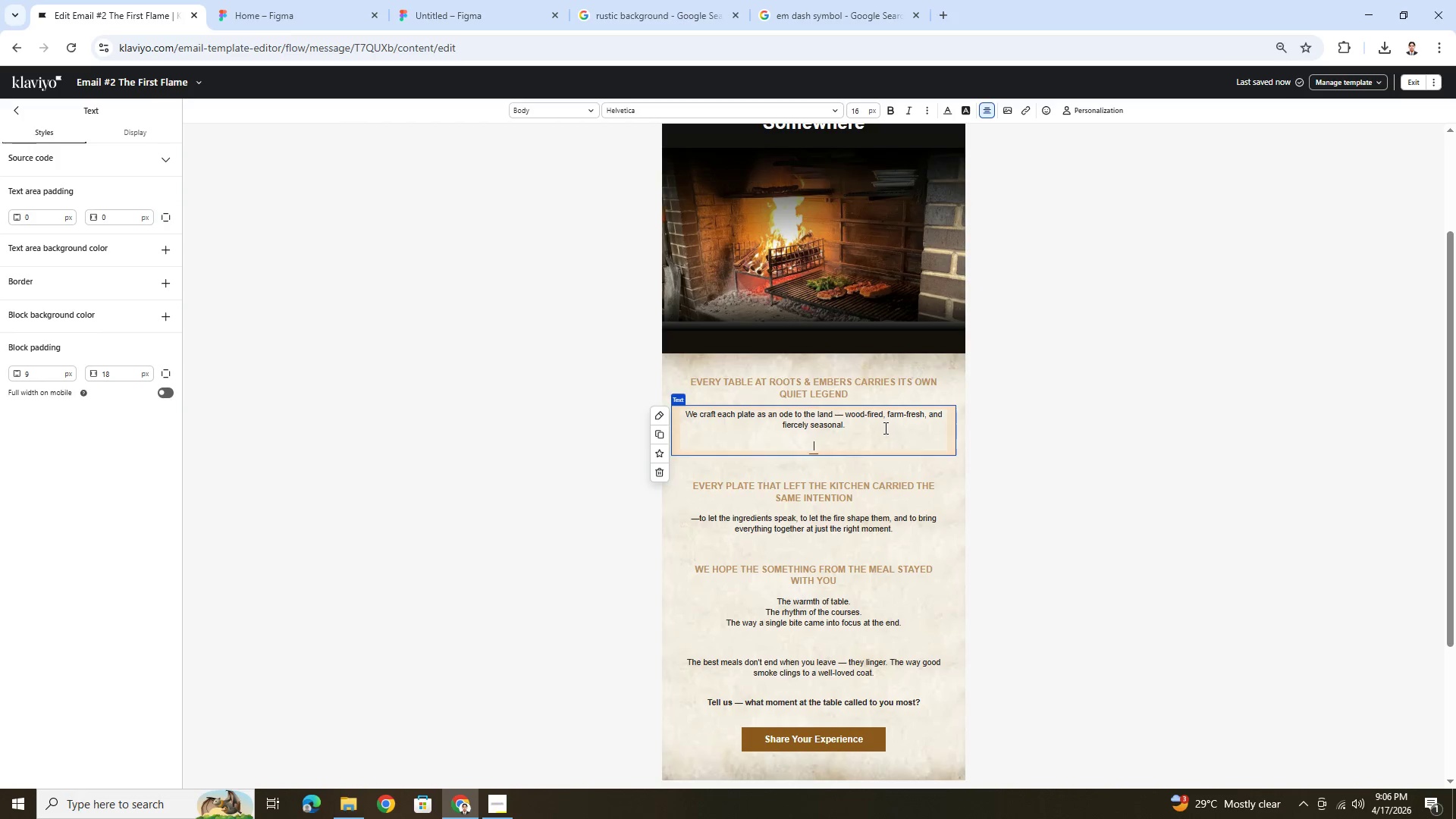 
type(You're evening was no exception.)
 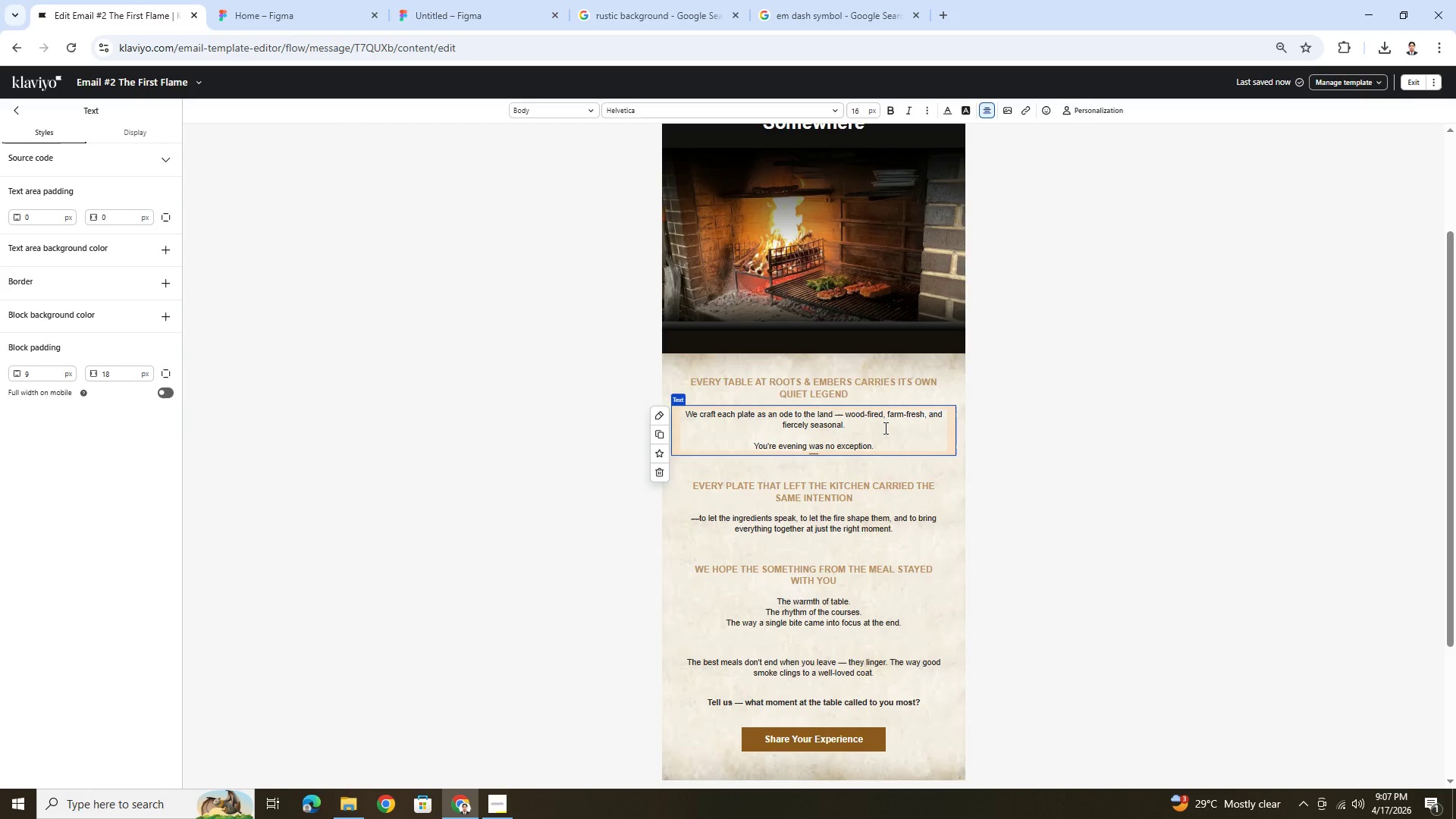 
wait(13.94)
 